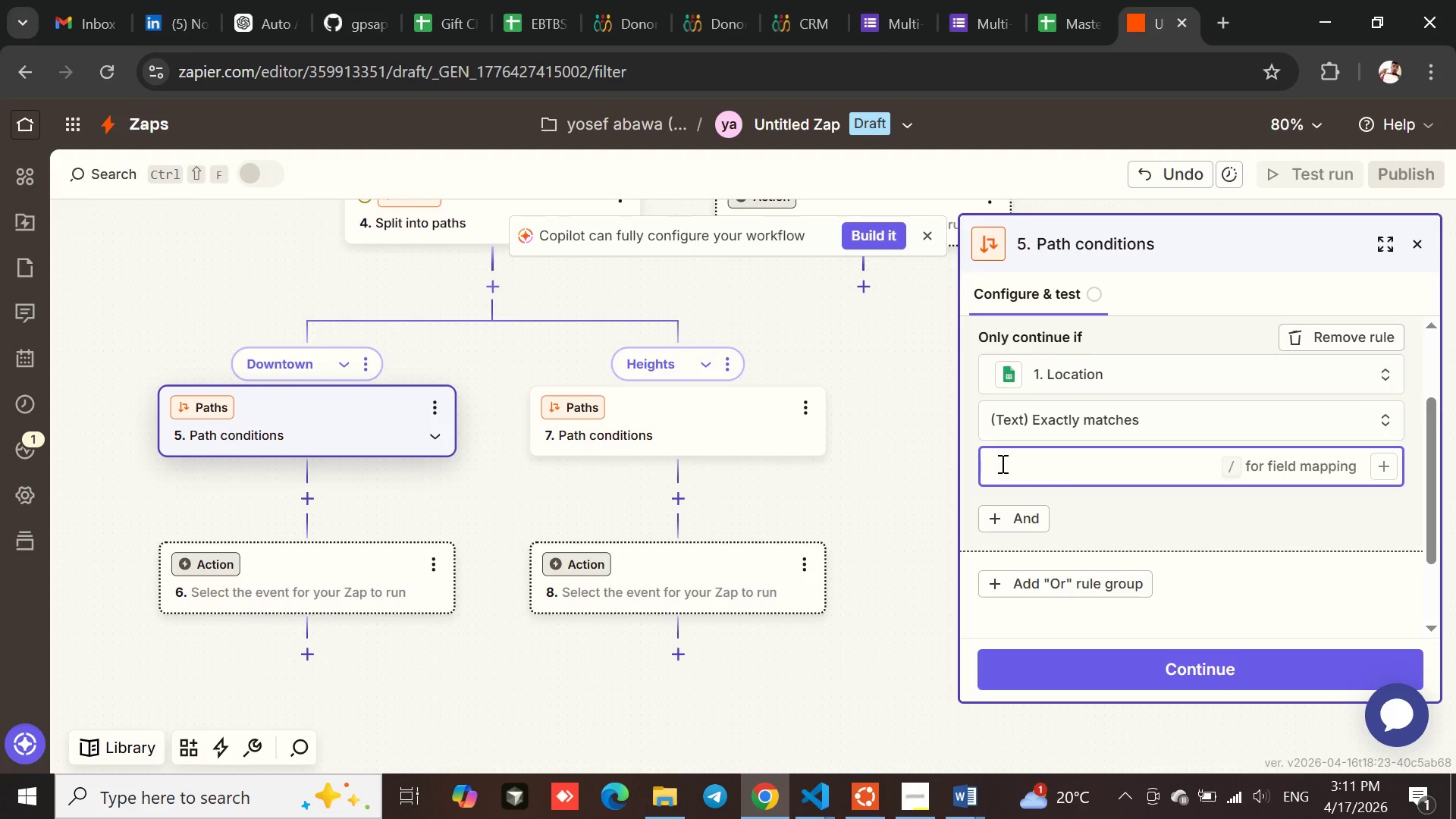 
type(Downtown)
 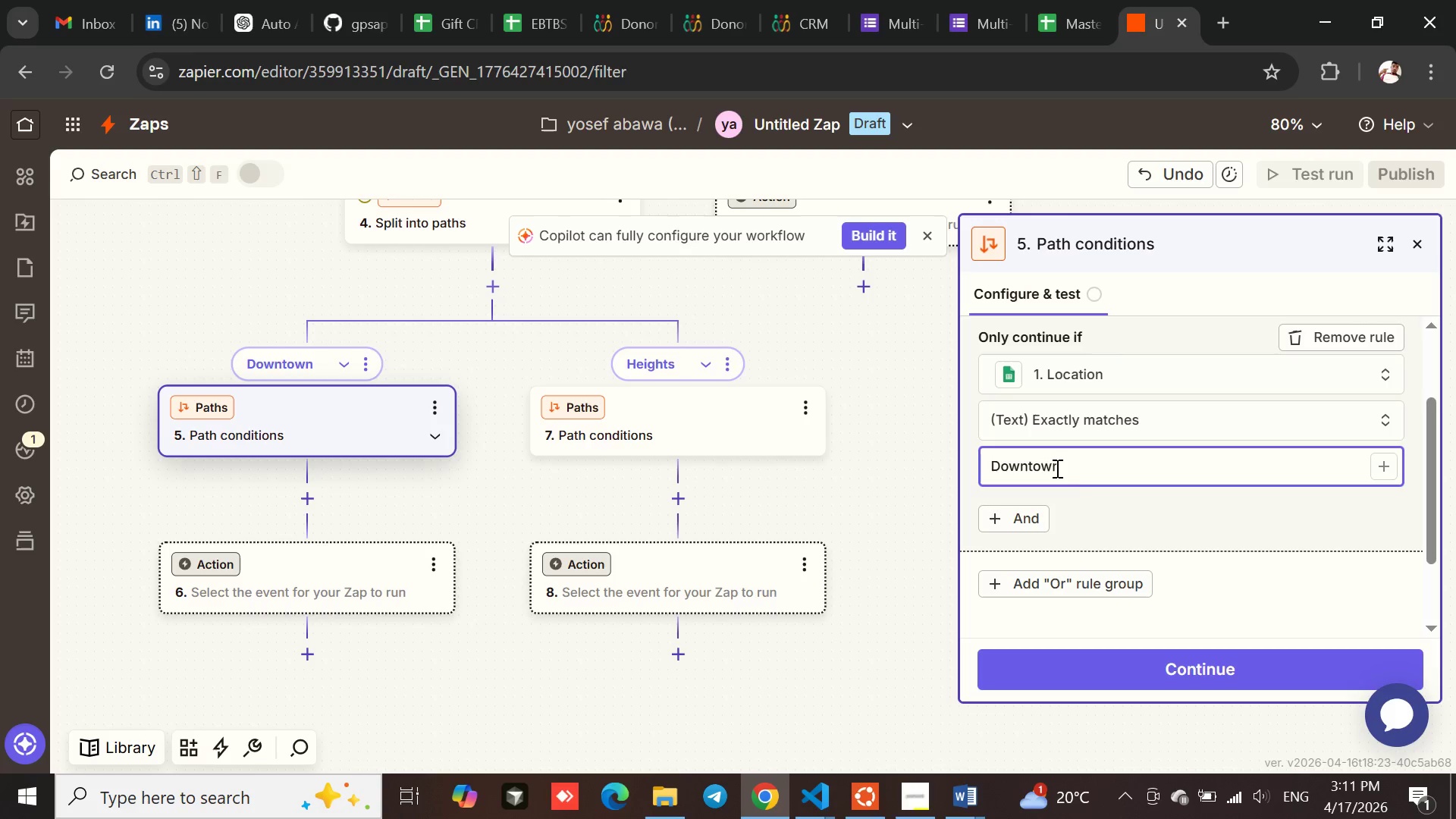 
mouse_move([1119, 509])
 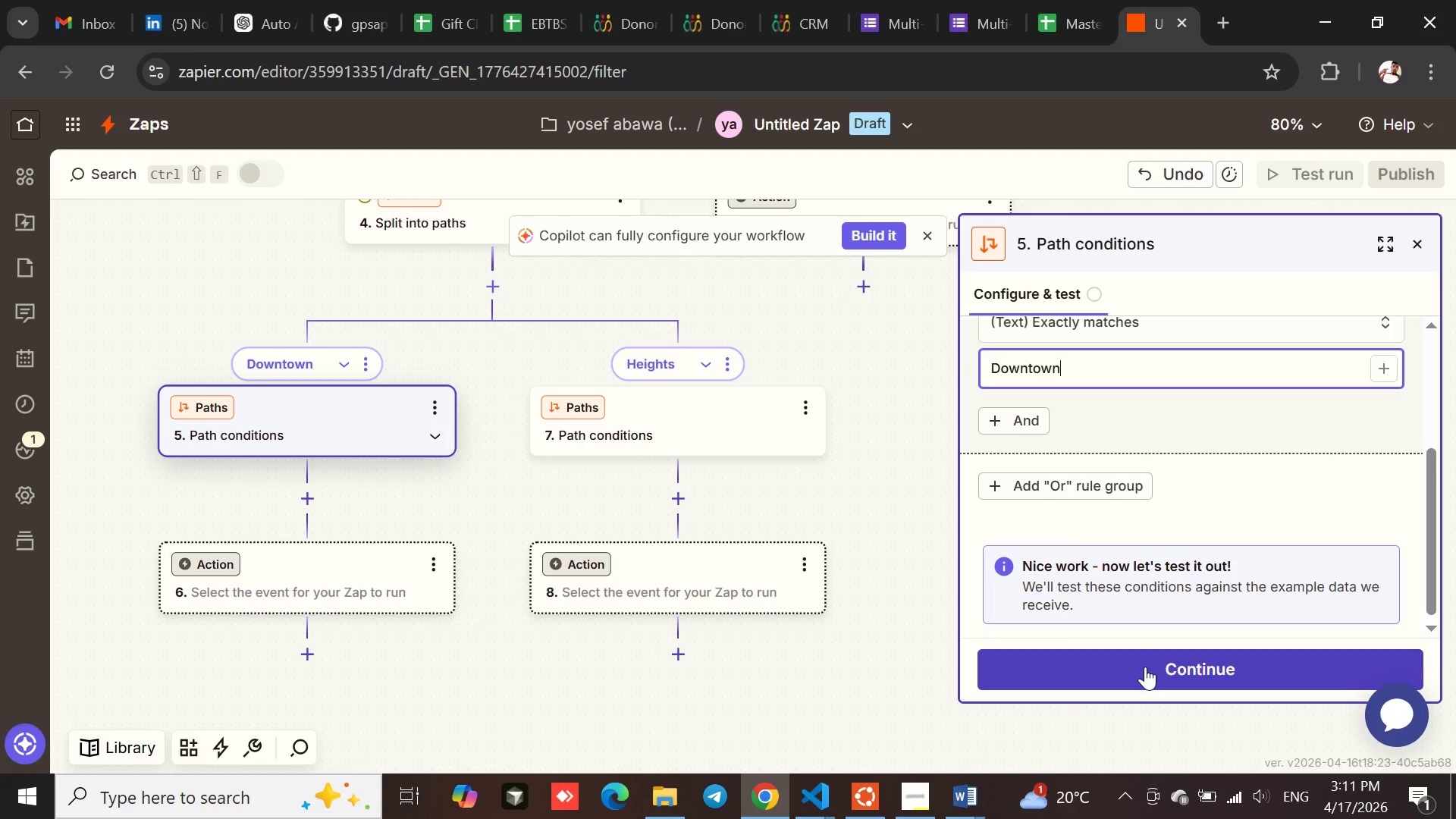 
left_click([1145, 671])
 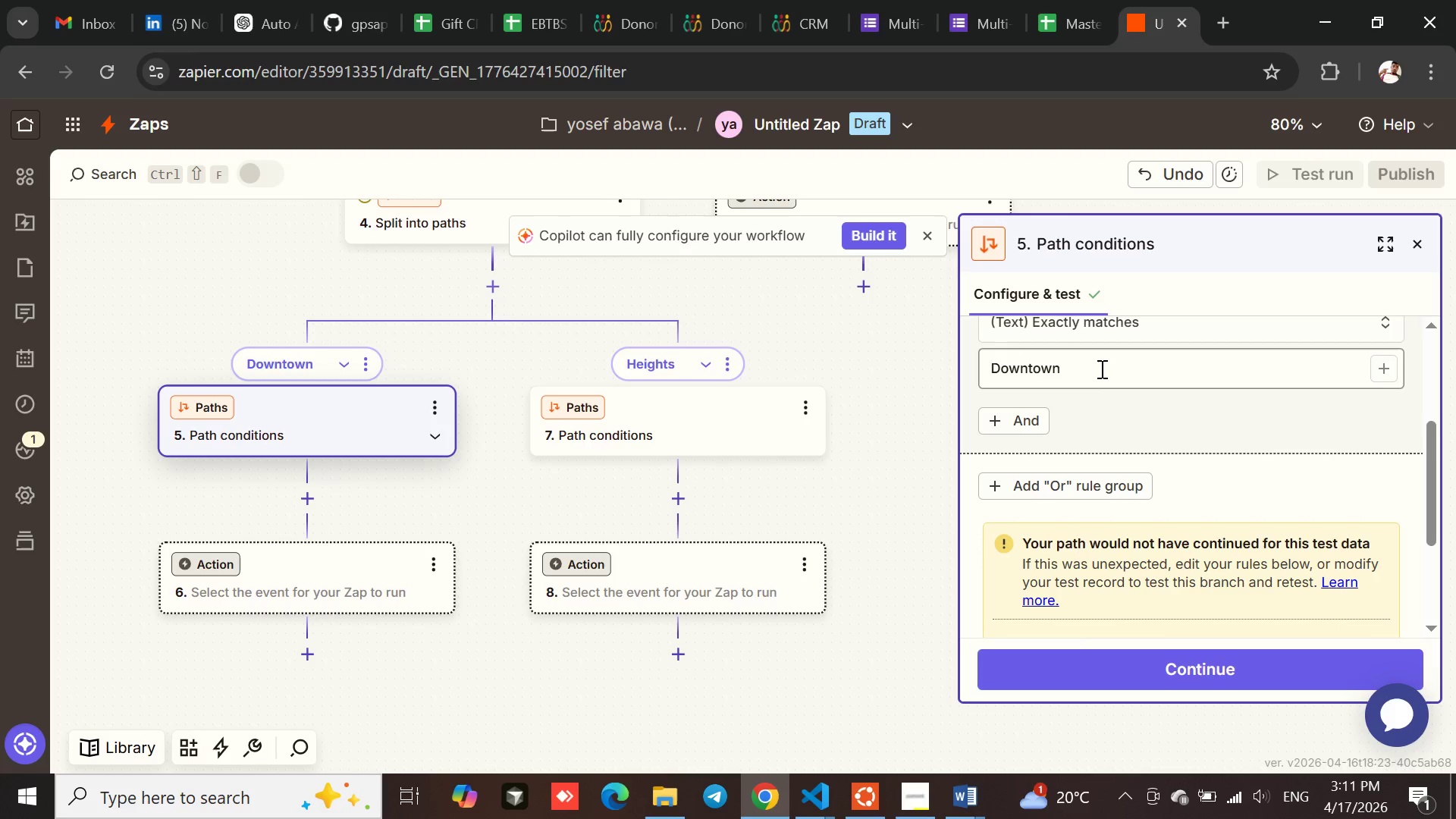 
mouse_move([1009, 457])
 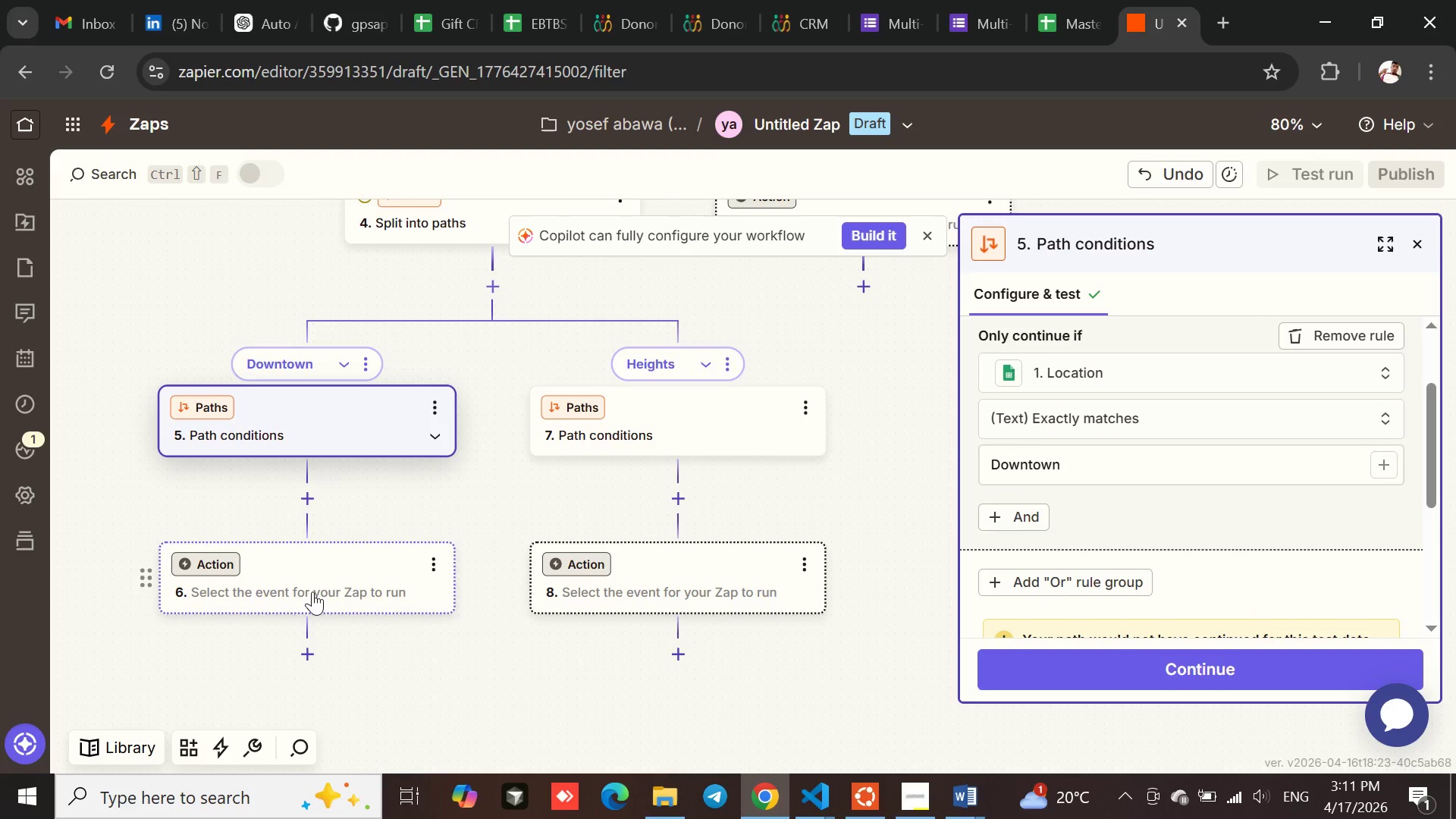 
left_click([311, 592])
 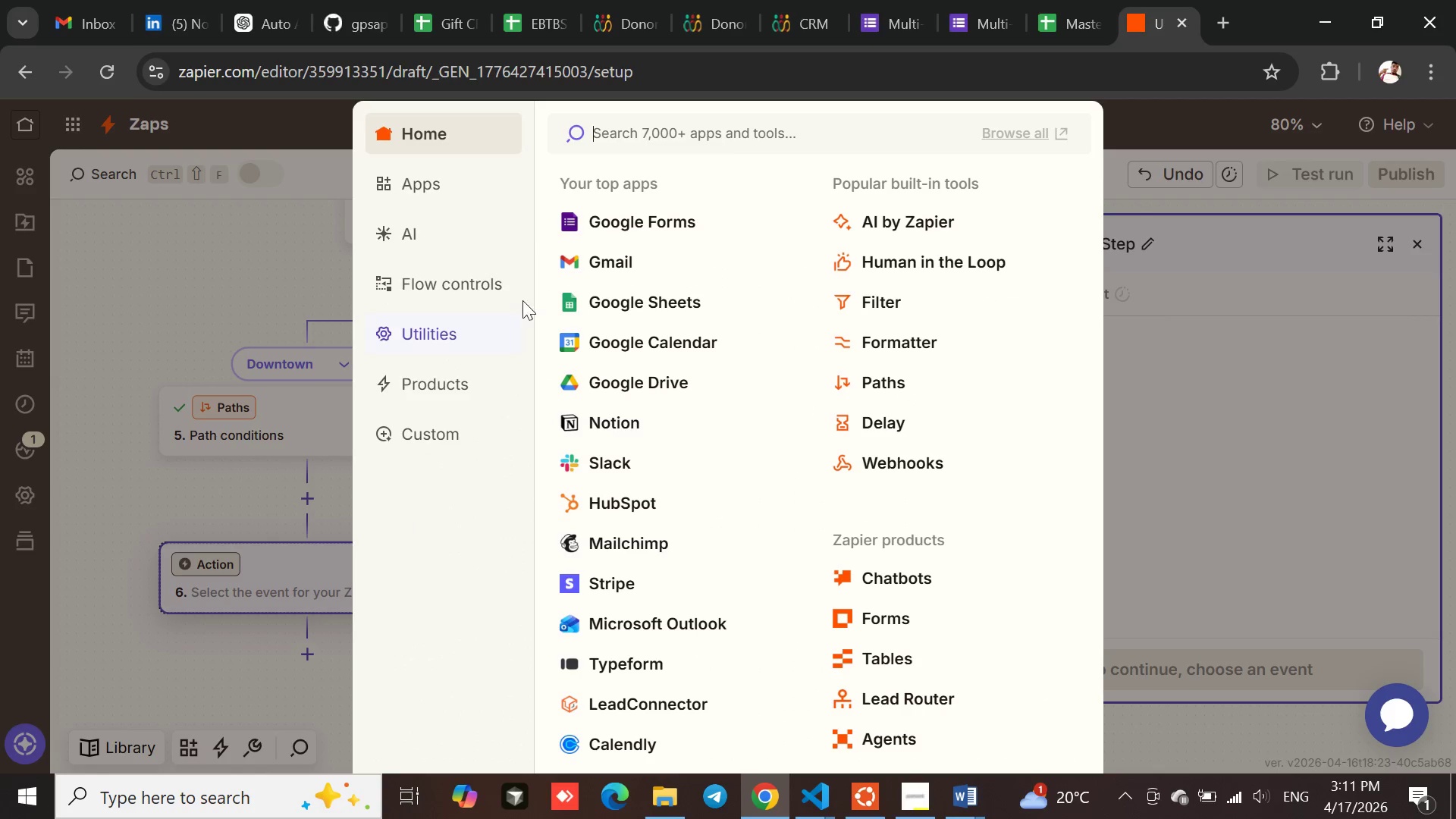 
left_click([609, 262])
 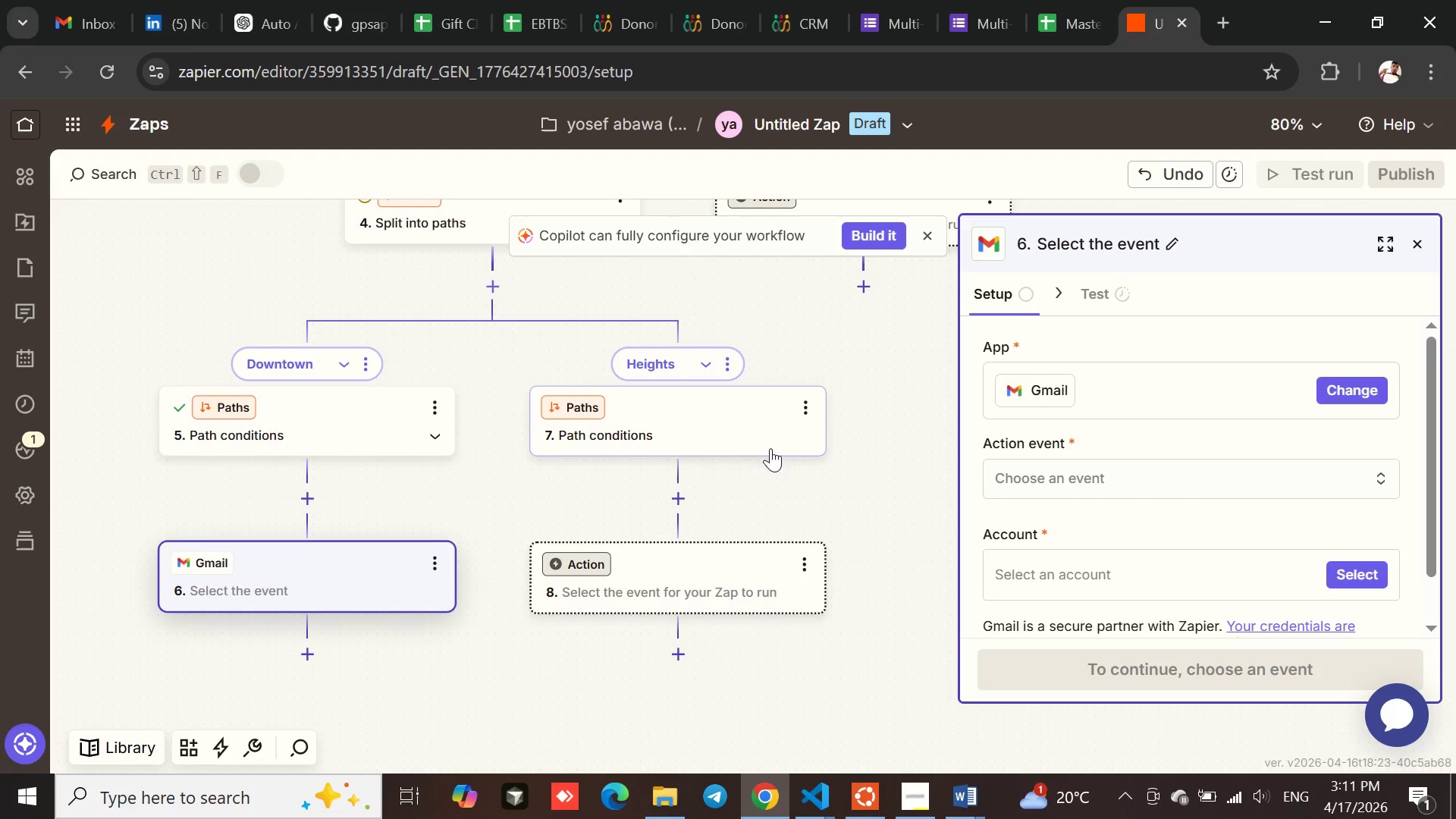 
left_click([1024, 480])
 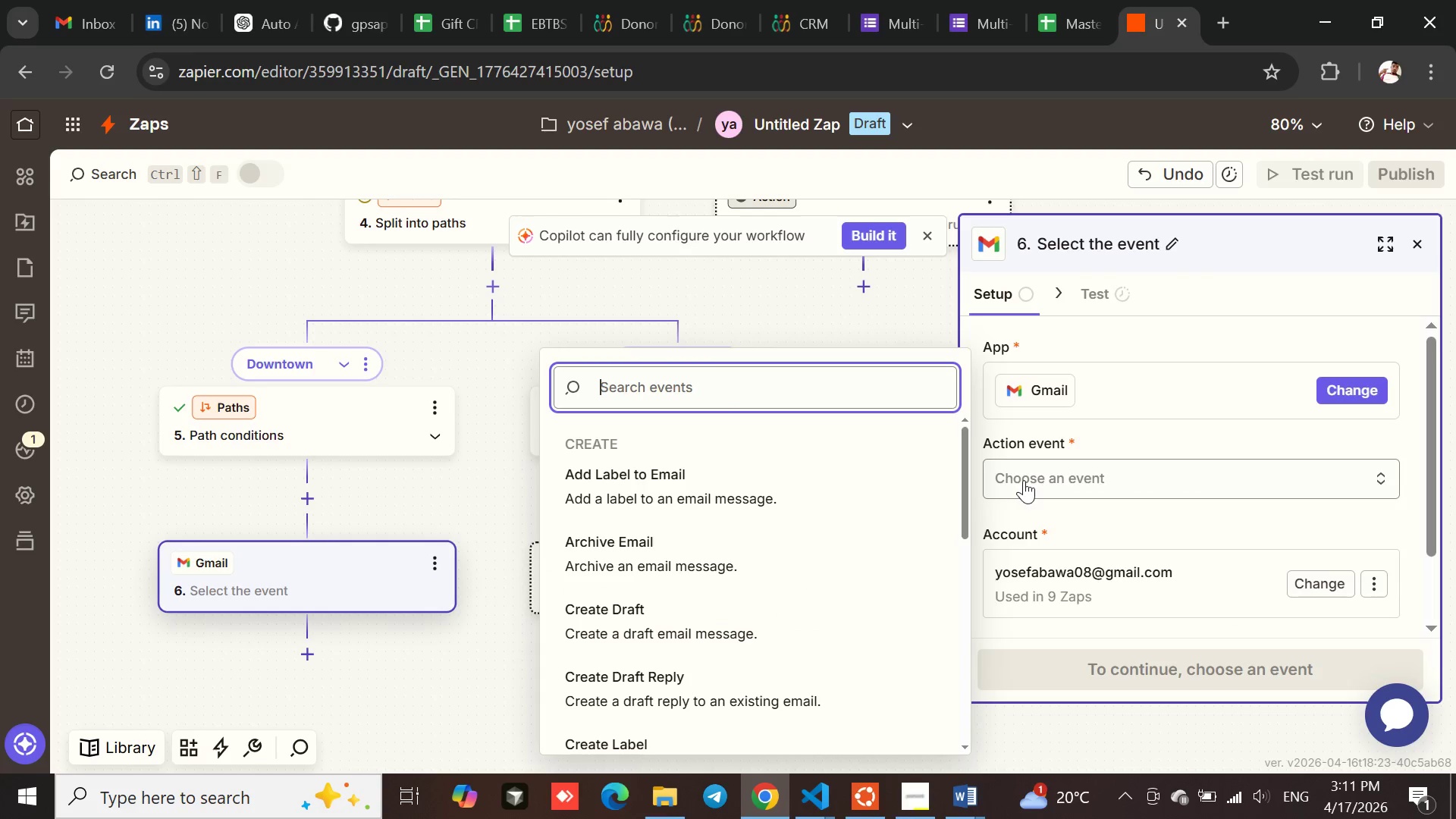 
type(sen)
 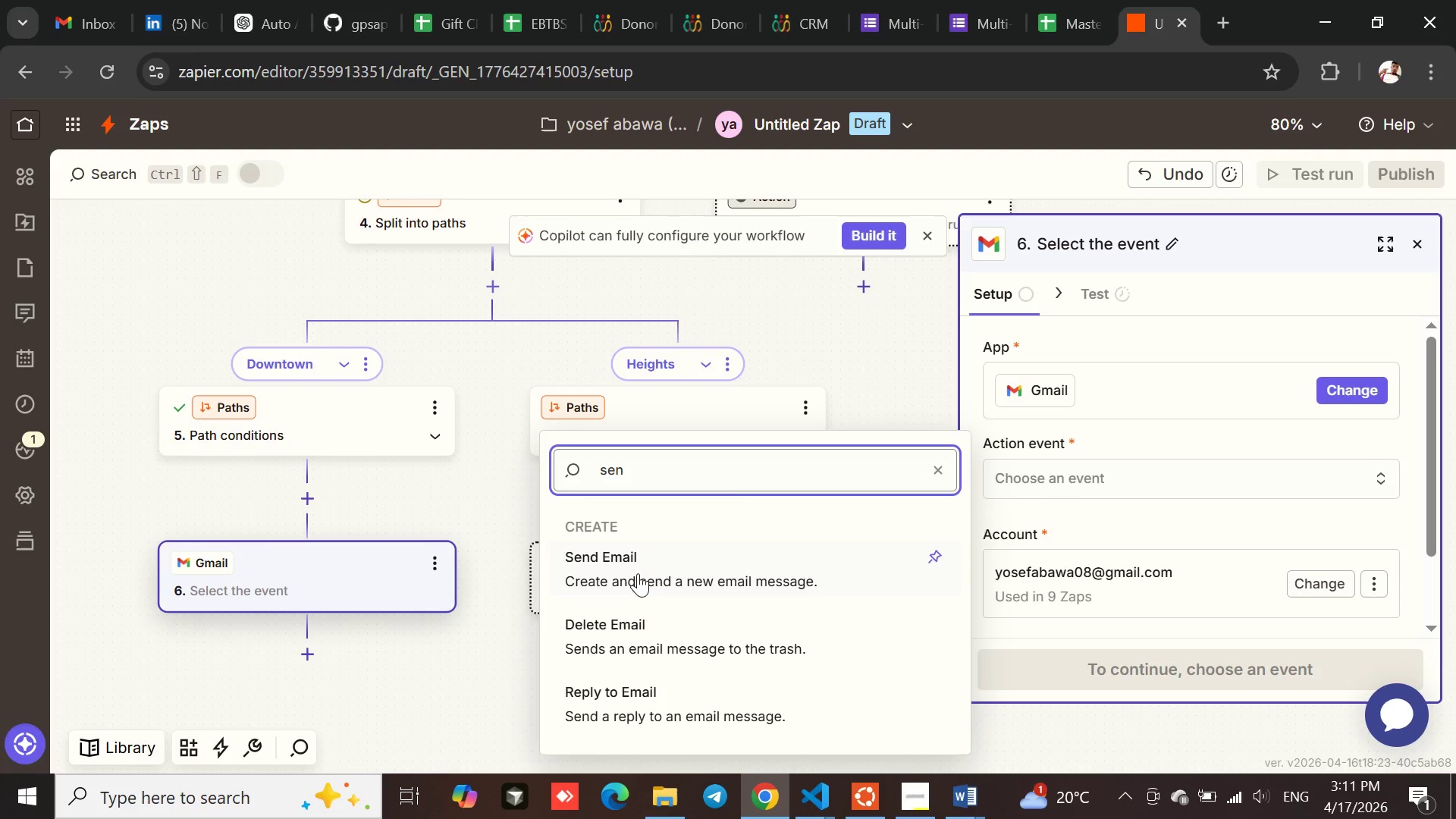 
left_click([635, 572])
 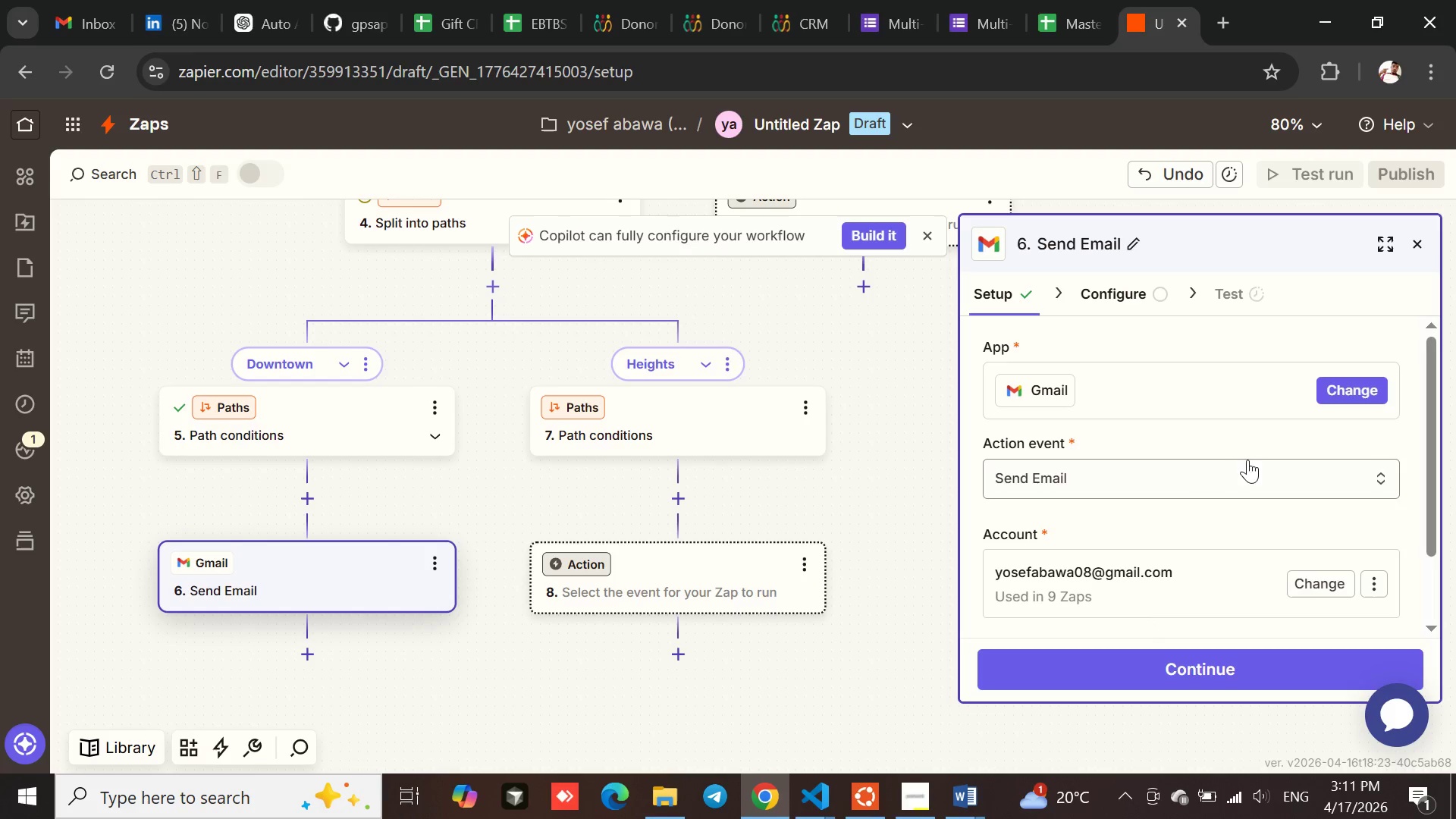 
wait(7.39)
 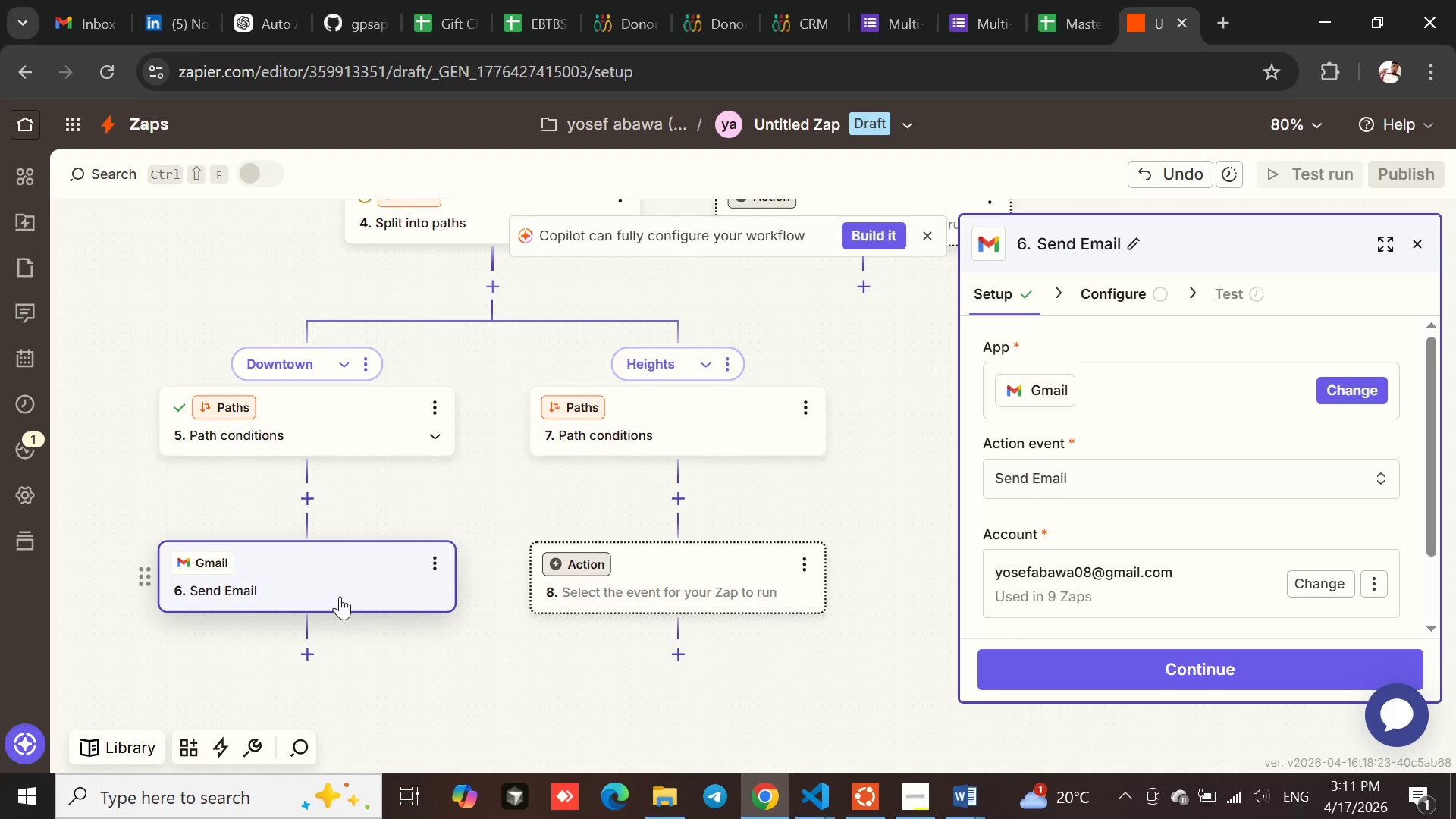 
left_click([1159, 654])
 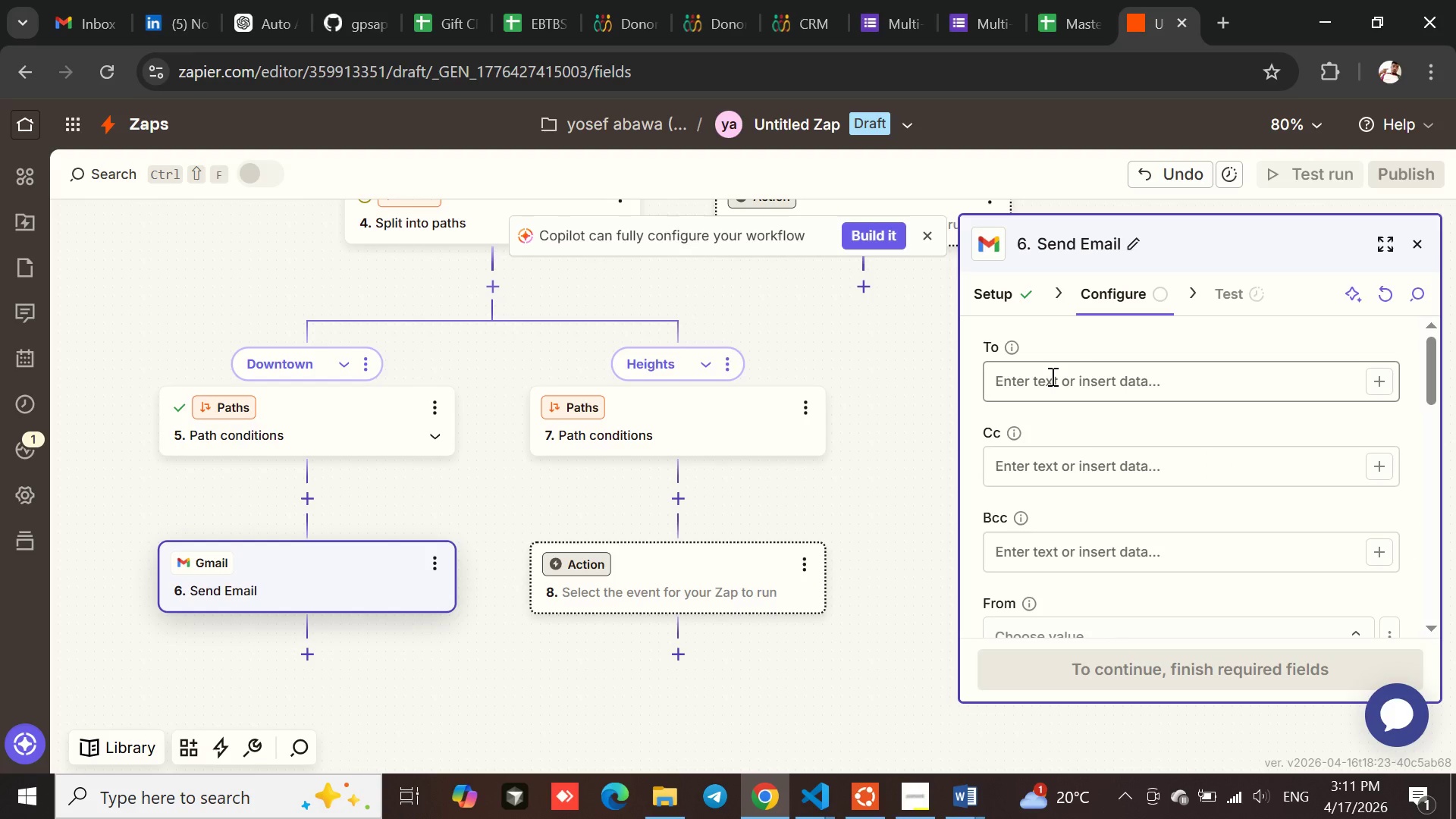 
left_click([1051, 376])
 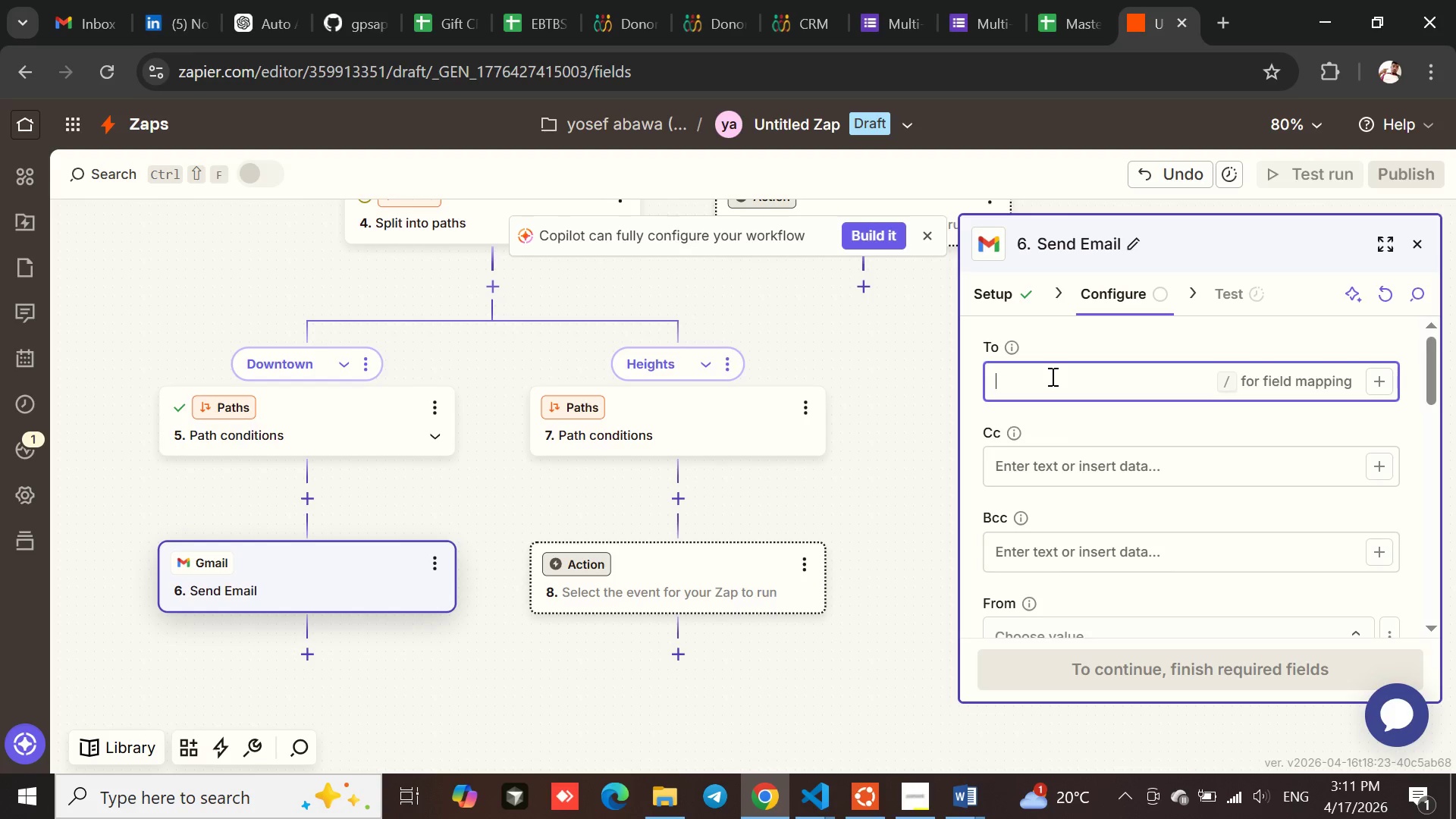 
type(yosefabawa09@gmail.com)
 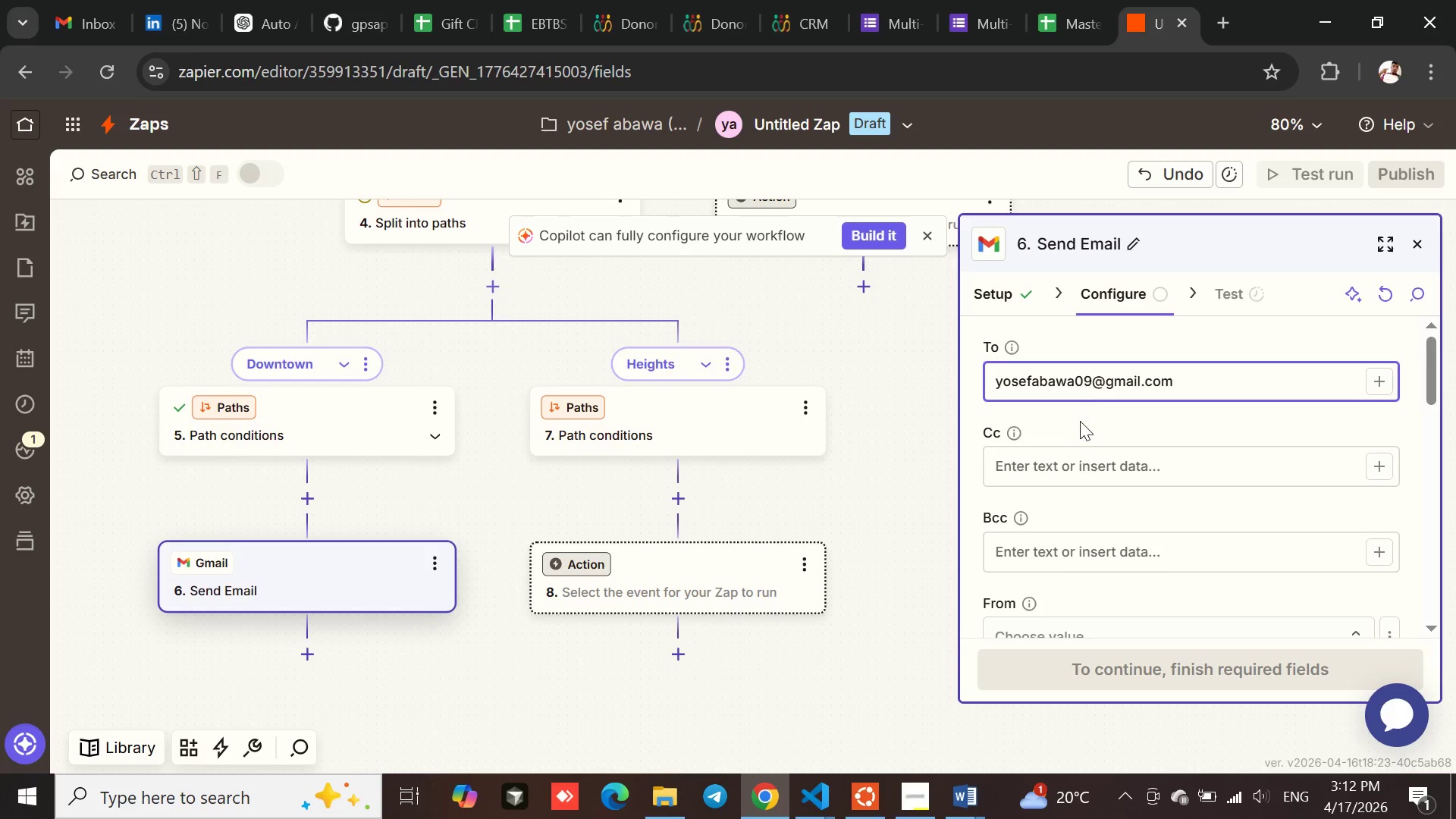 
left_click([1080, 423])
 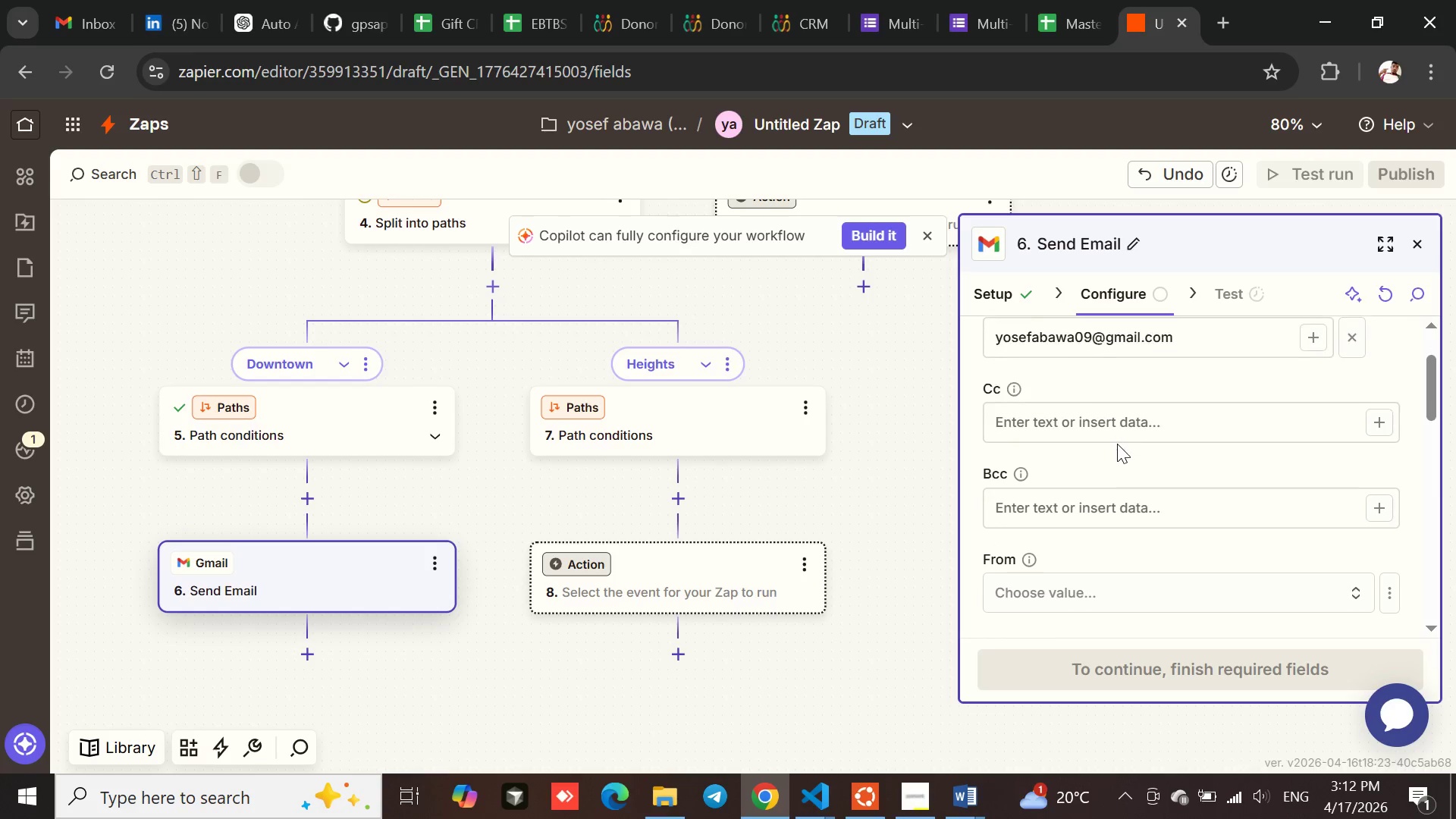 
wait(6.69)
 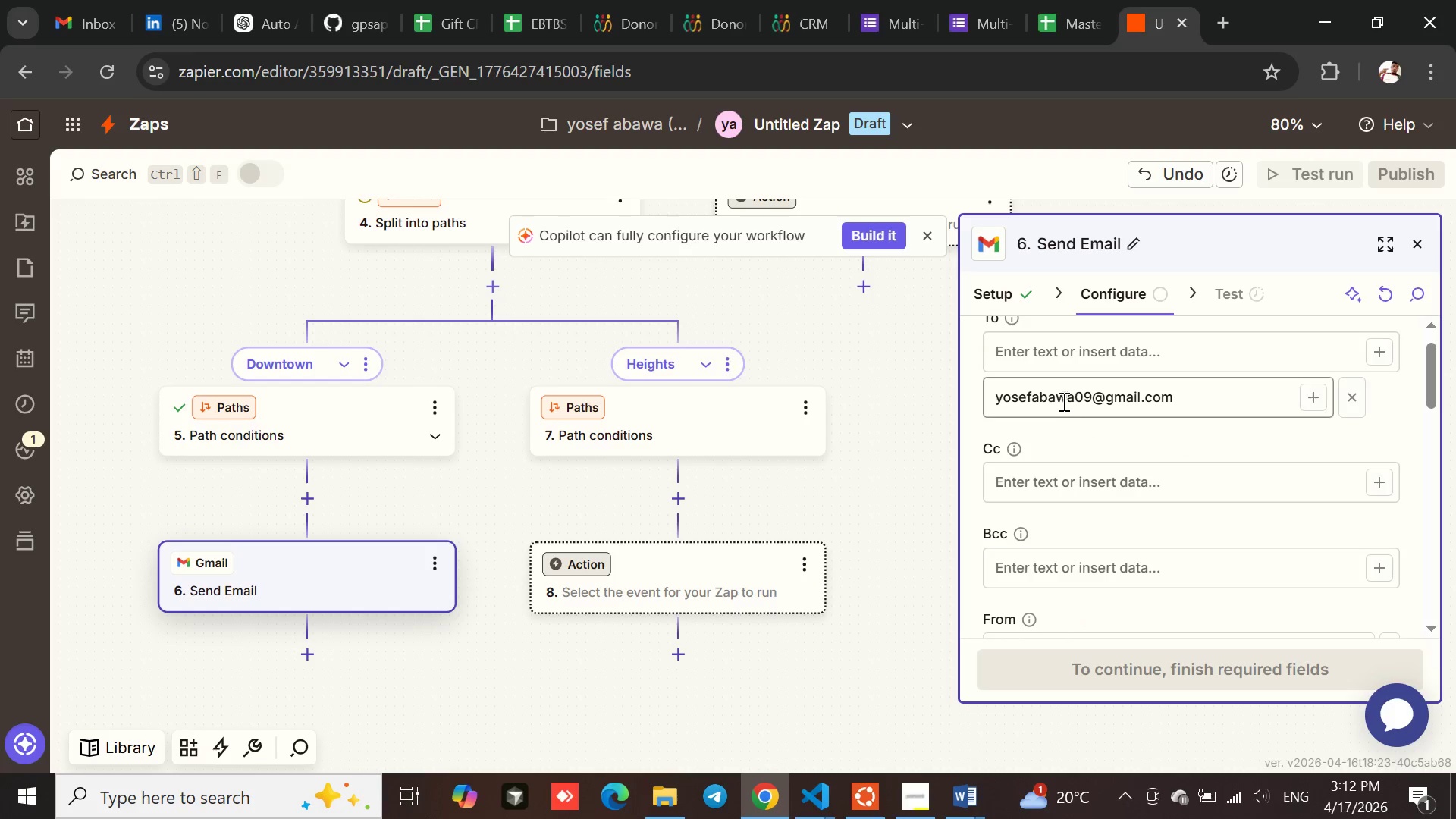 
left_click([1070, 417])
 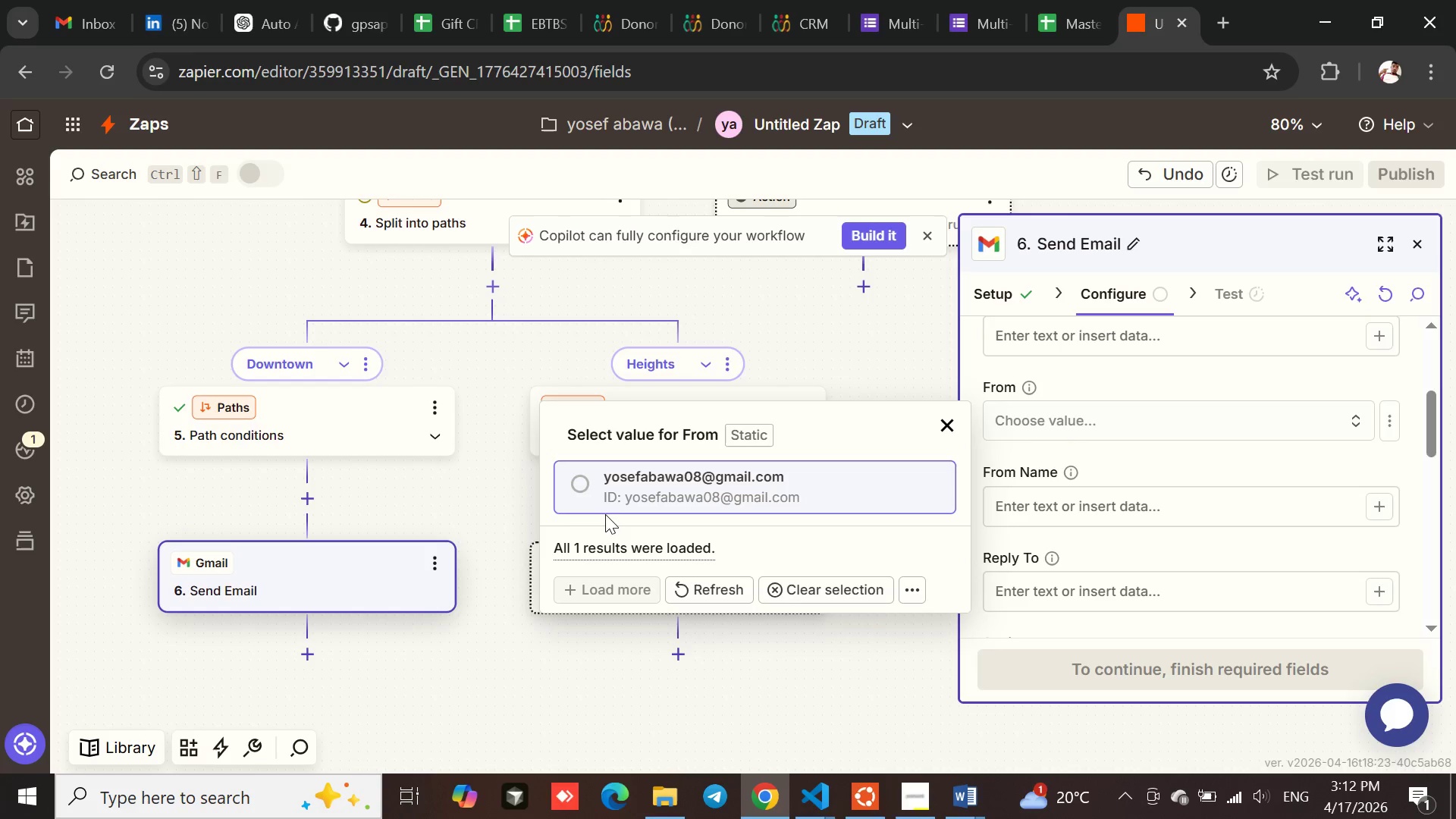 
left_click([580, 476])
 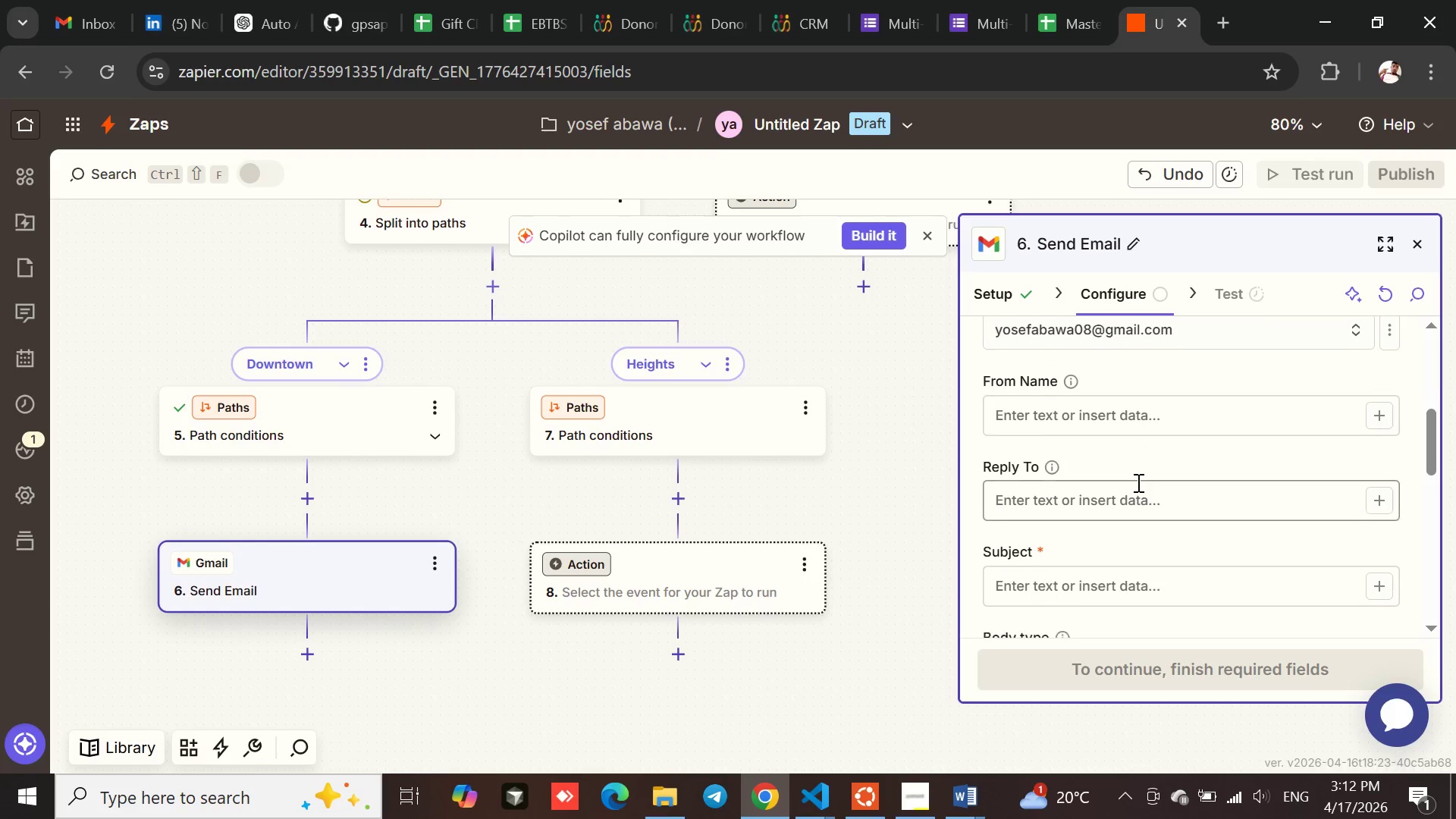 
left_click([1062, 406])
 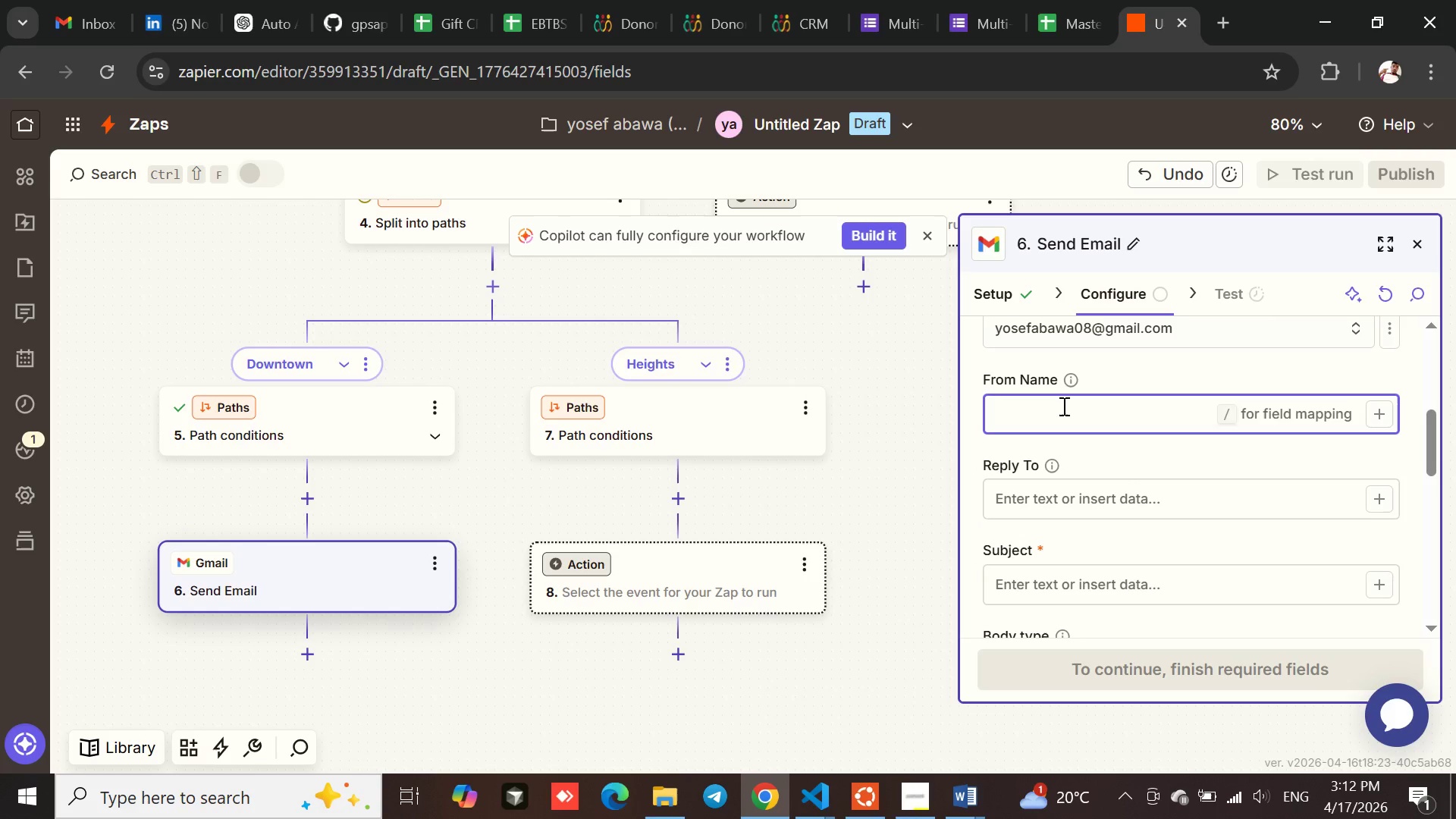 
type(yosef)
 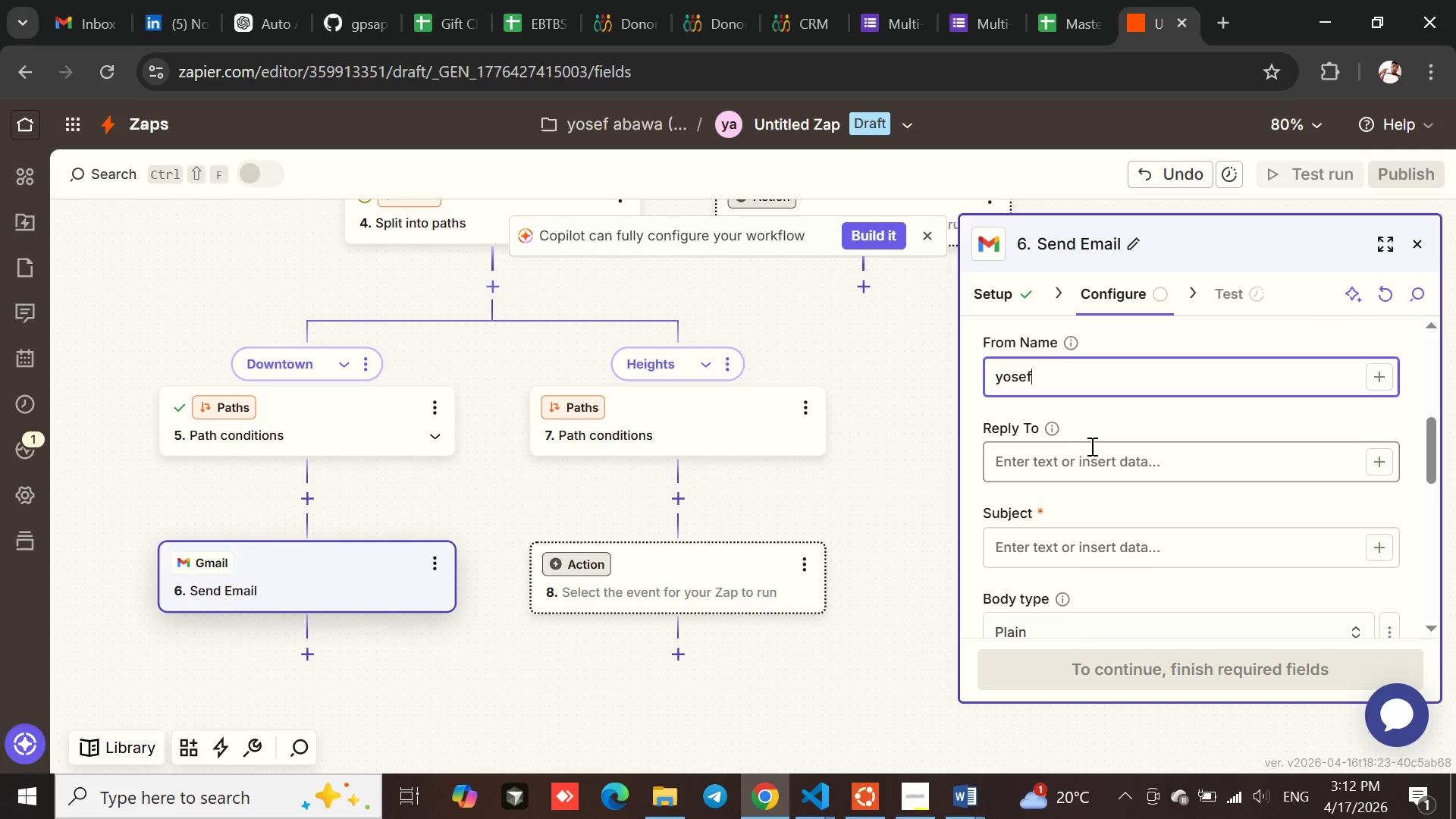 
left_click([1032, 553])
 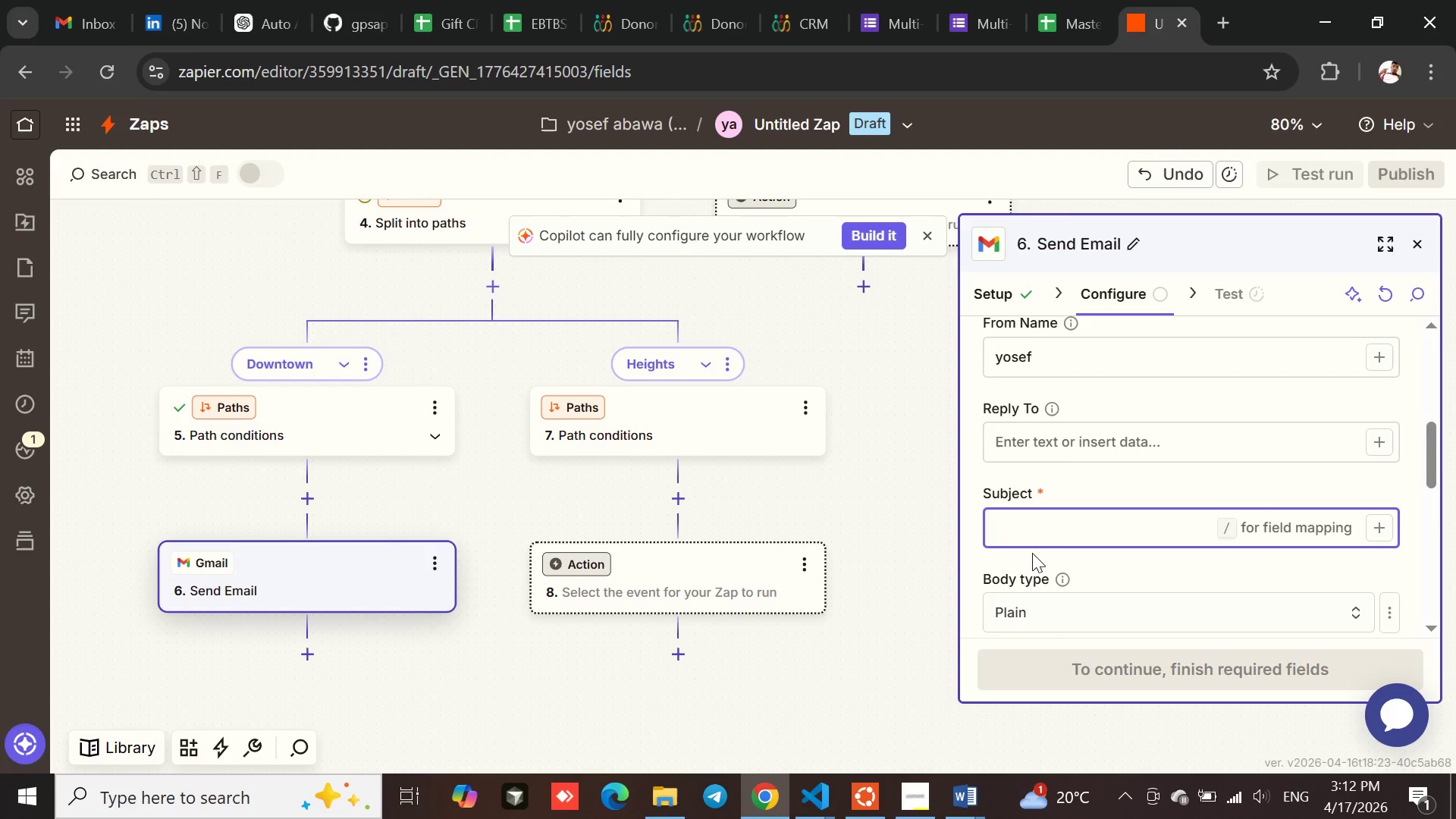 
wait(7.75)
 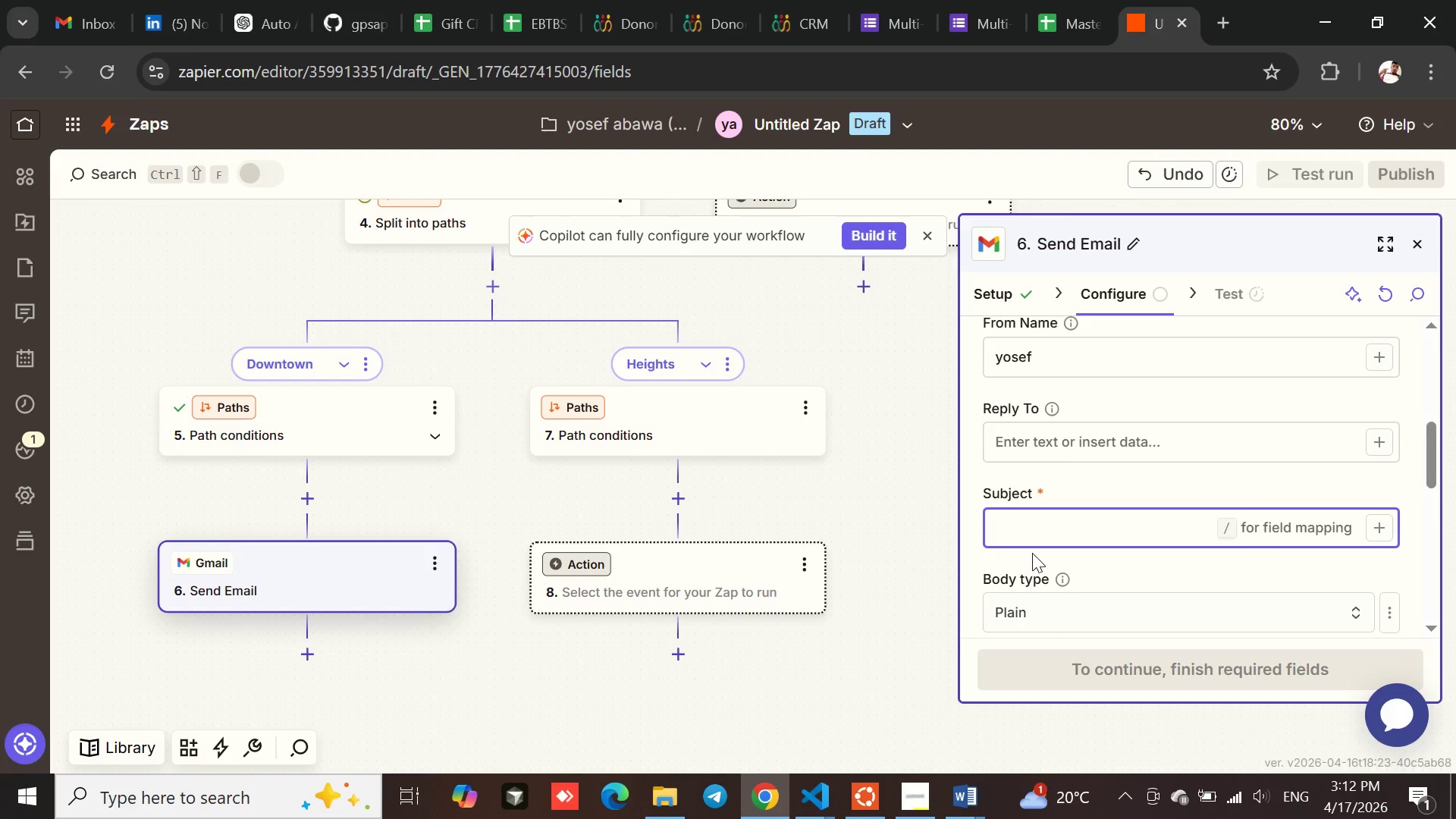 
type(New Ticket)
 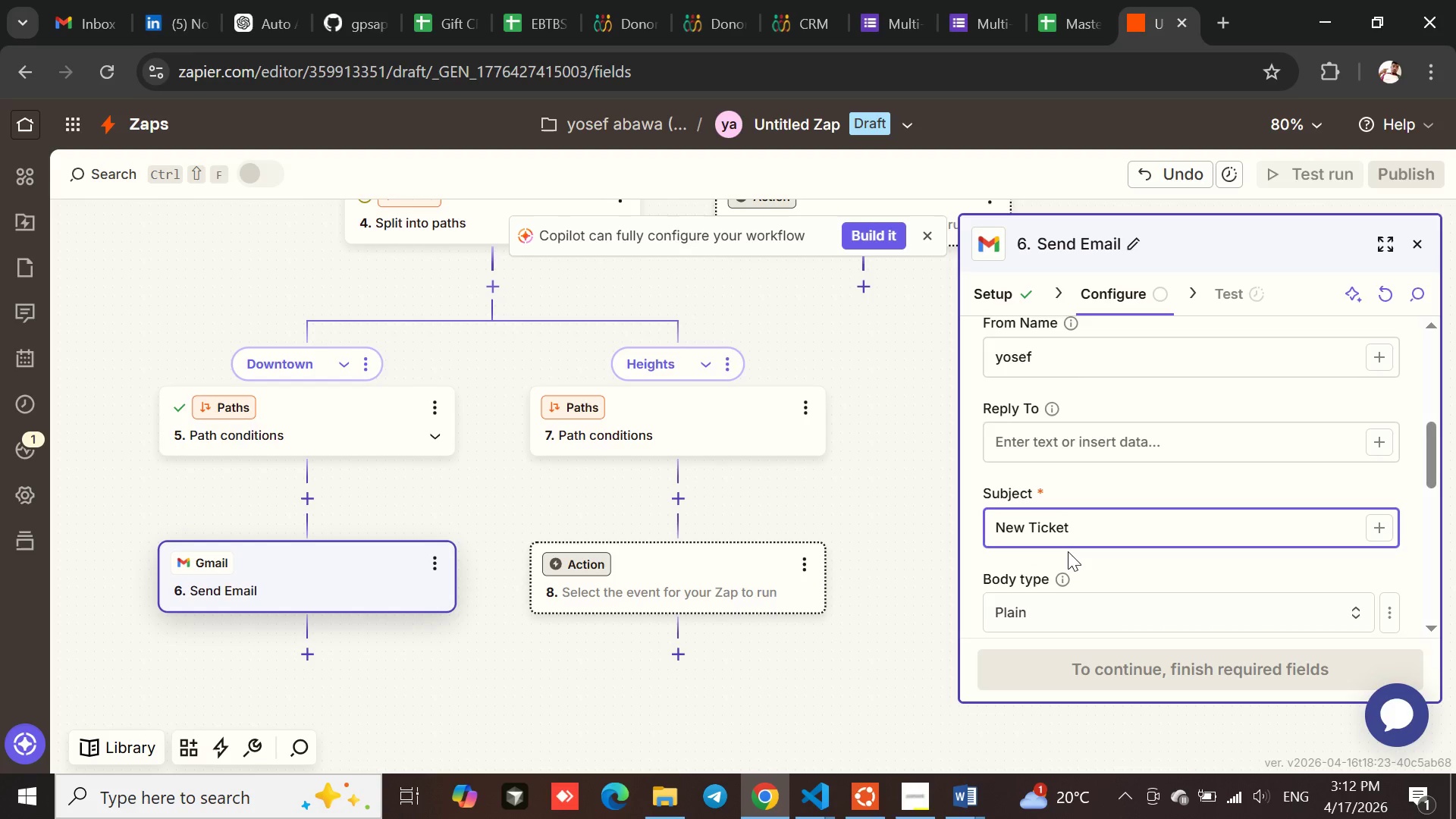 
wait(5.36)
 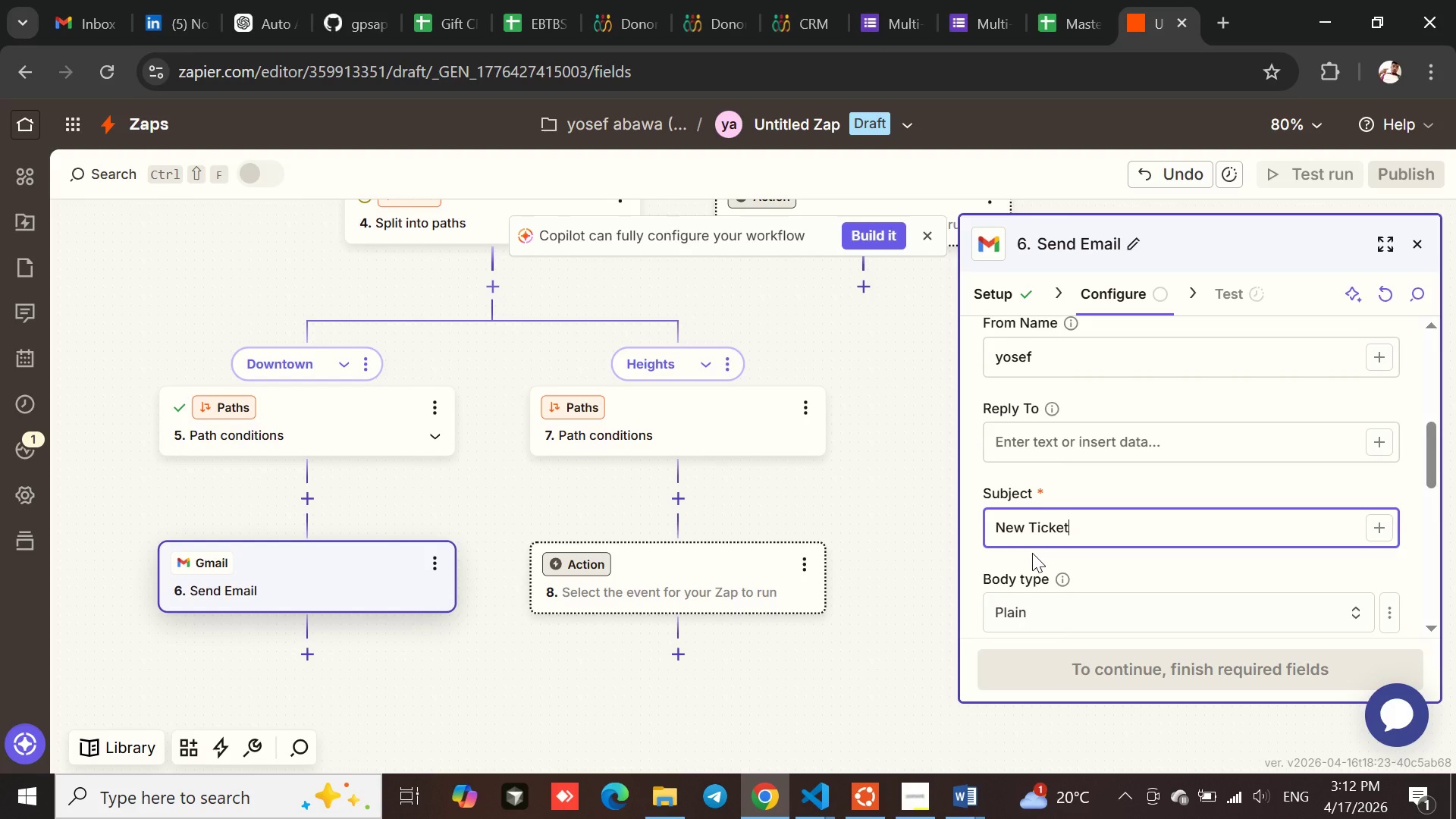 
key(Shift+ShiftRight)
 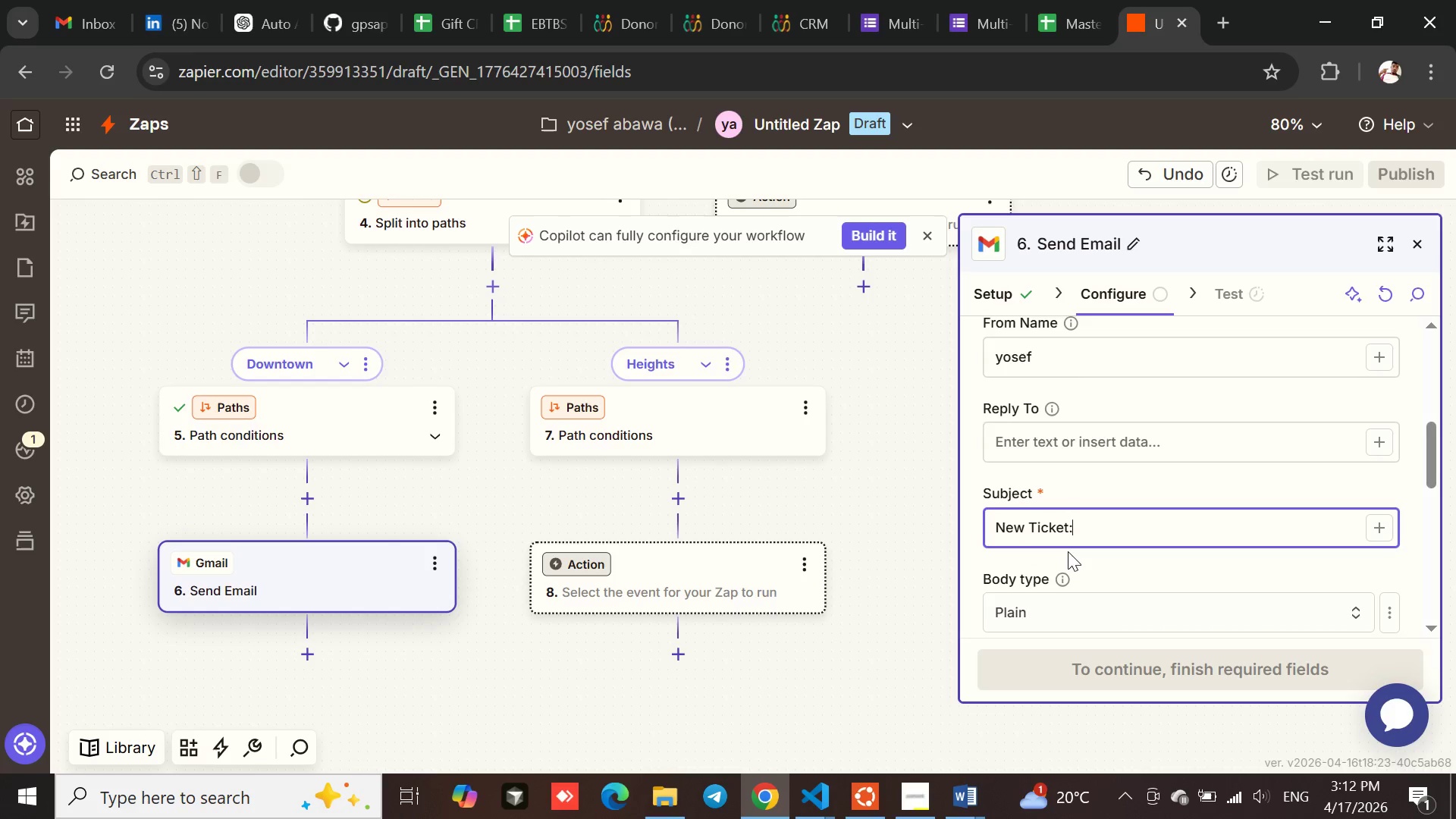 
key(Shift+Semicolon)
 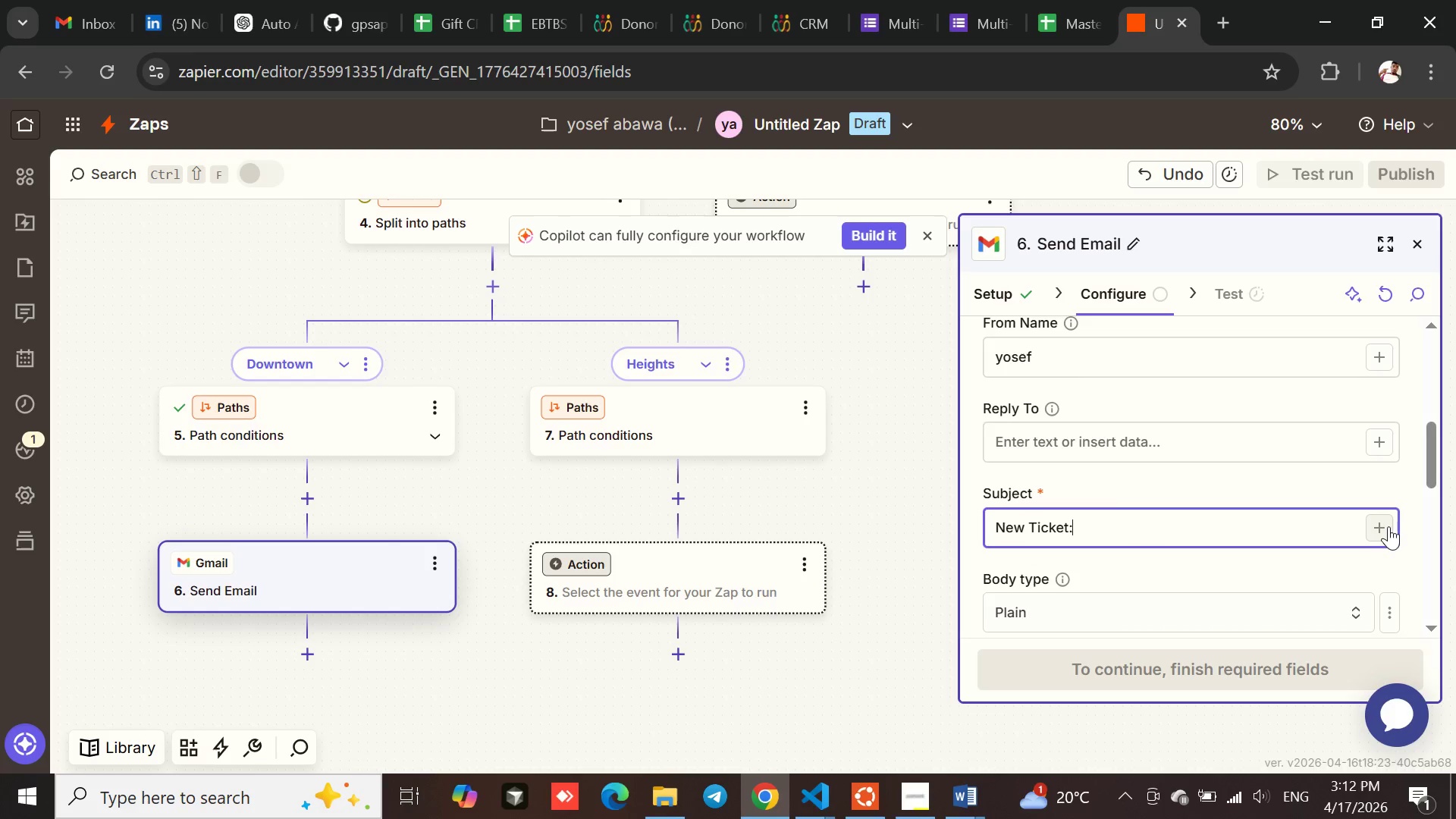 
left_click([1385, 526])
 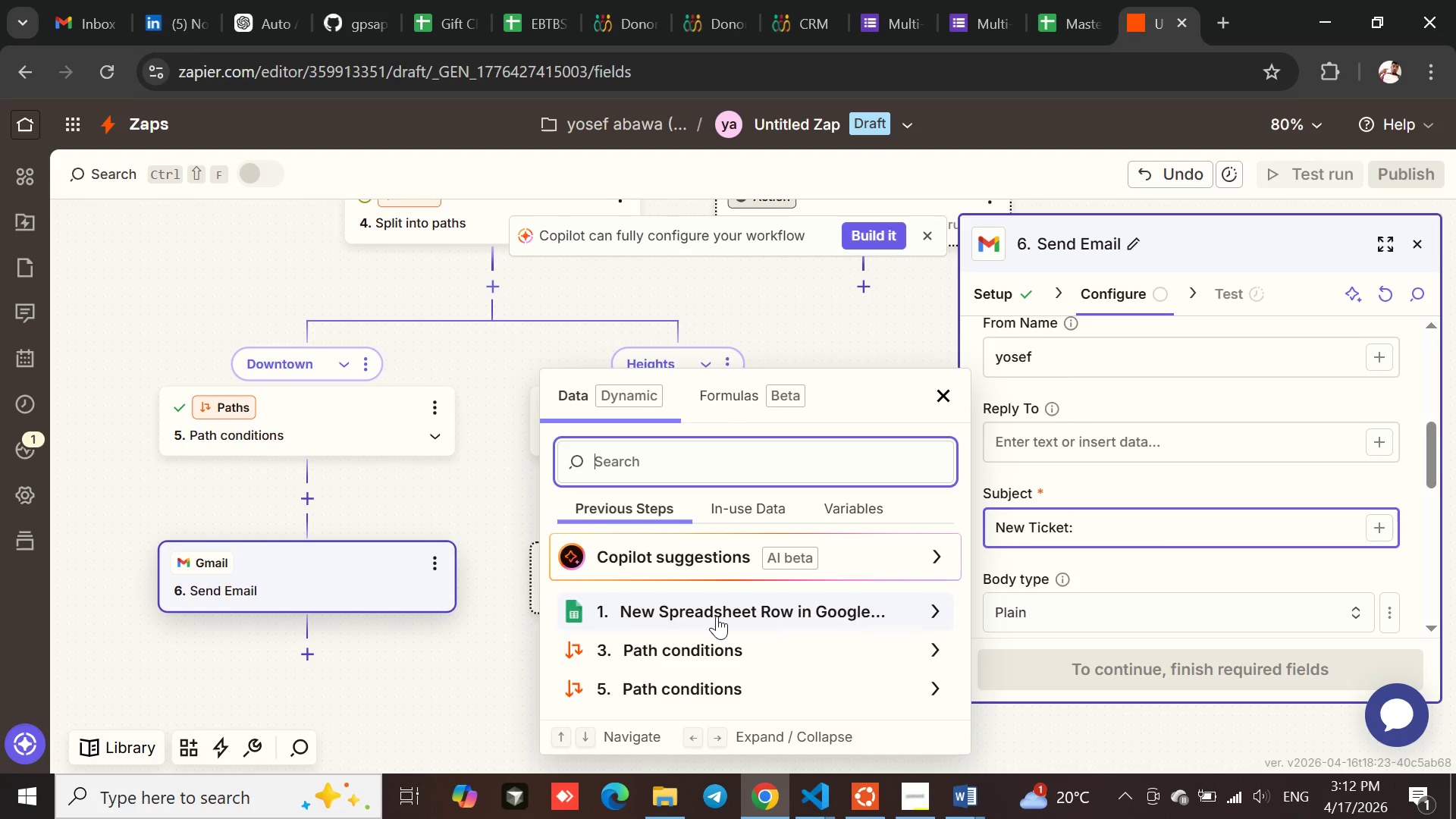 
left_click([670, 600])
 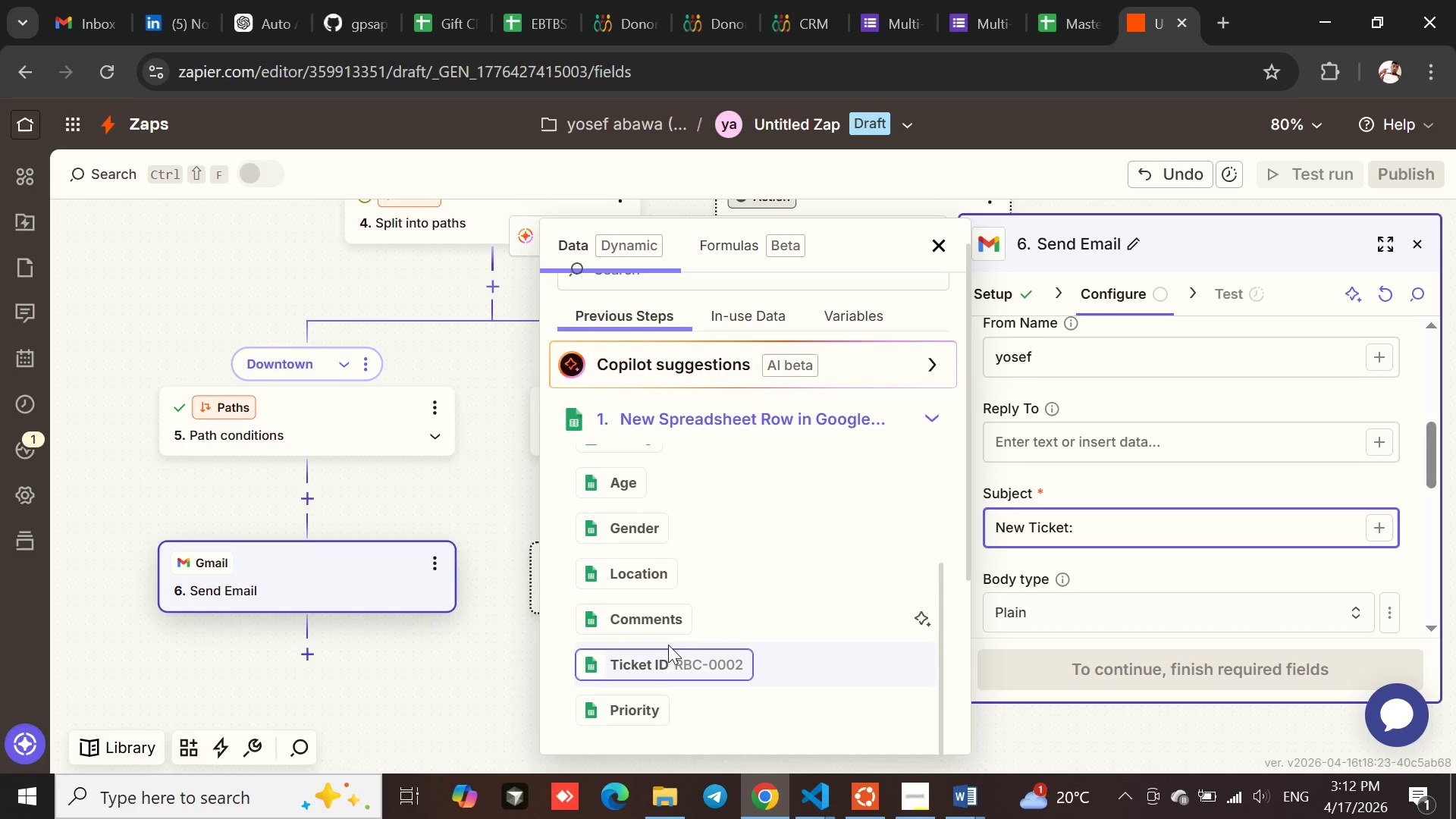 
left_click([637, 652])
 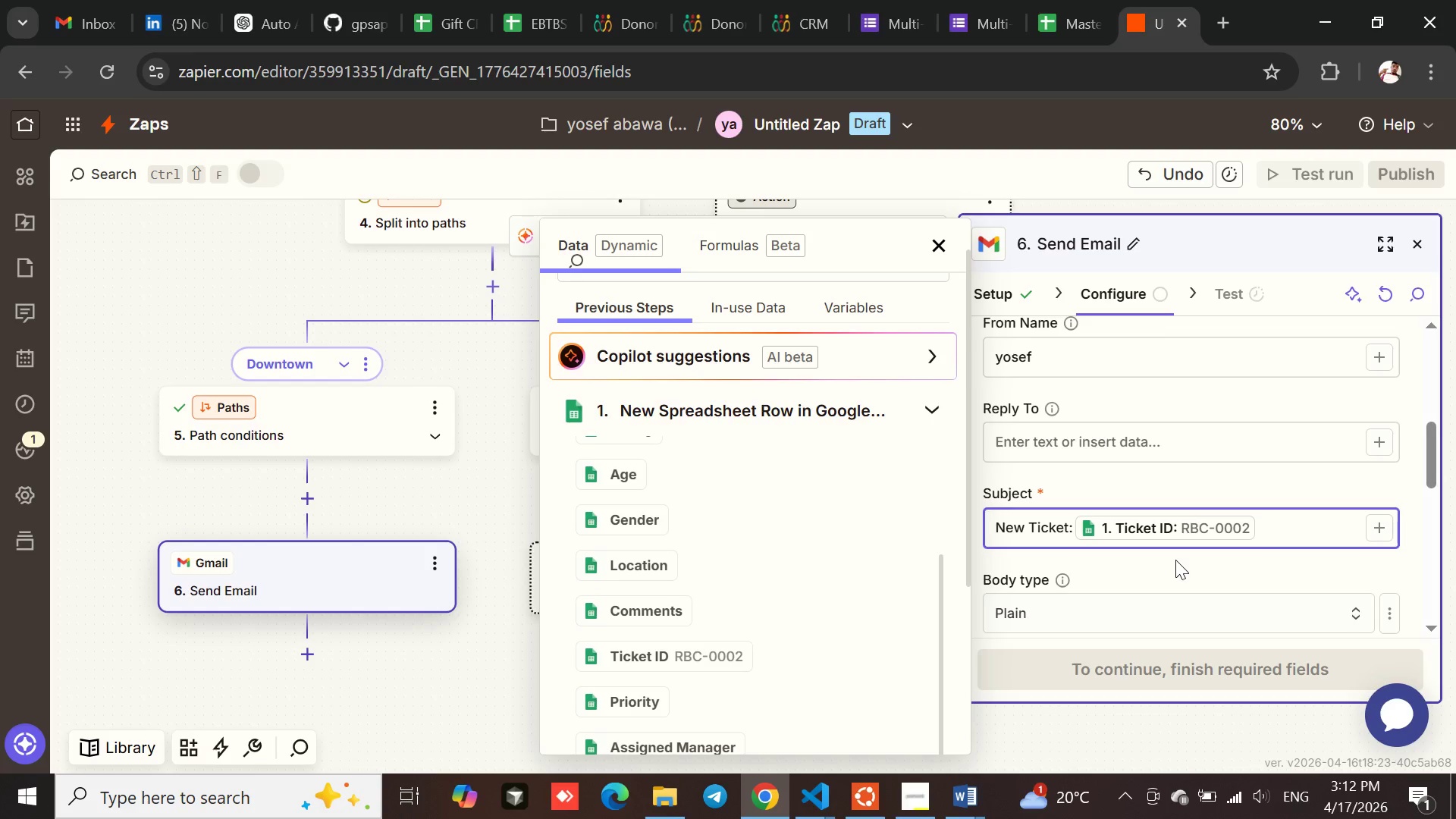 
wait(5.76)
 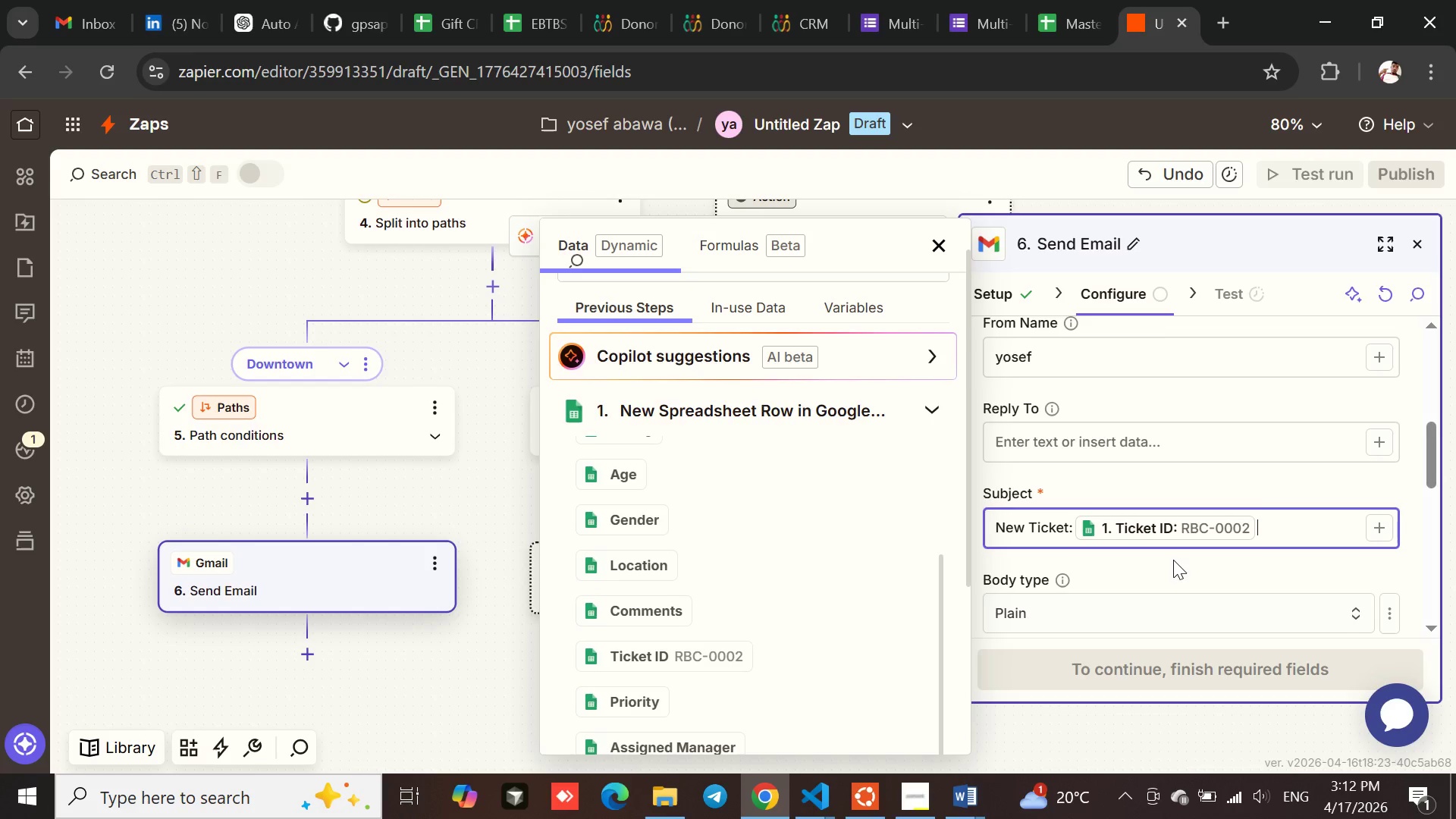 
key(Minus)
 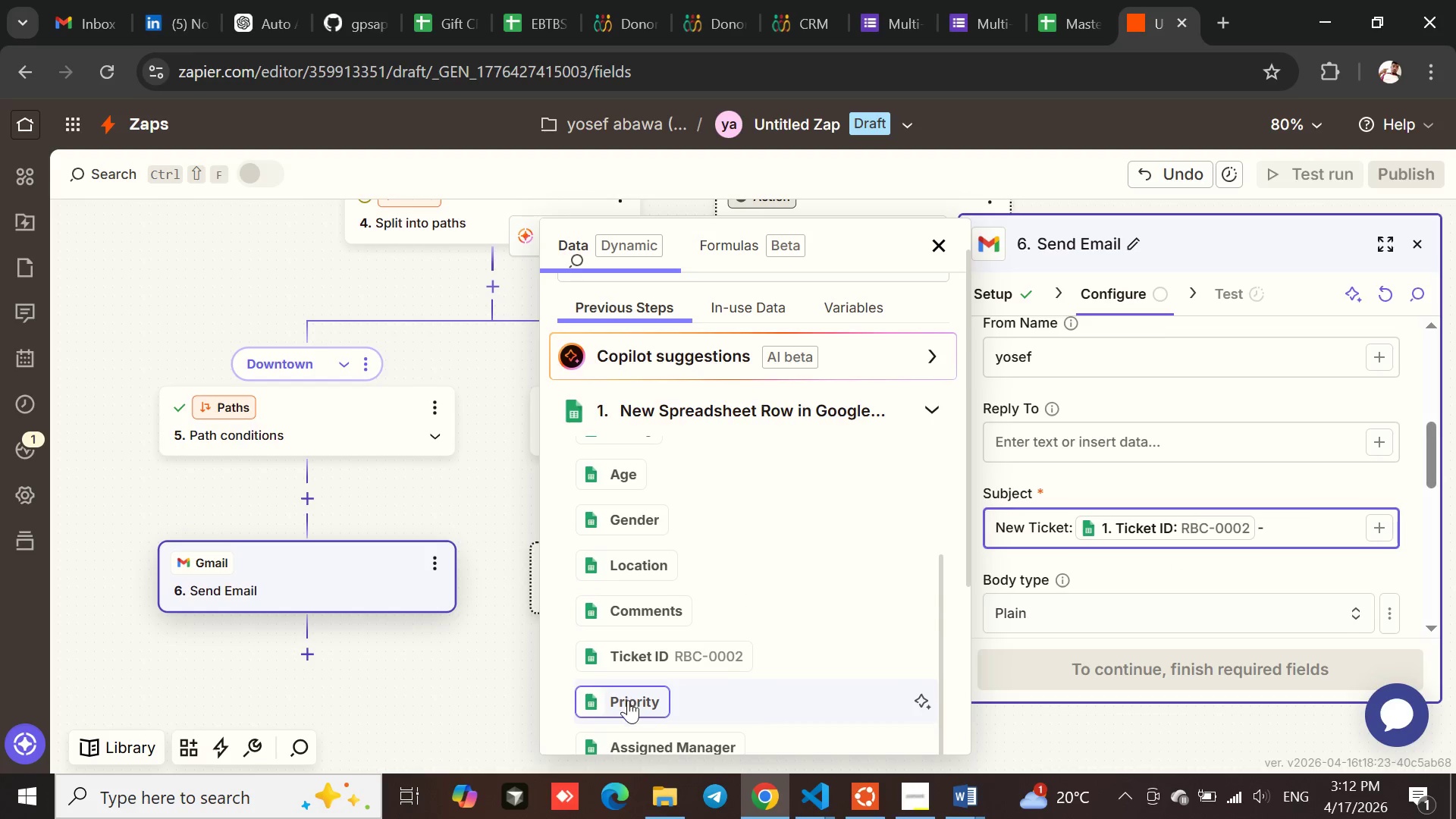 
left_click([626, 698])
 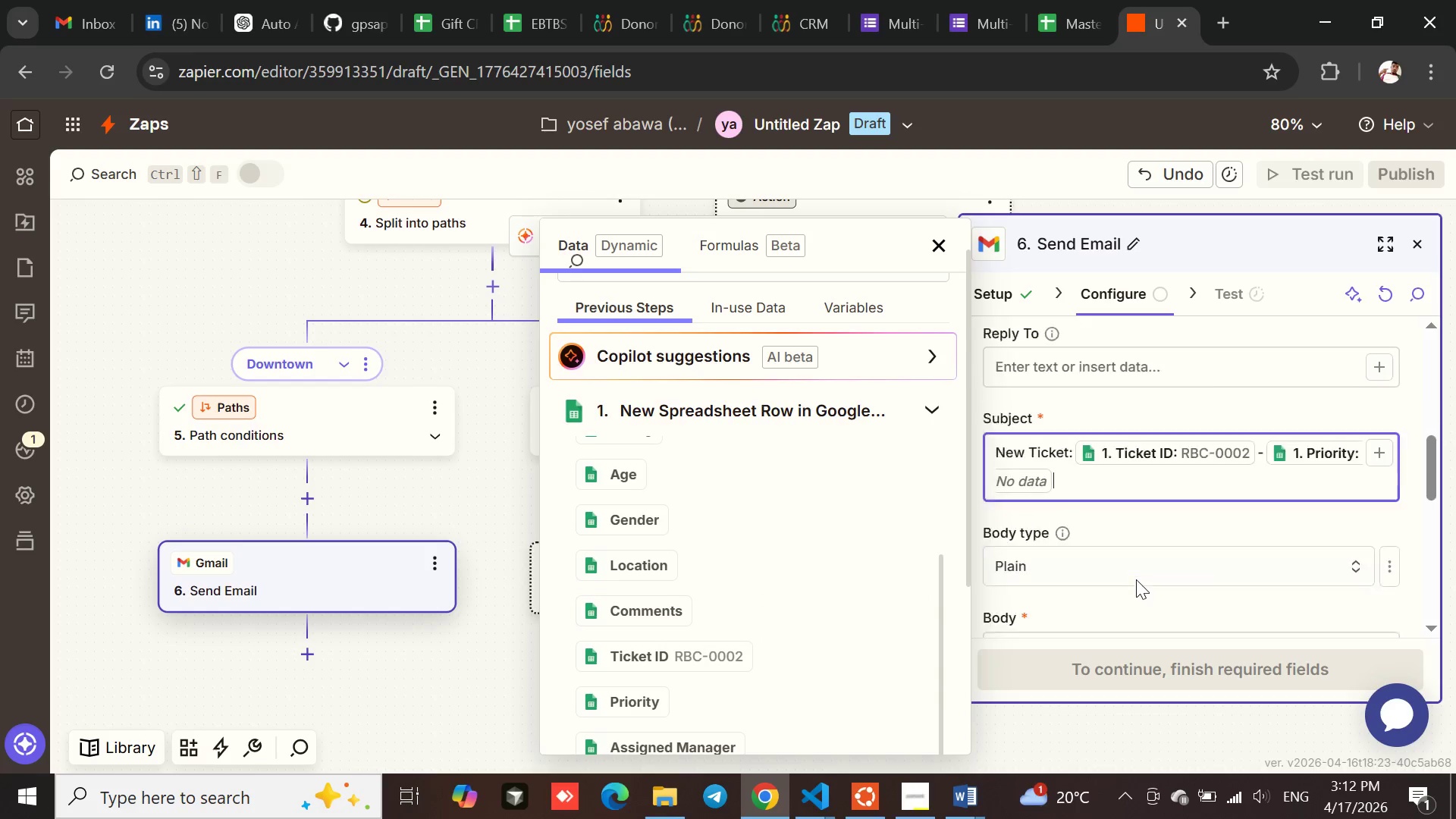 
left_click([1076, 541])
 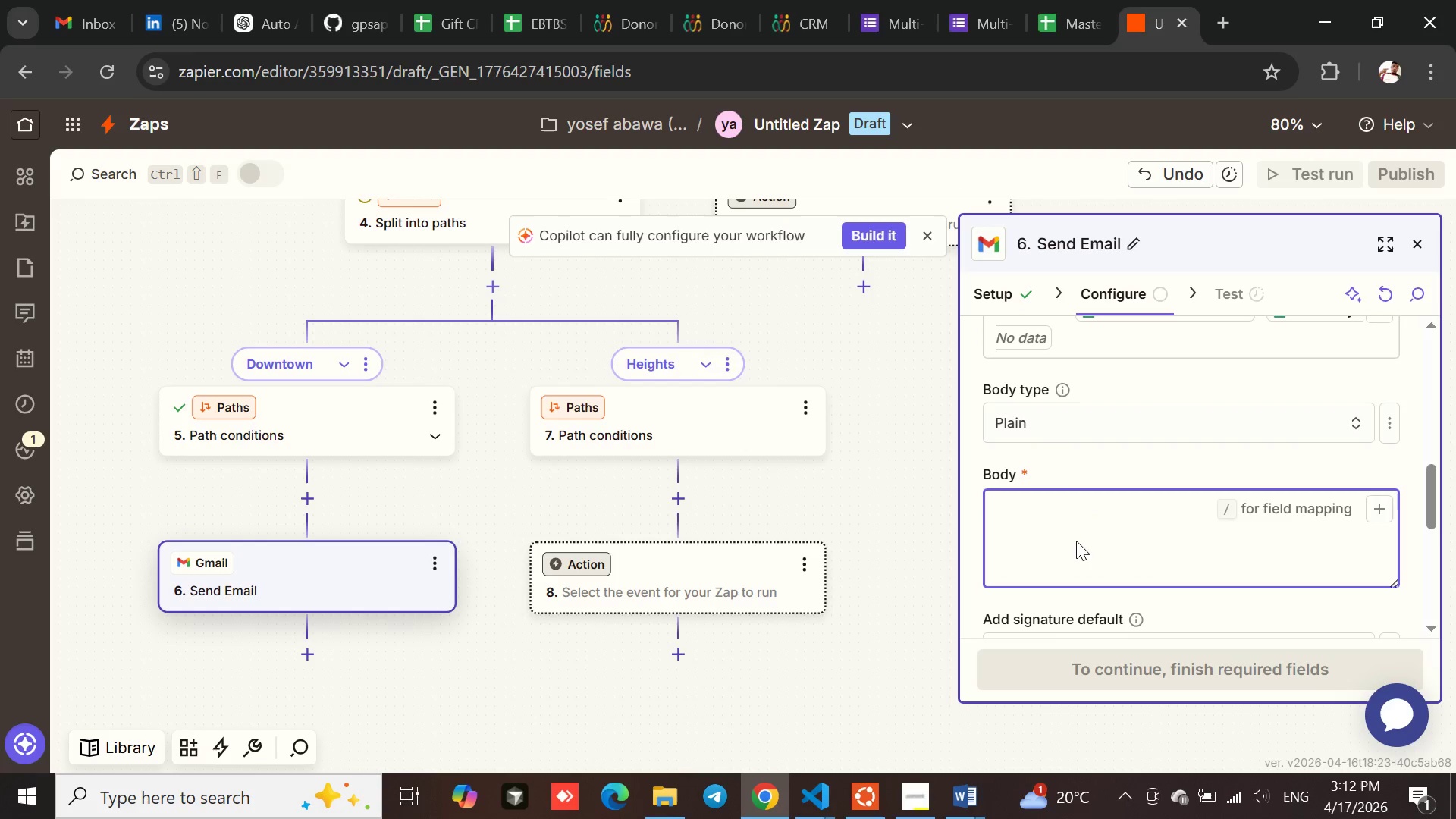 
type(Ticket Id:)
 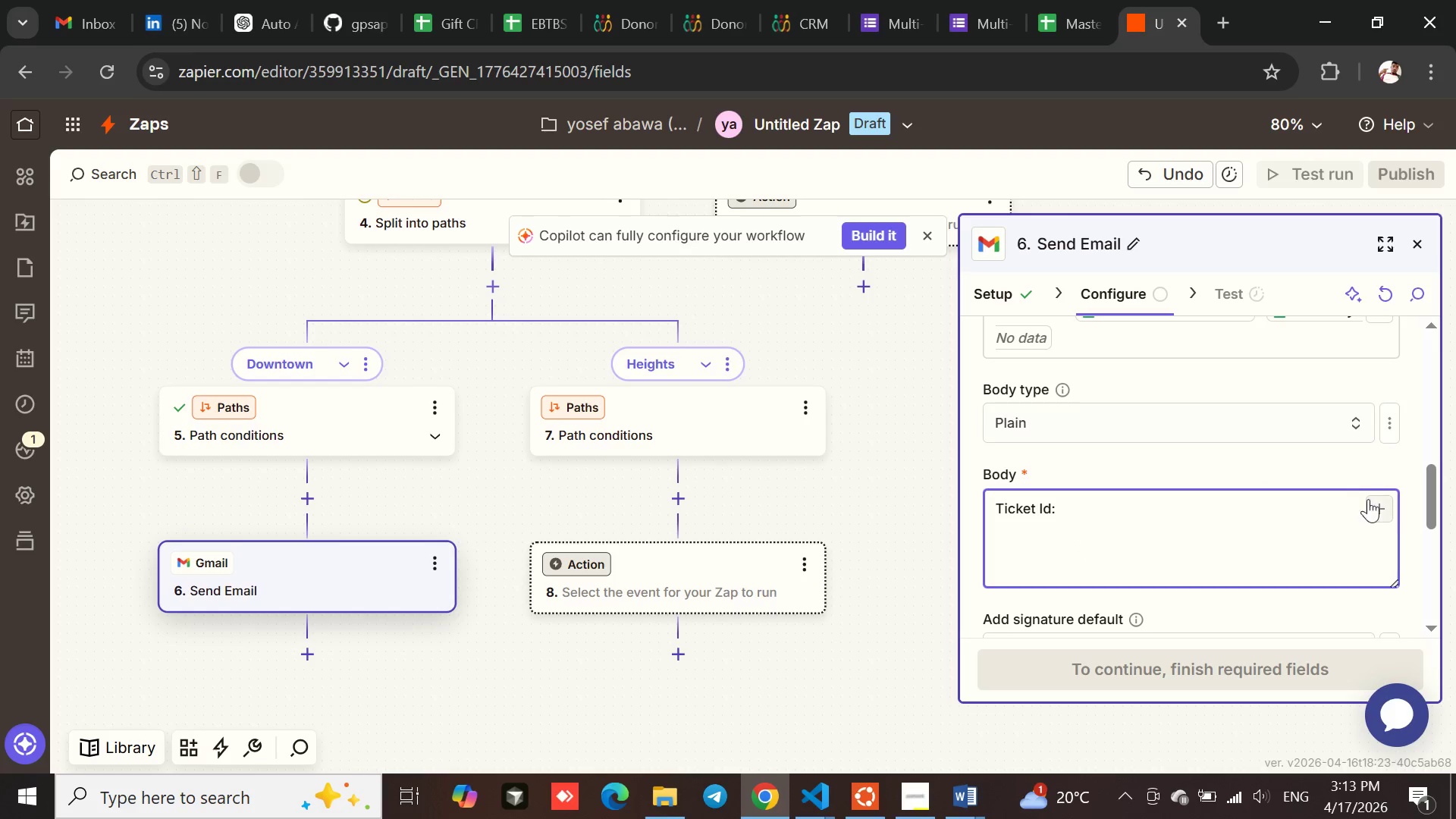 
left_click([1373, 503])
 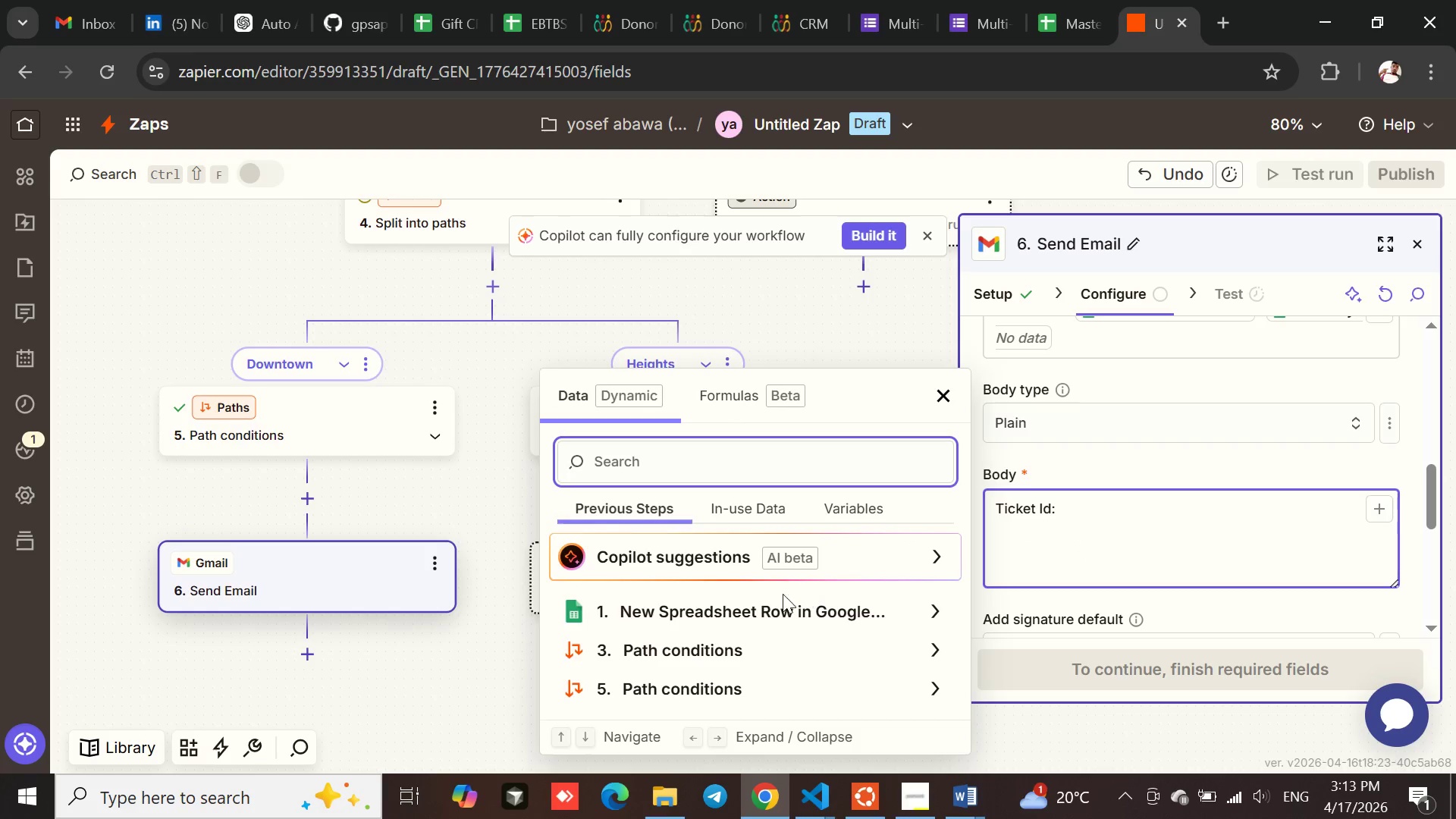 
left_click([739, 603])
 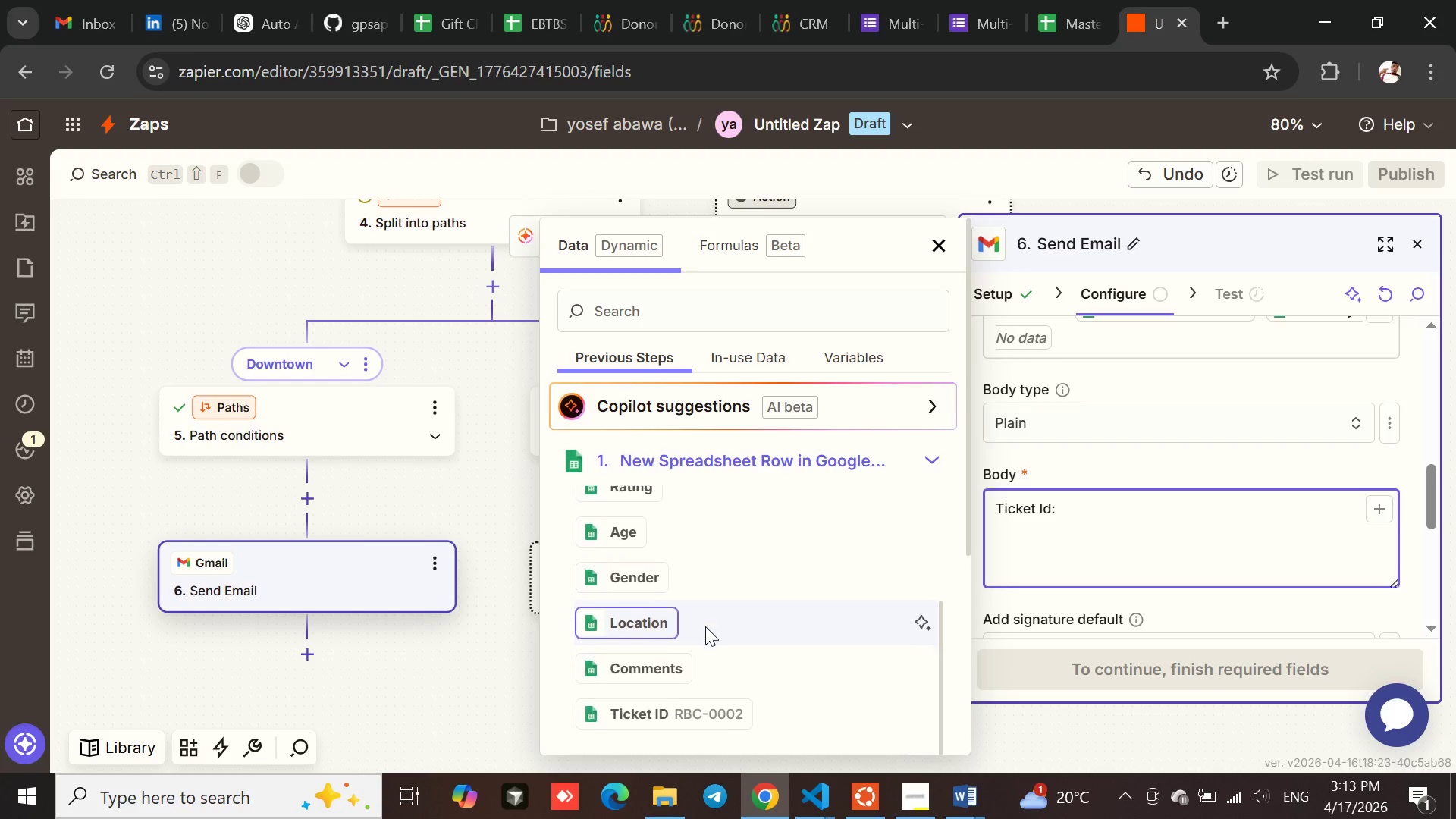 
wait(5.11)
 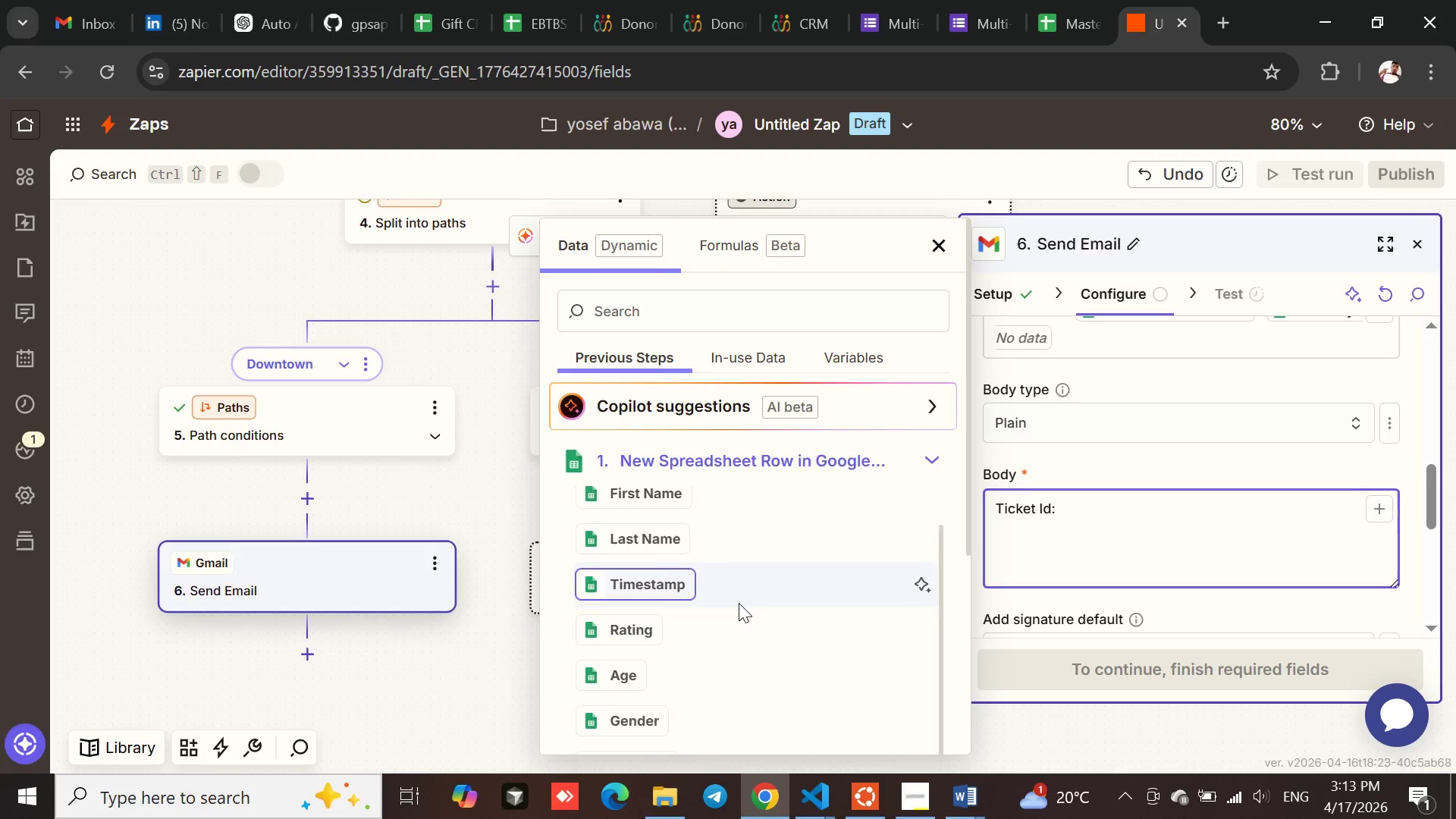 
left_click([637, 693])
 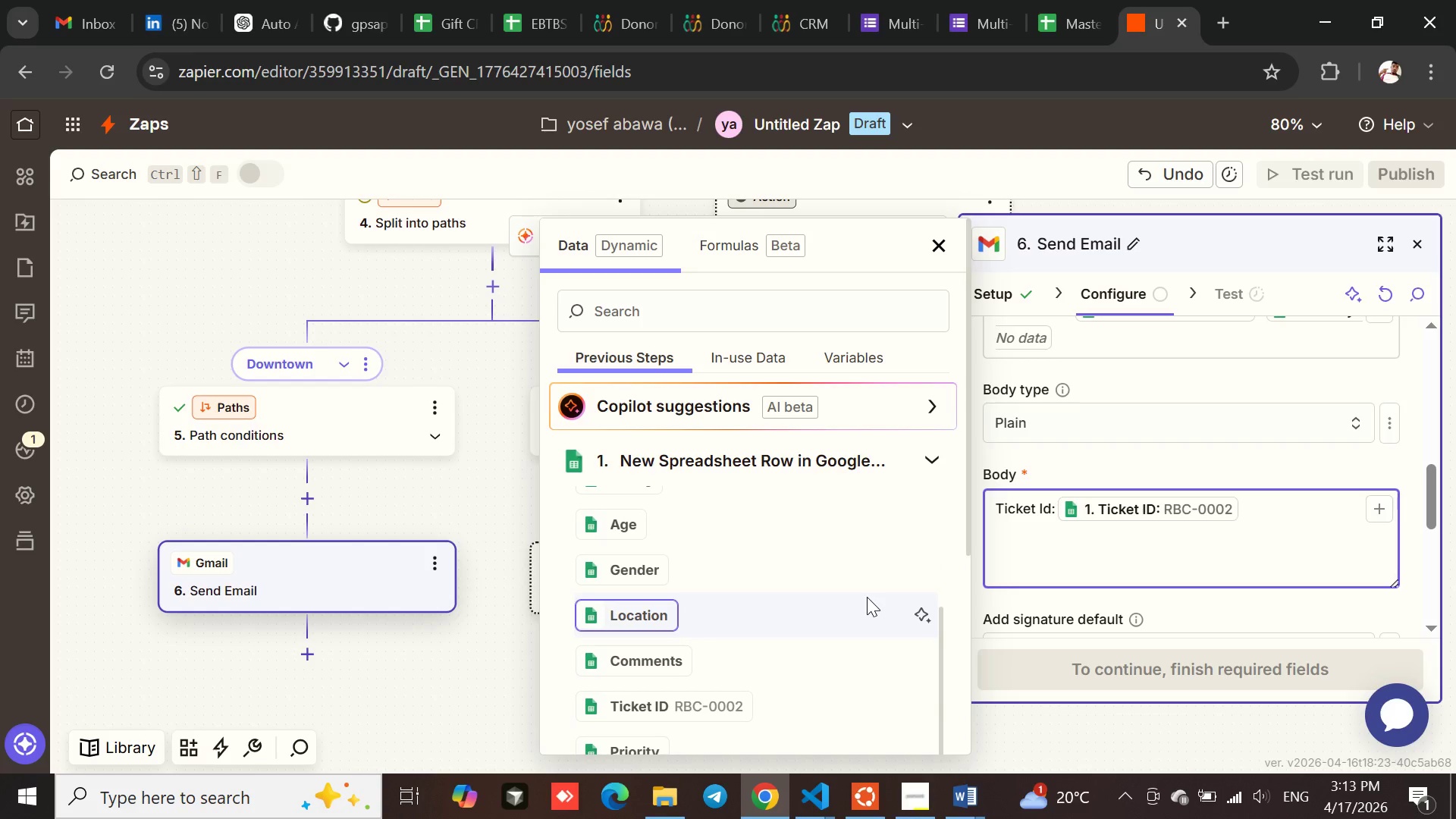 
key(Enter)
 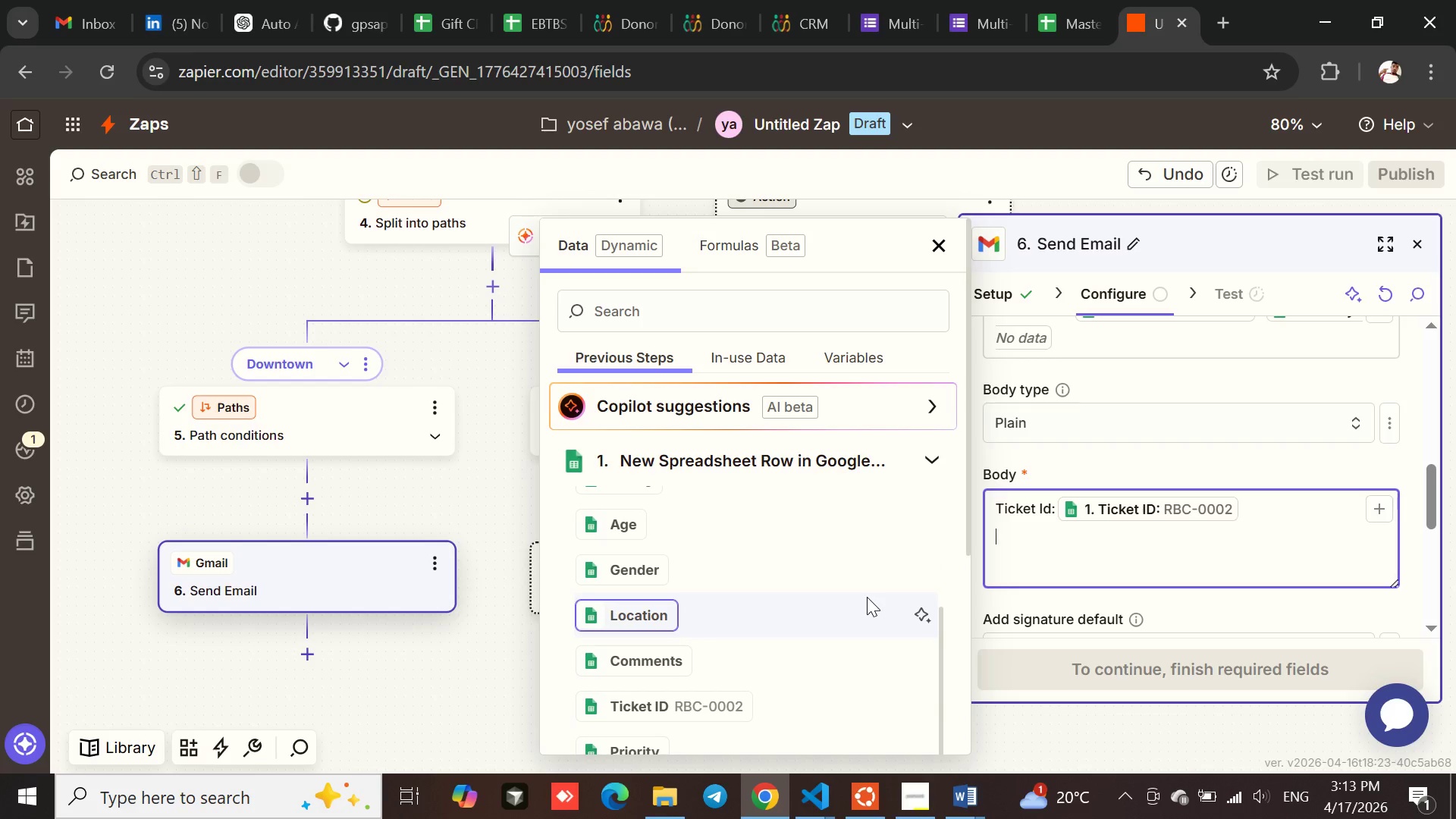 
type(Location:)
 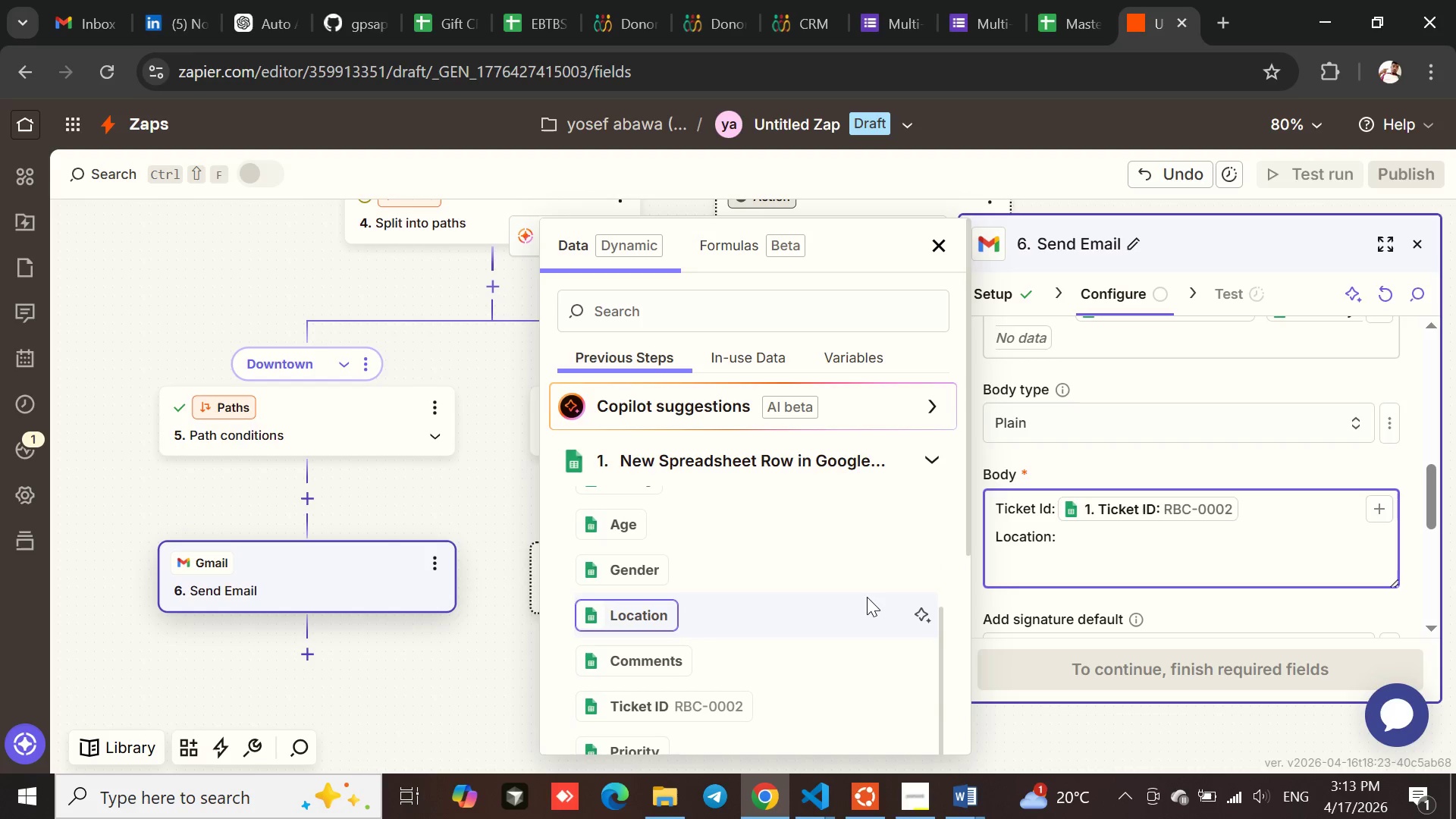 
left_click([618, 610])
 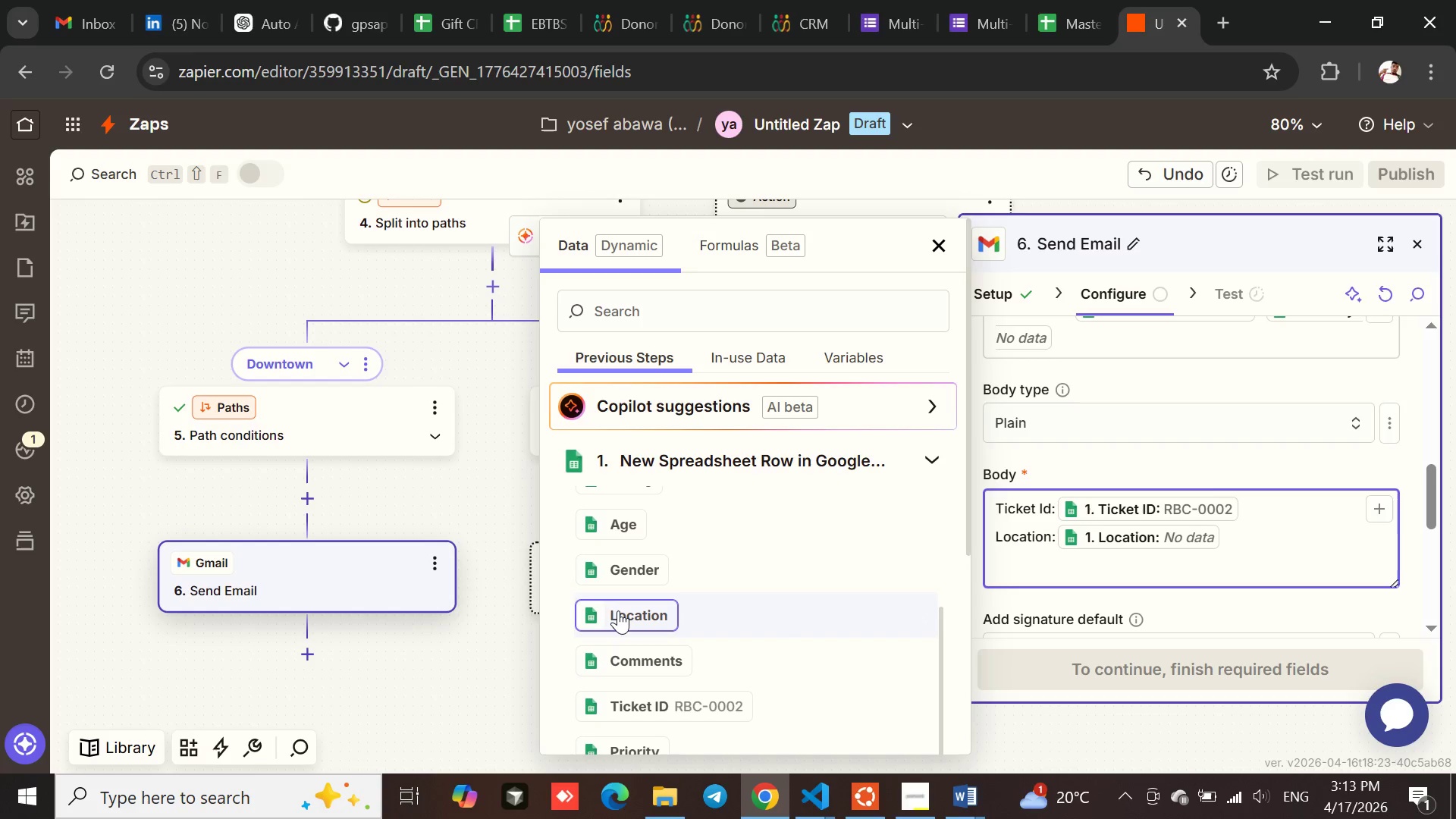 
key(Enter)
 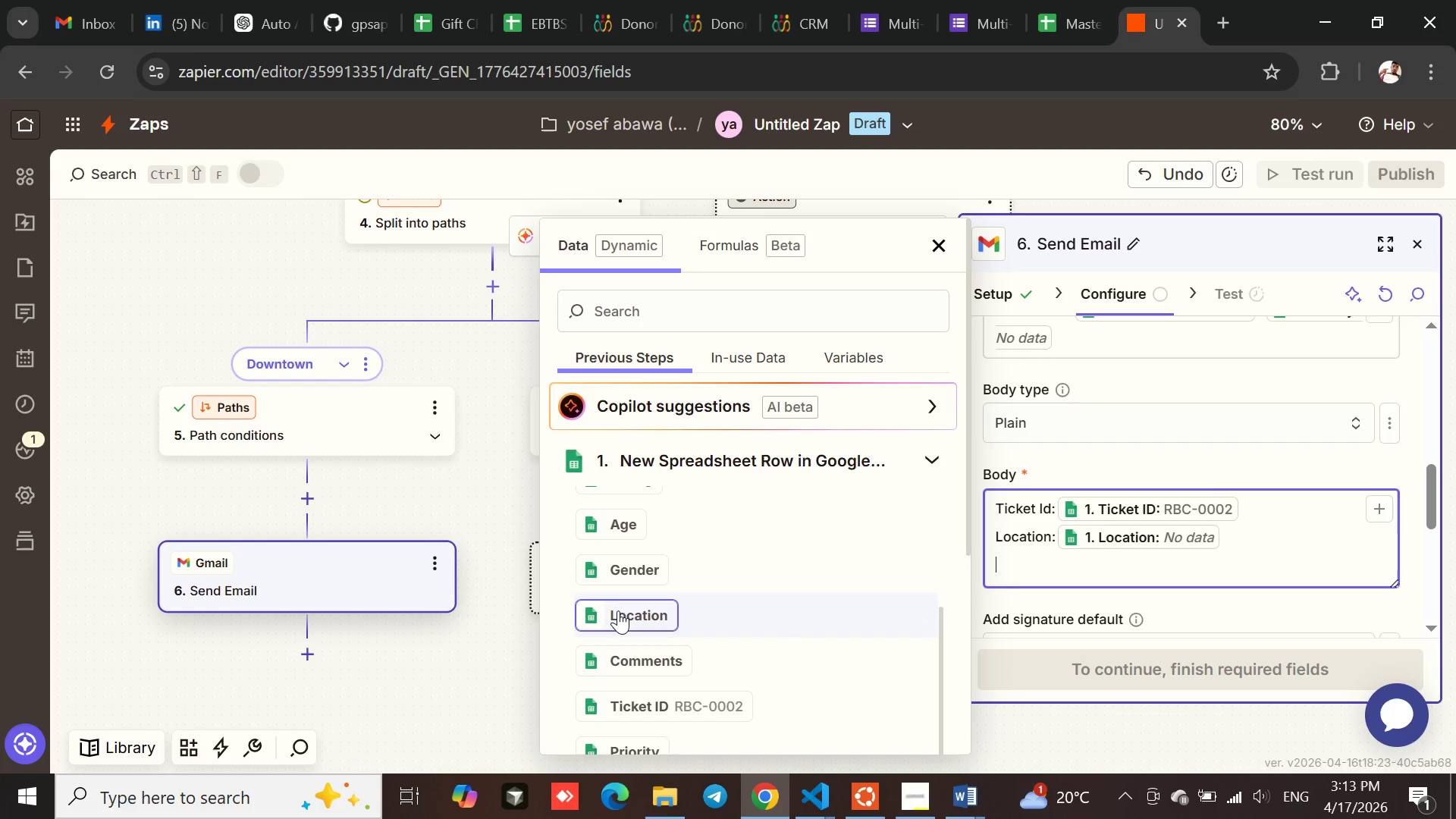 
type(Rating:)
 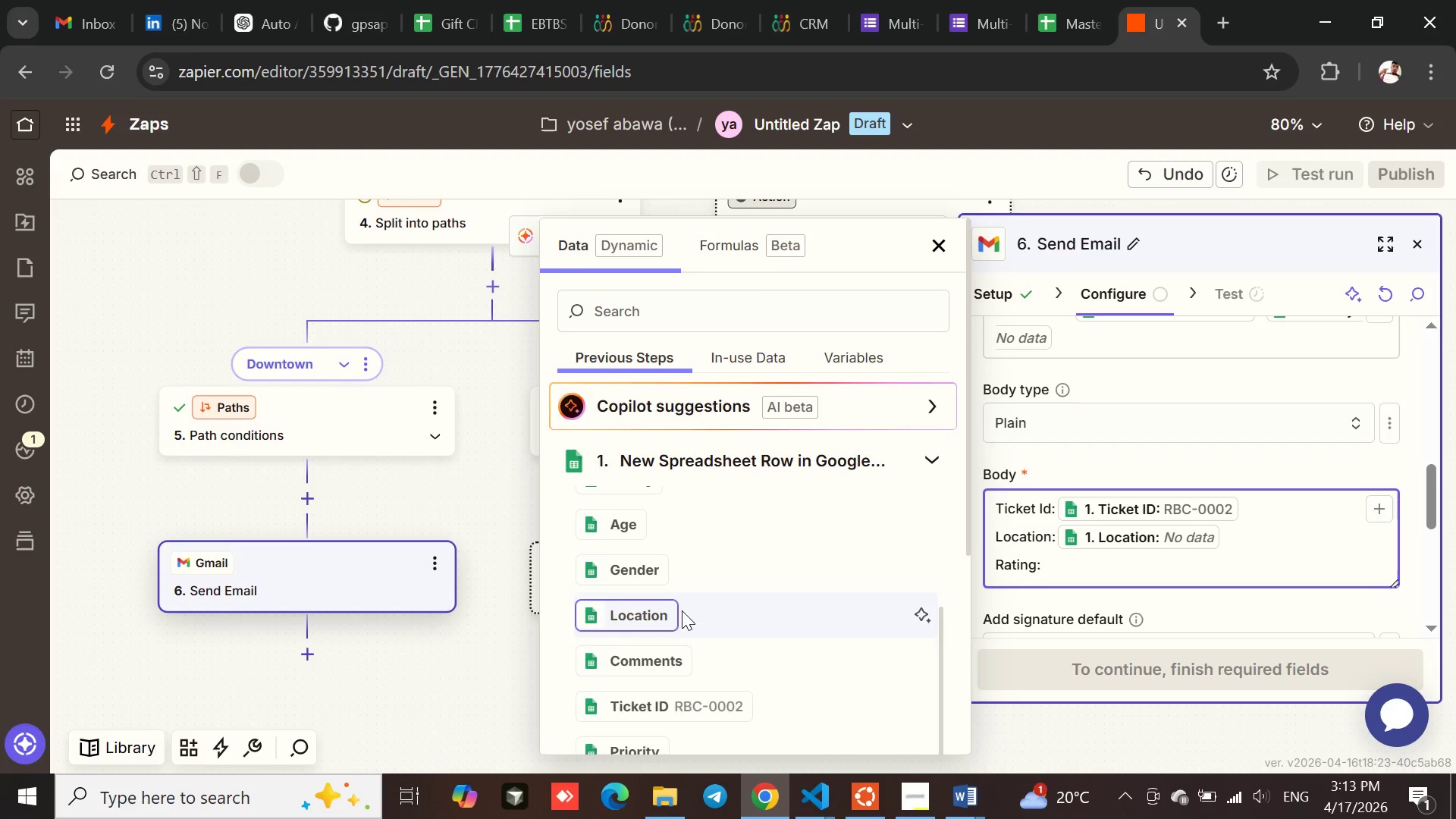 
mouse_move([639, 646])
 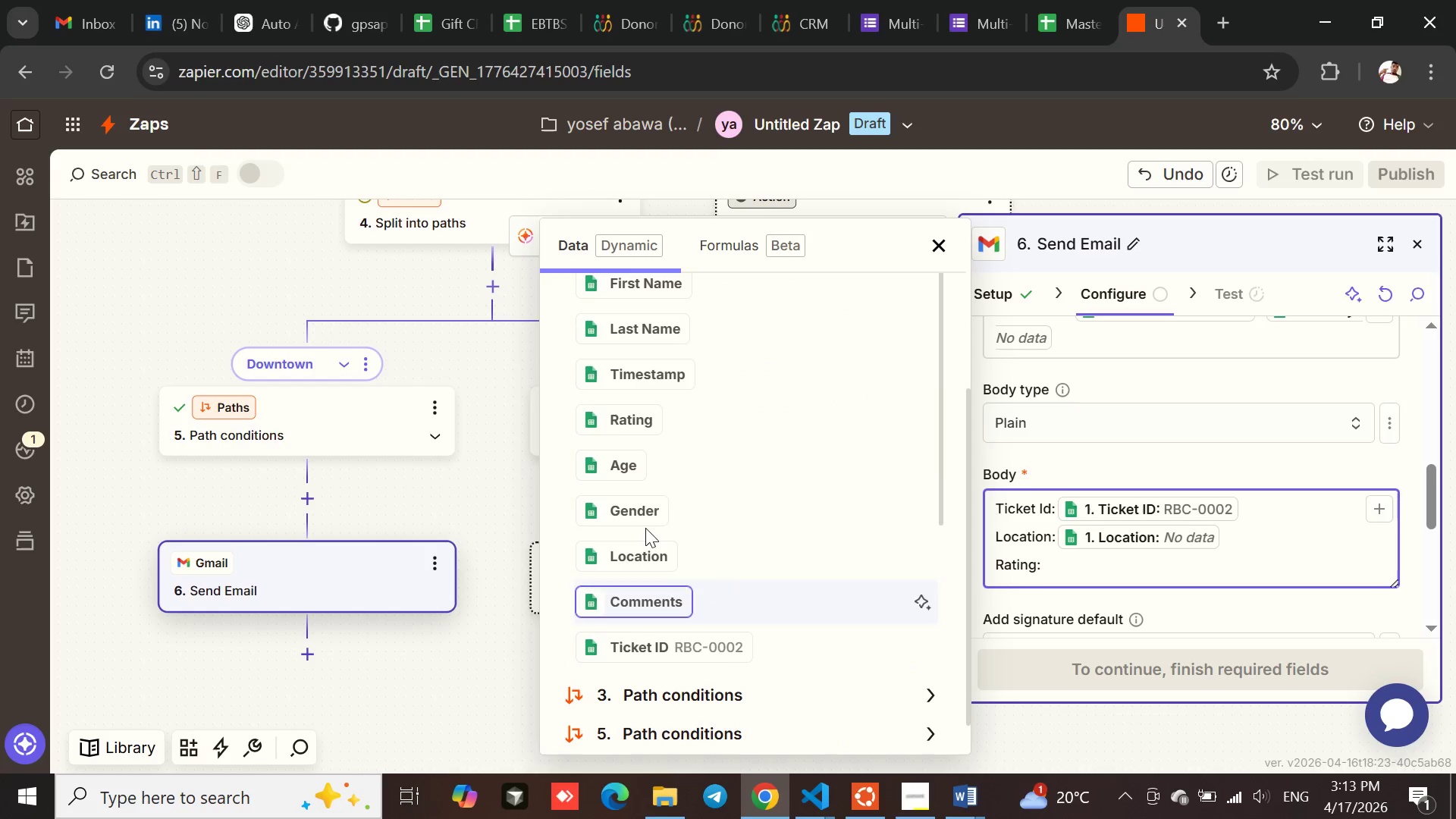 
left_click([620, 425])
 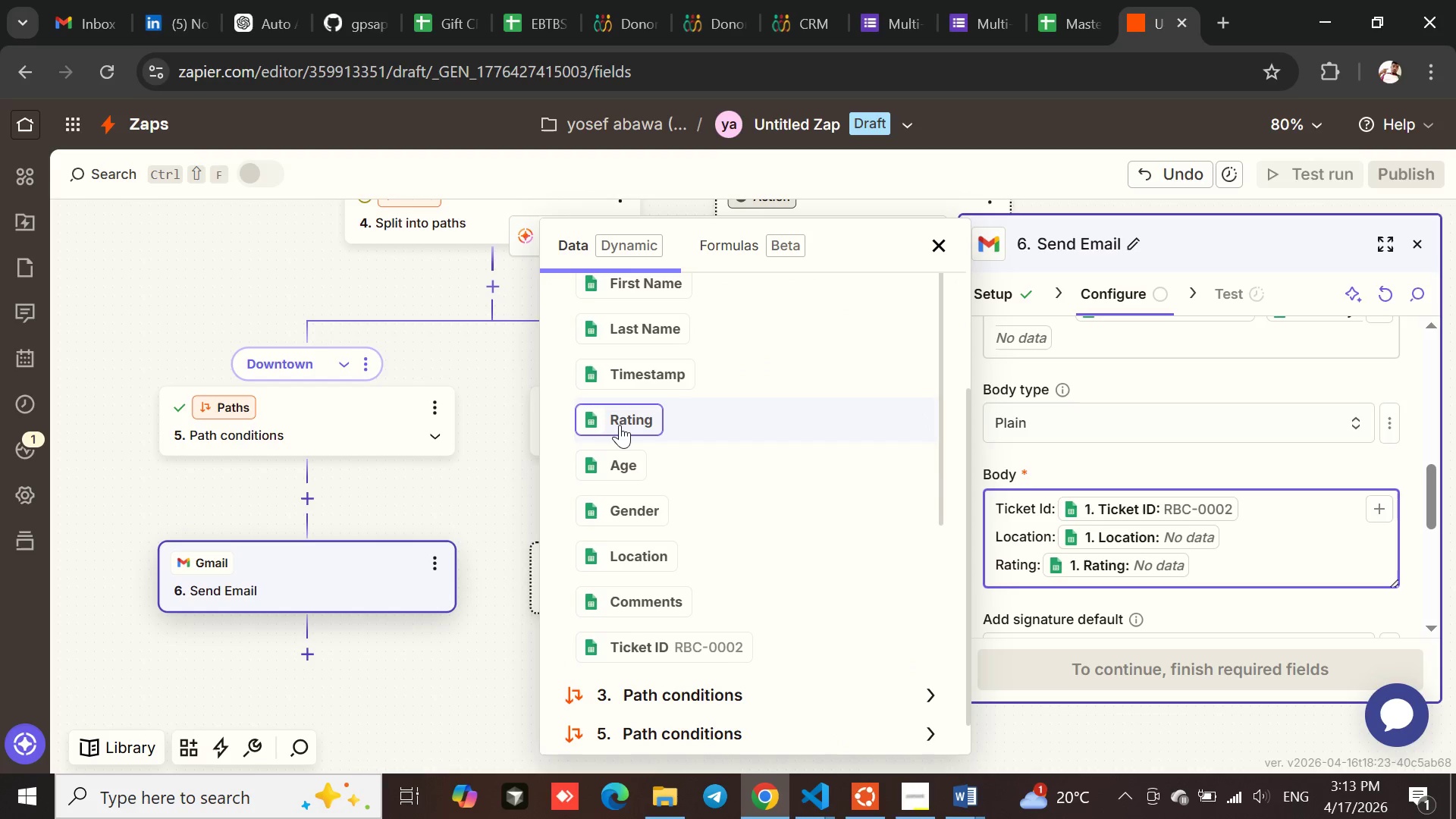 
key(Shift+ShiftRight)
 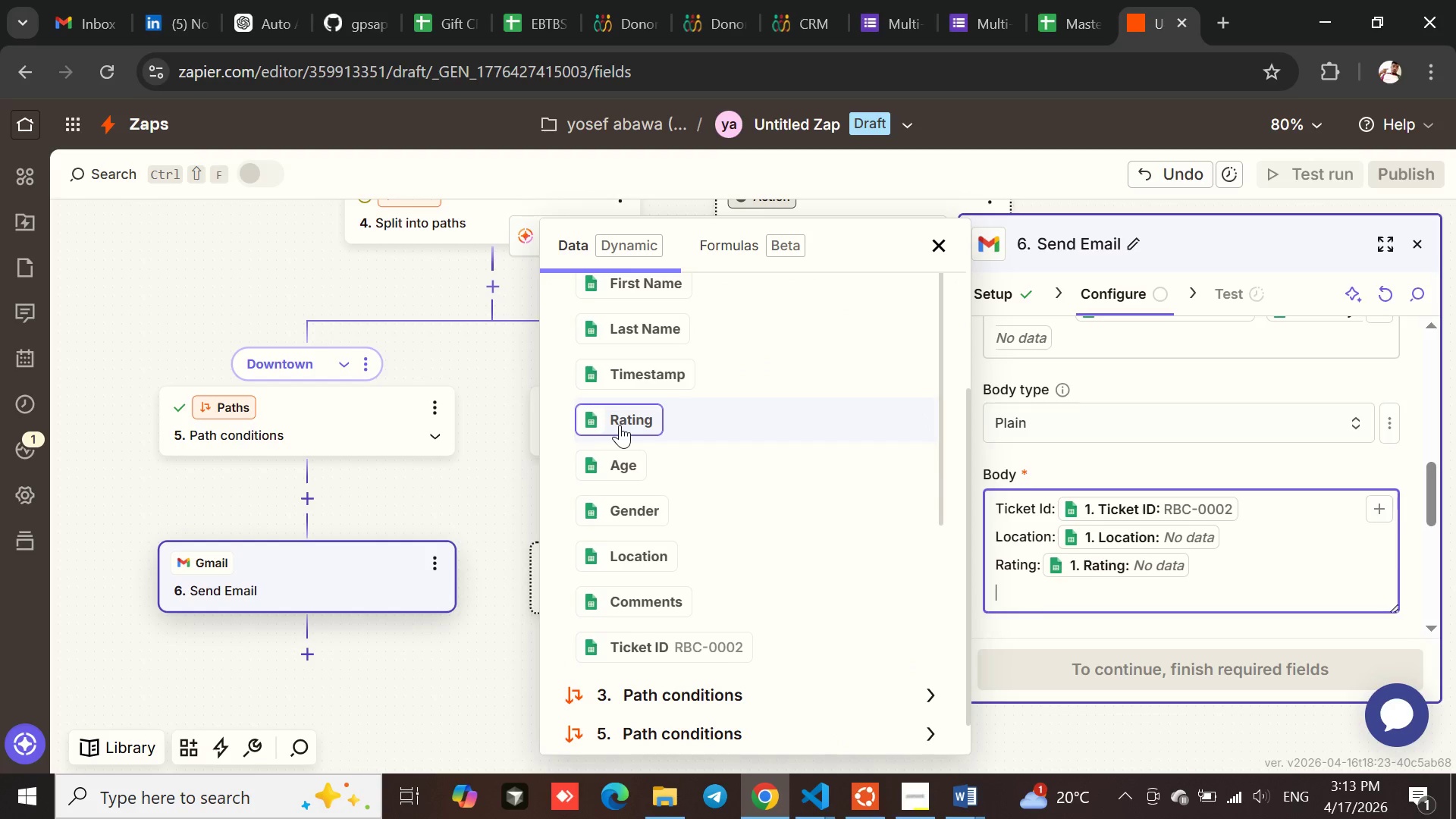 
key(Enter)
 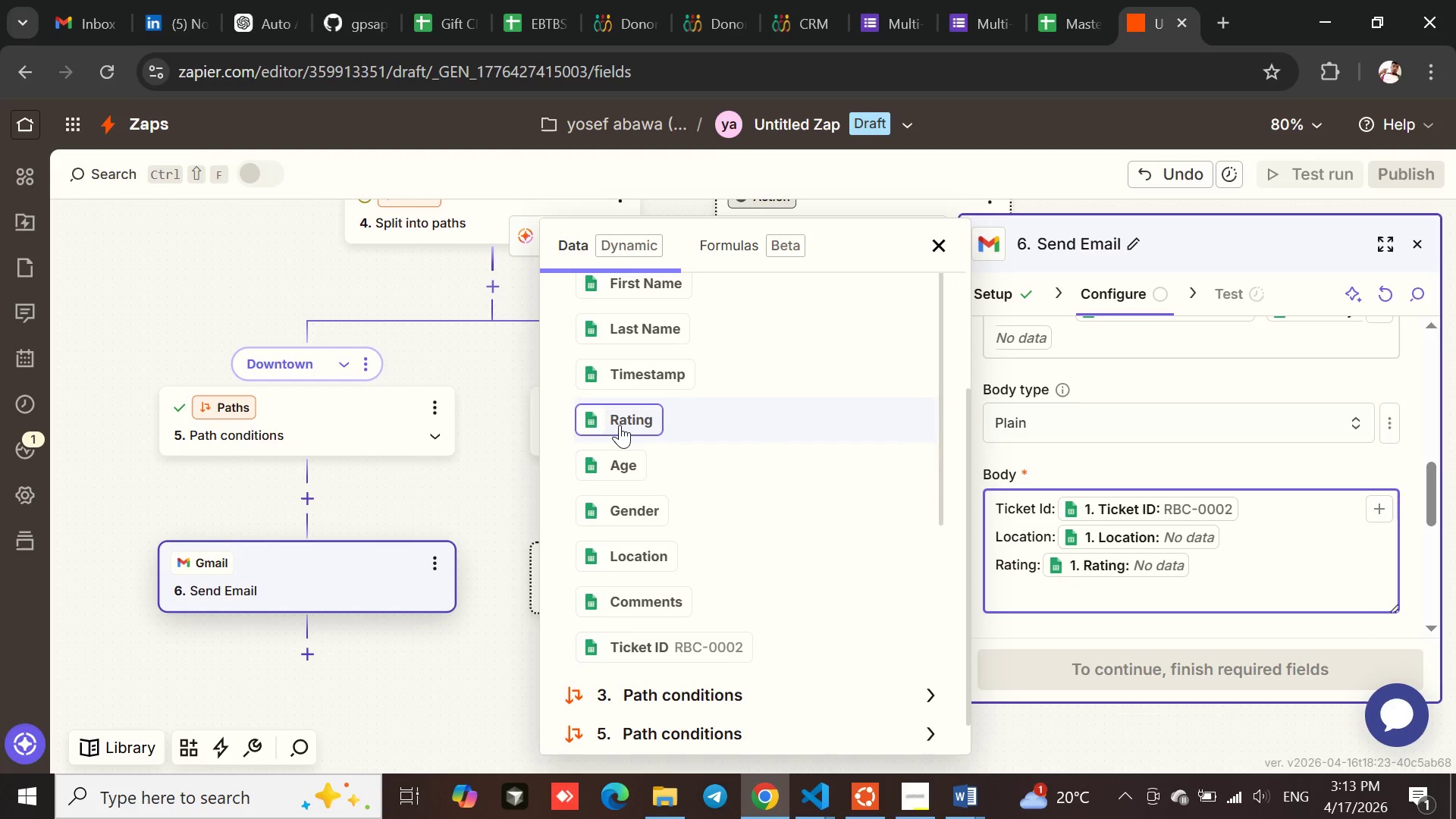 
type(Comment:)
 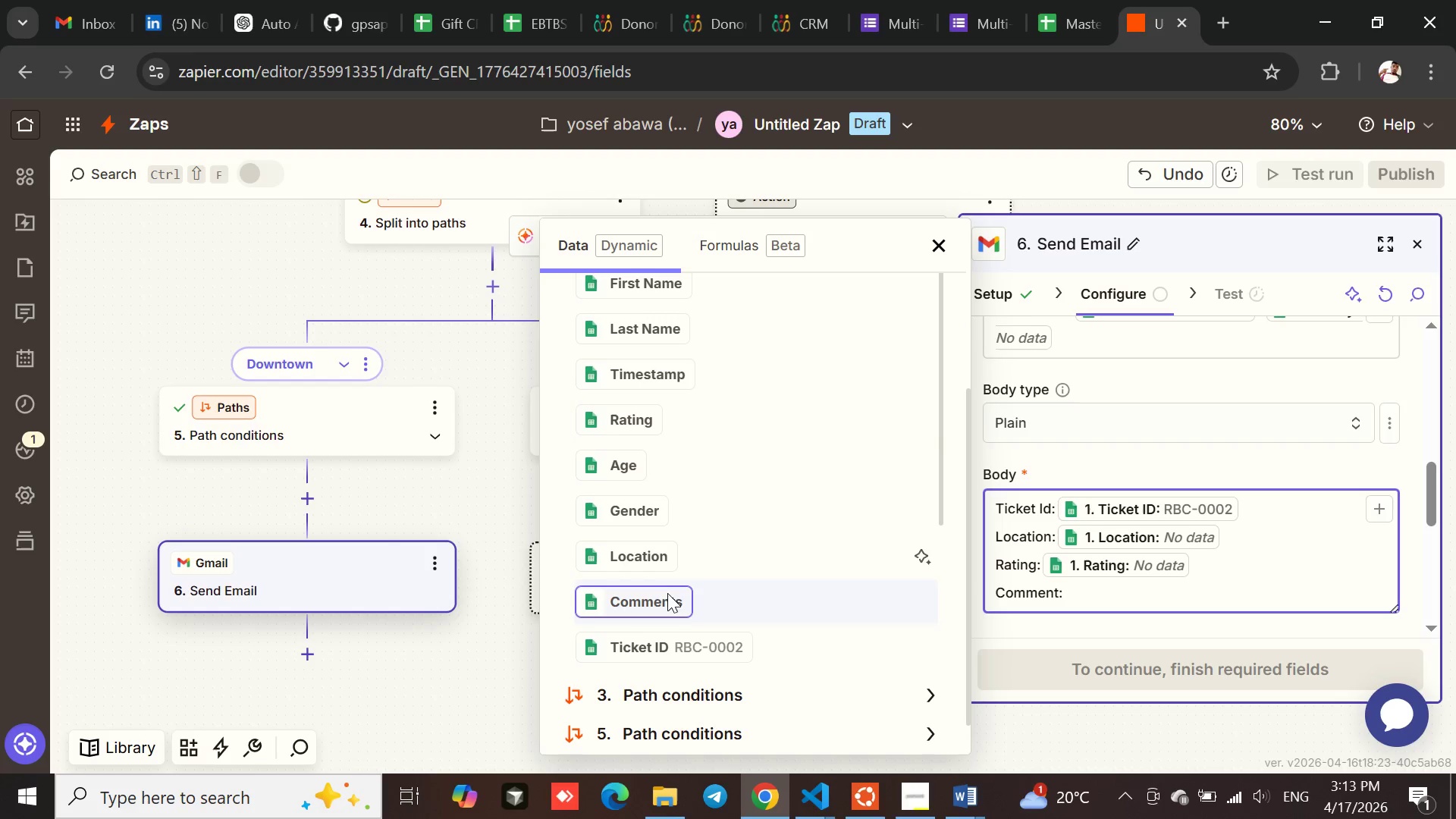 
left_click([623, 598])
 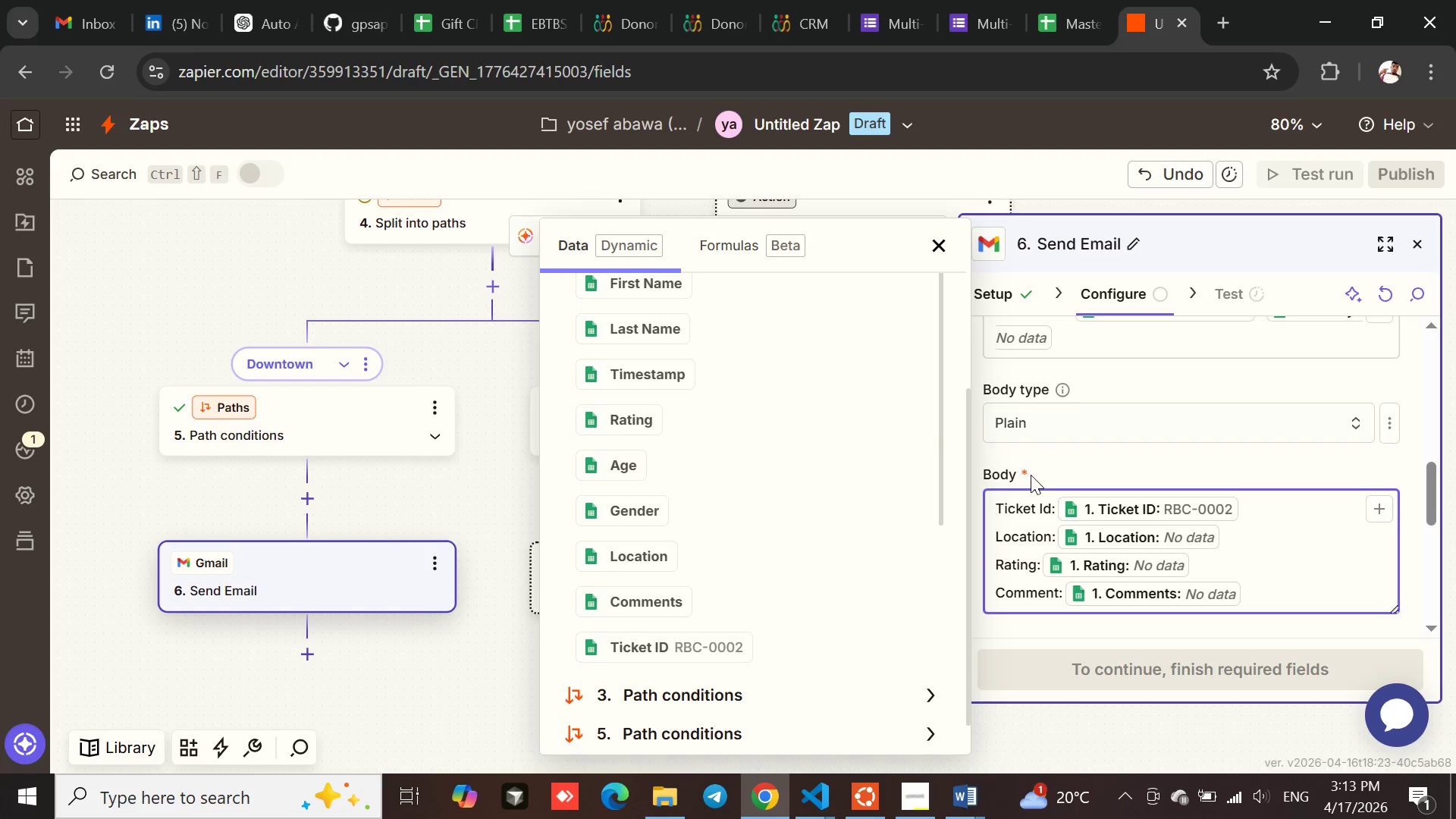 
left_click([1095, 455])
 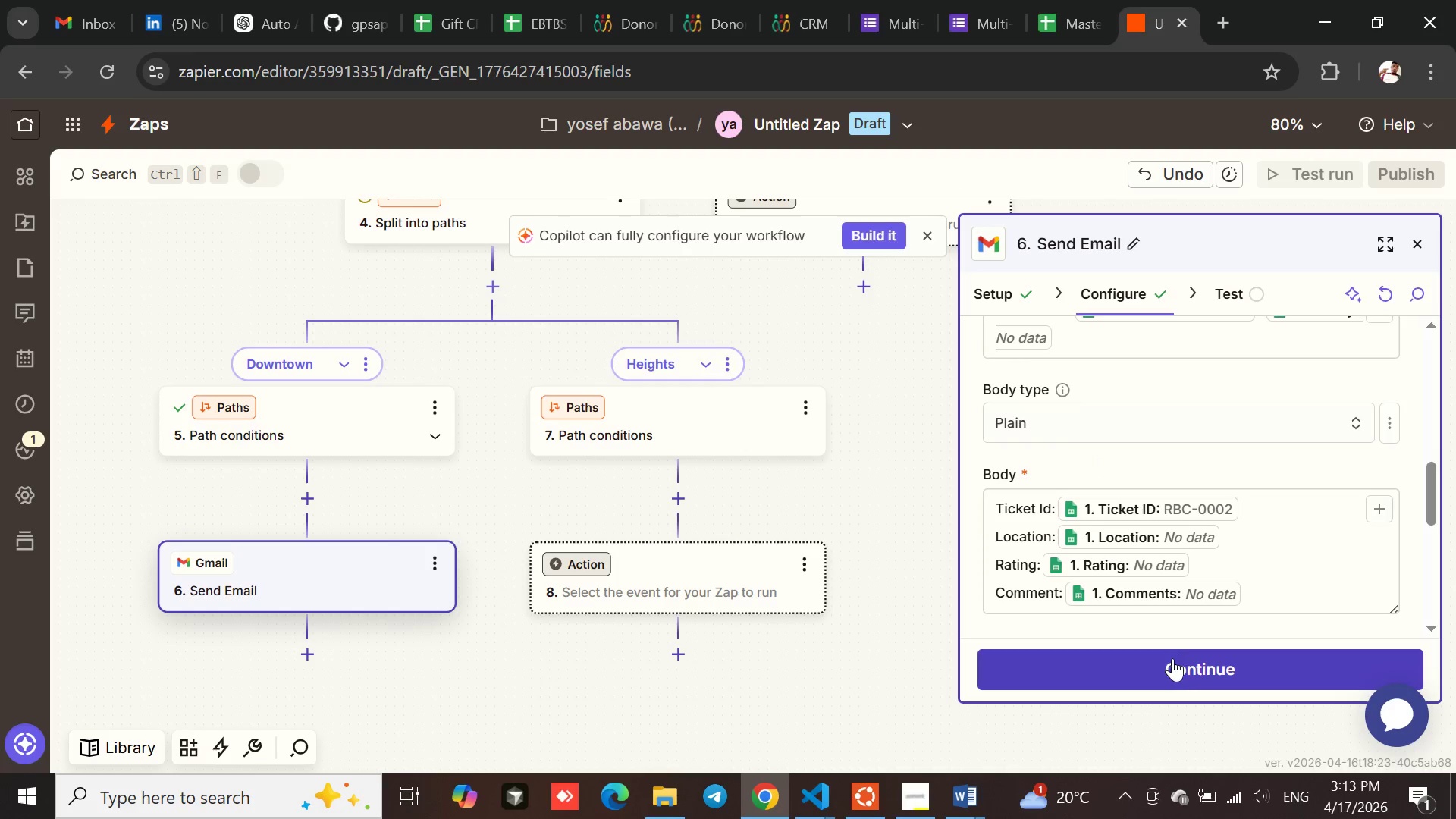 
left_click([1169, 662])
 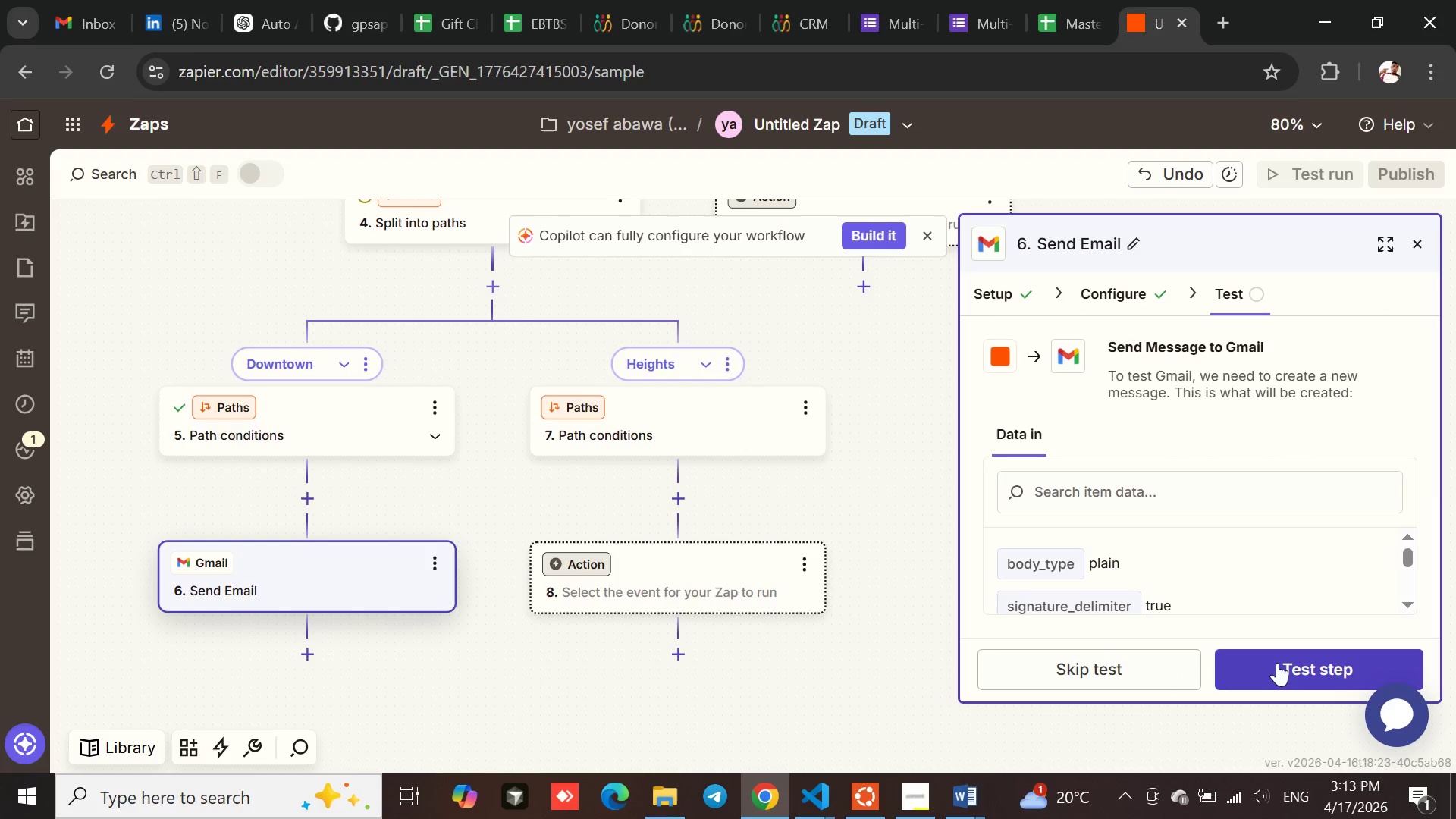 
left_click([1277, 664])
 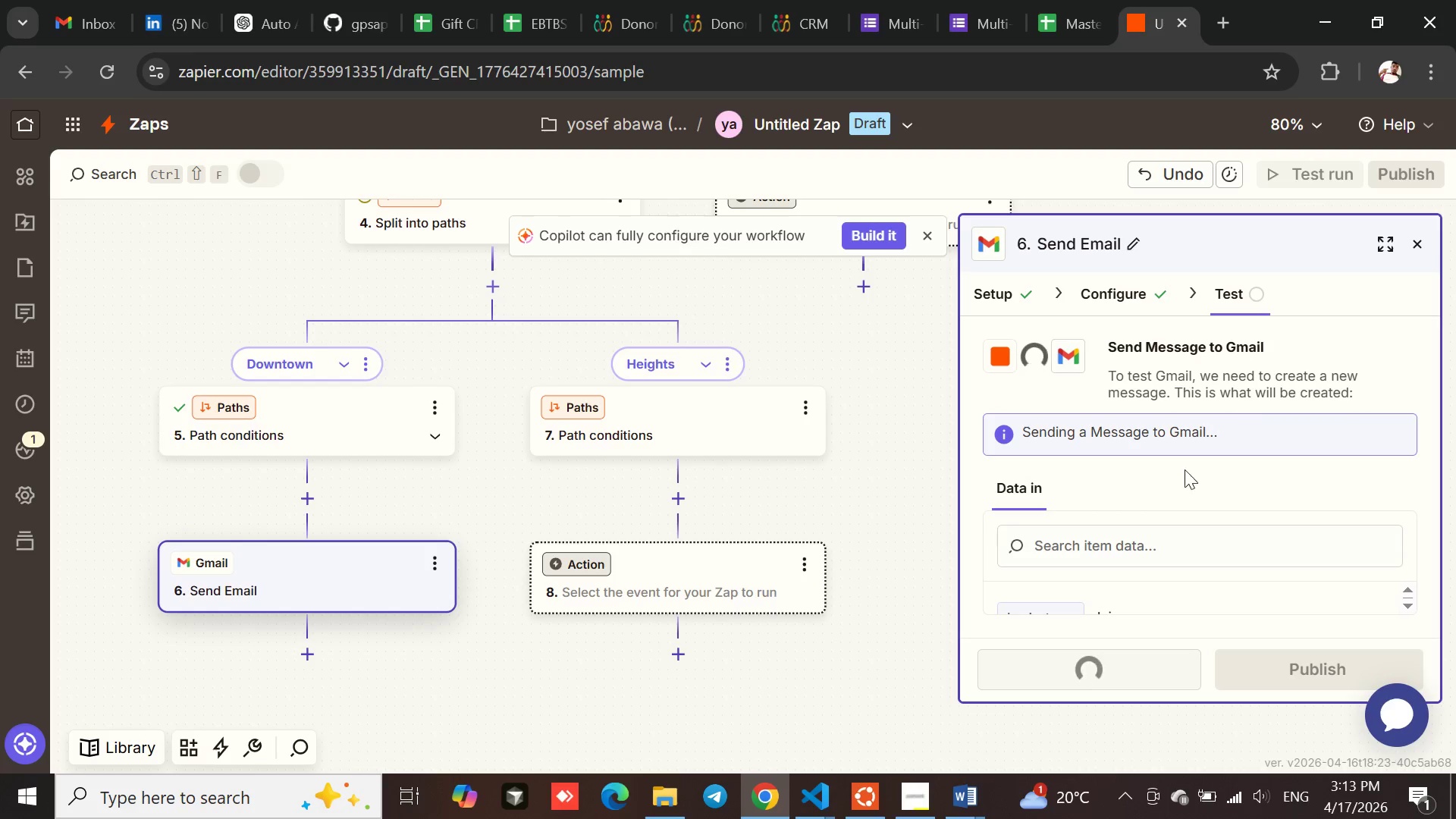 
mouse_move([1134, 455])
 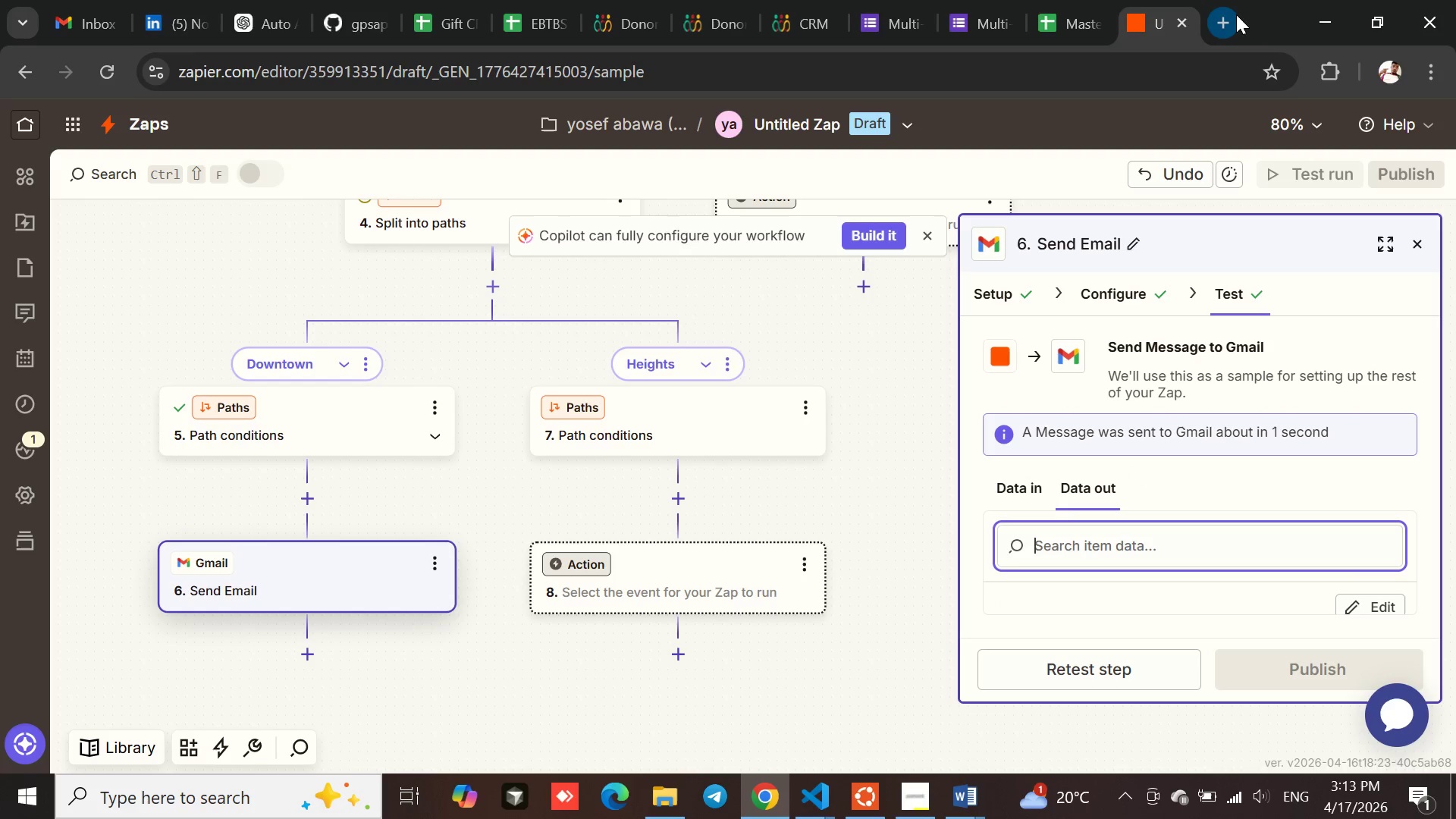 
left_click([1225, 14])
 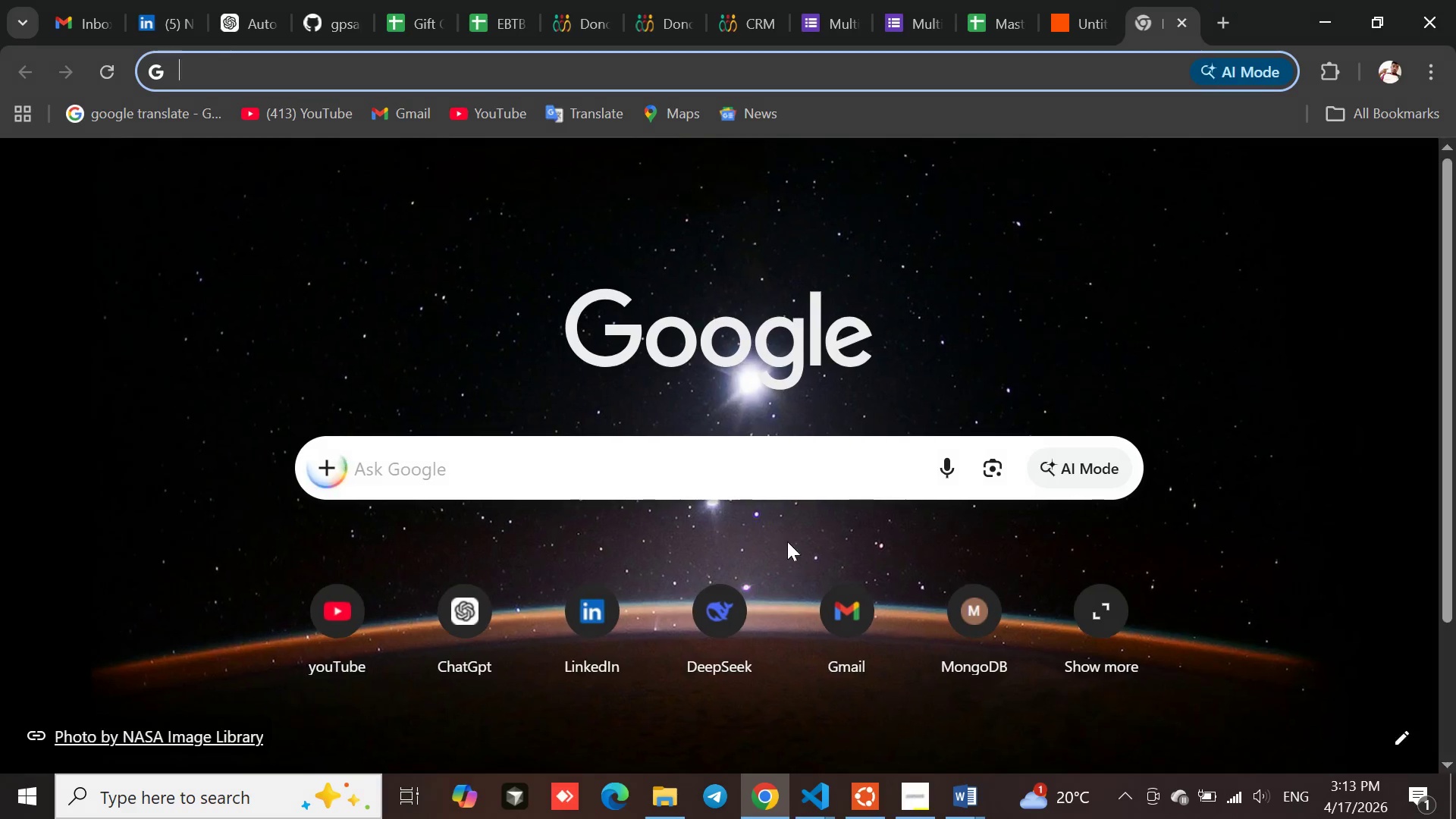 
left_click([837, 629])
 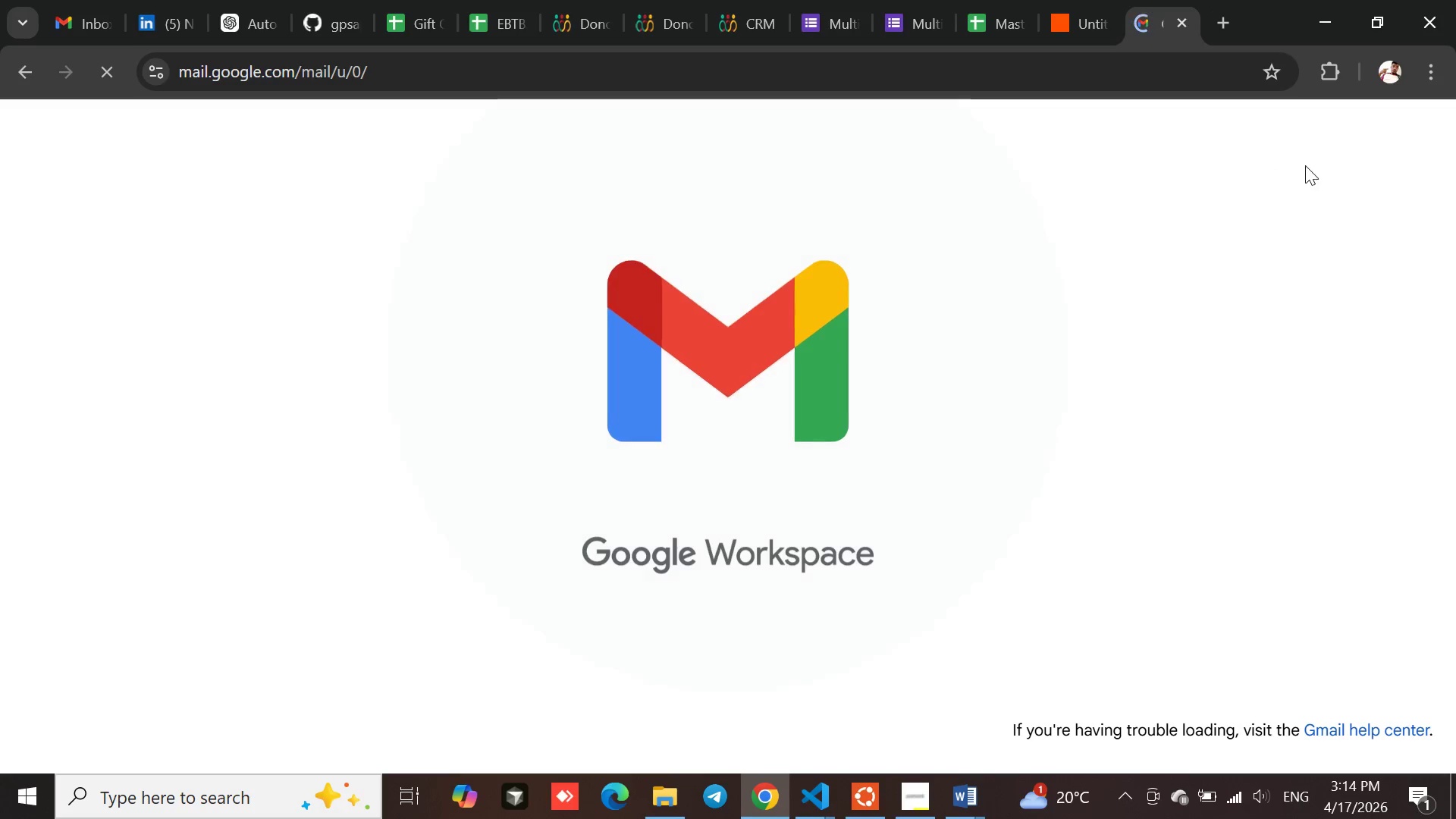 
mouse_move([1343, 157])
 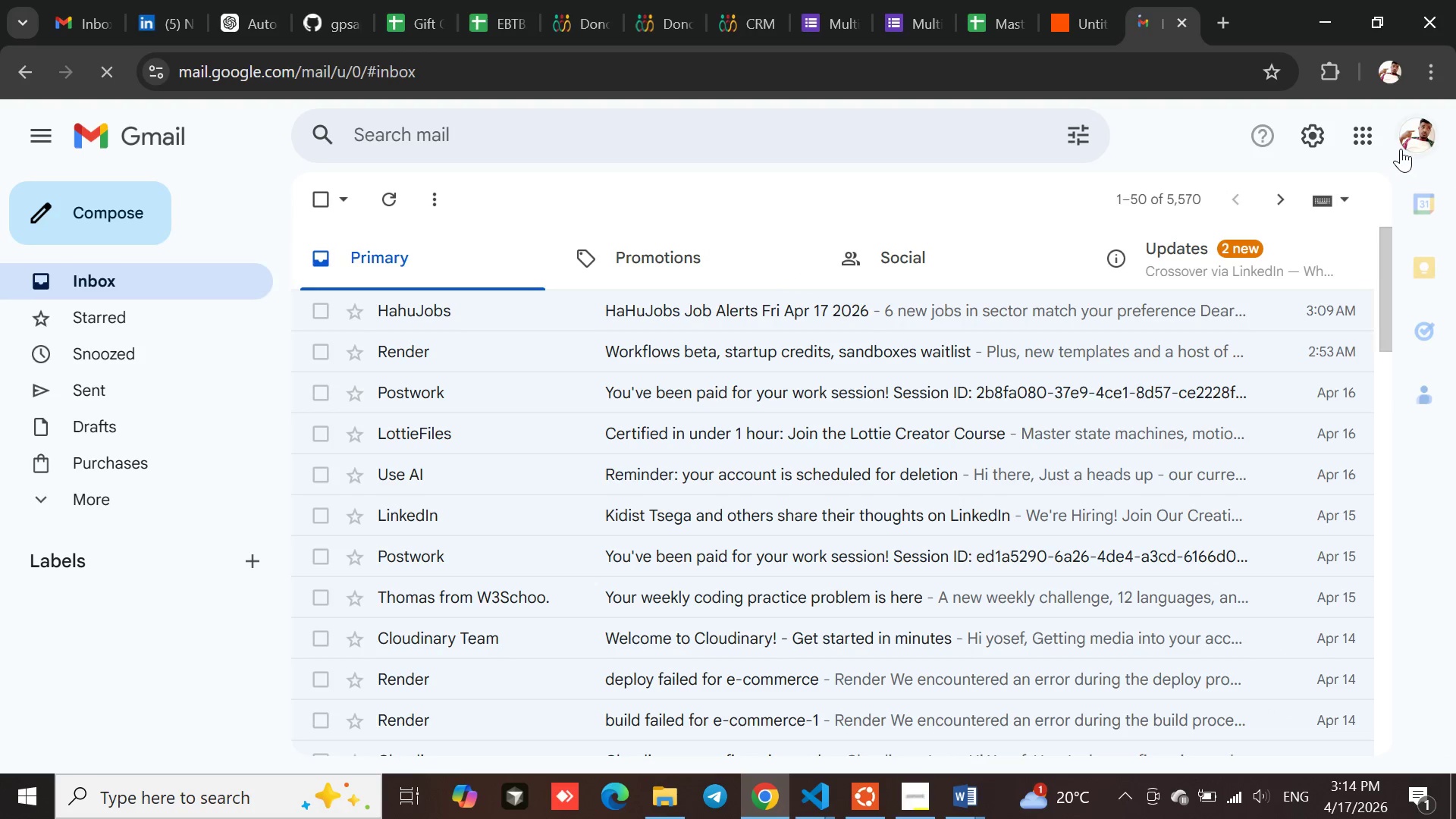 
left_click([1402, 146])
 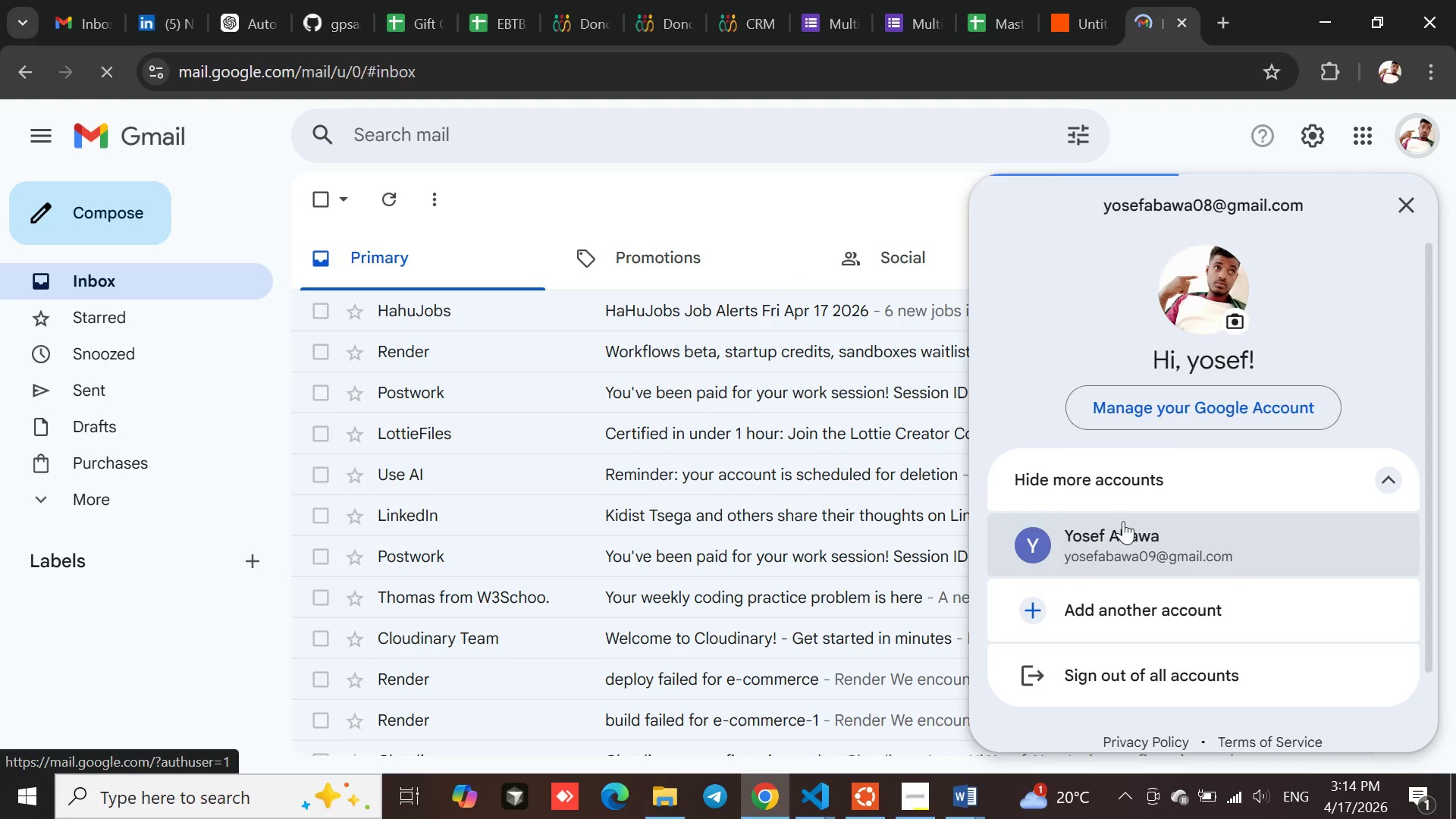 
left_click([1116, 539])
 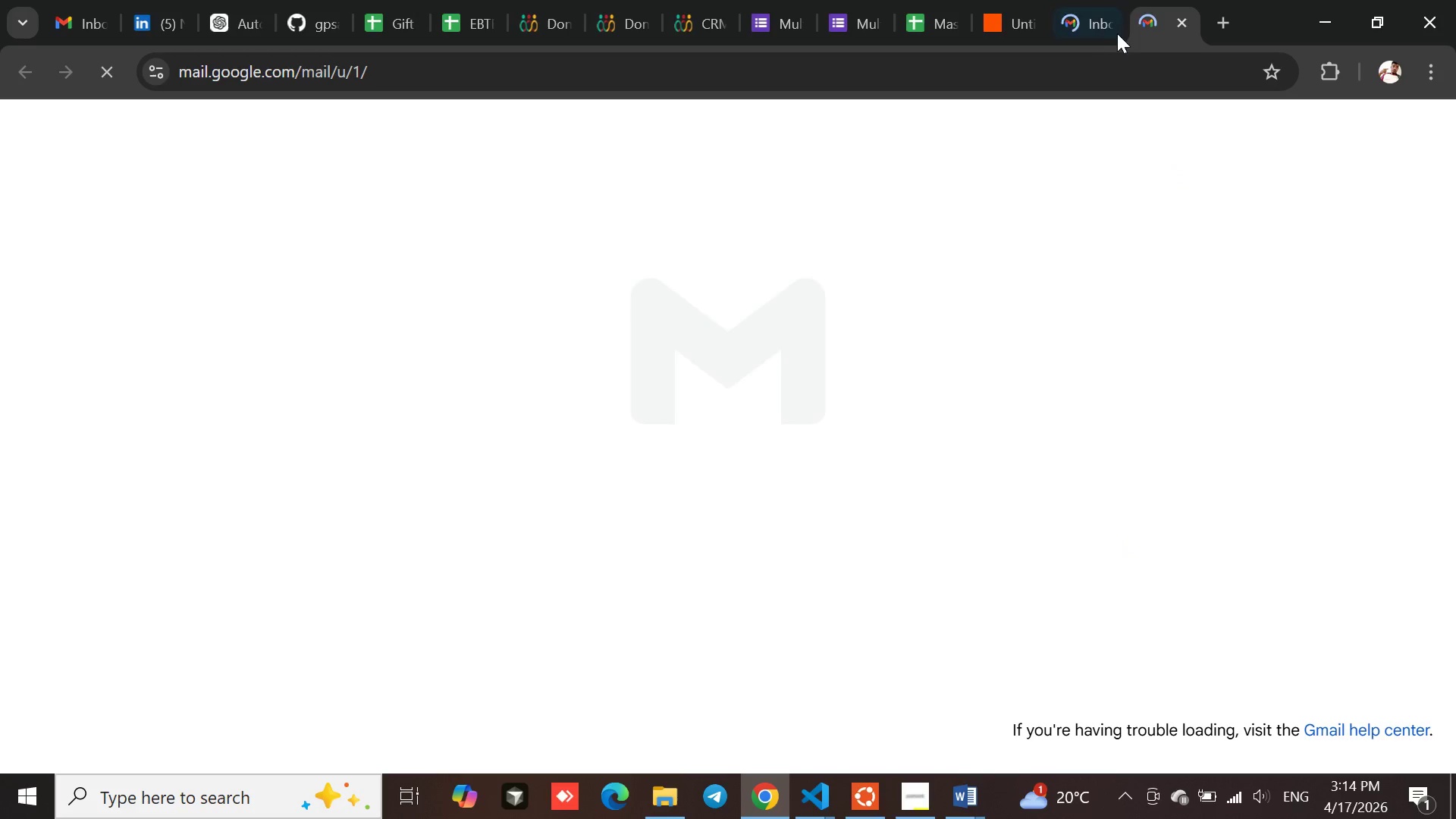 
left_click([1081, 23])
 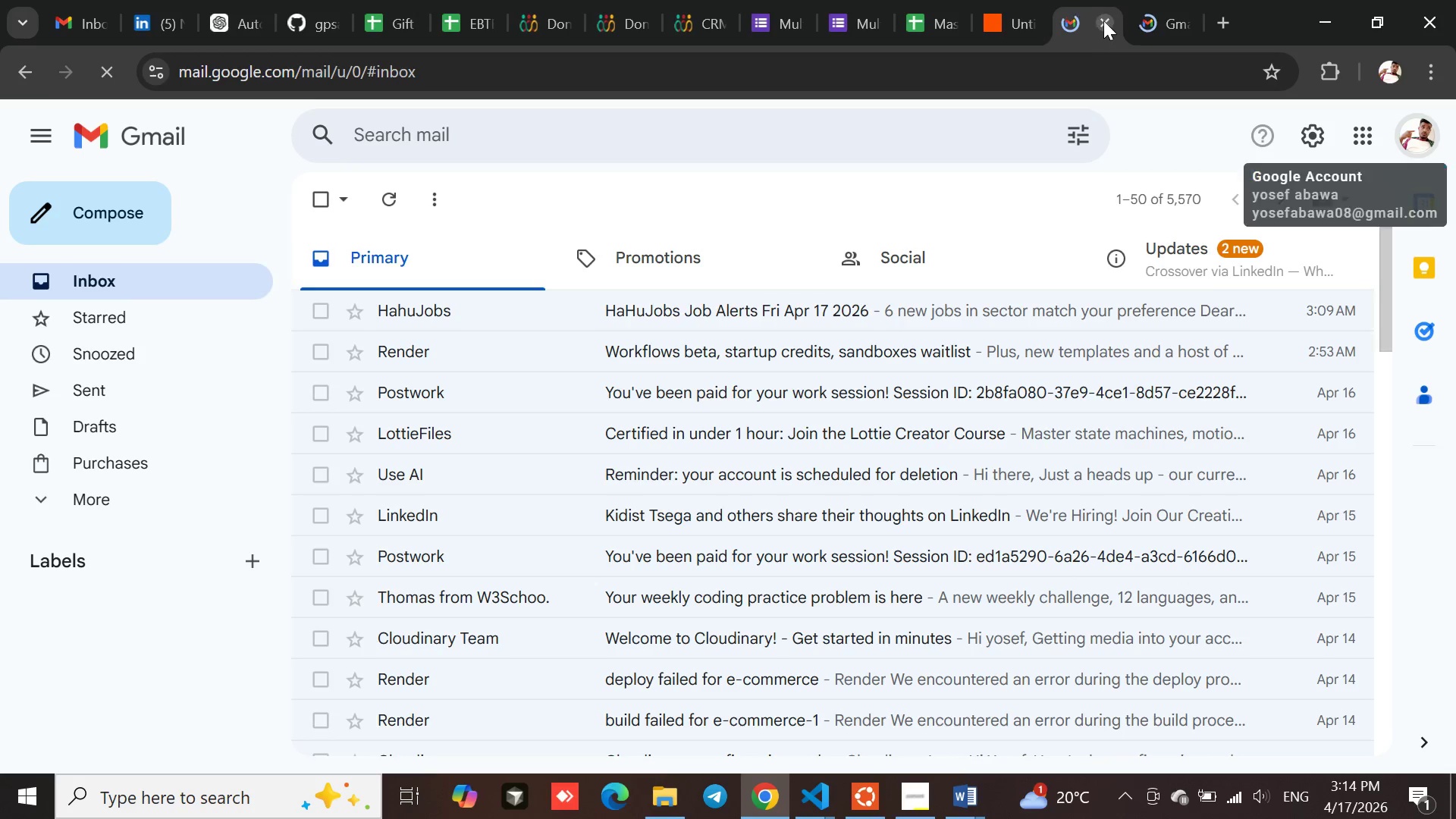 
left_click([1105, 20])
 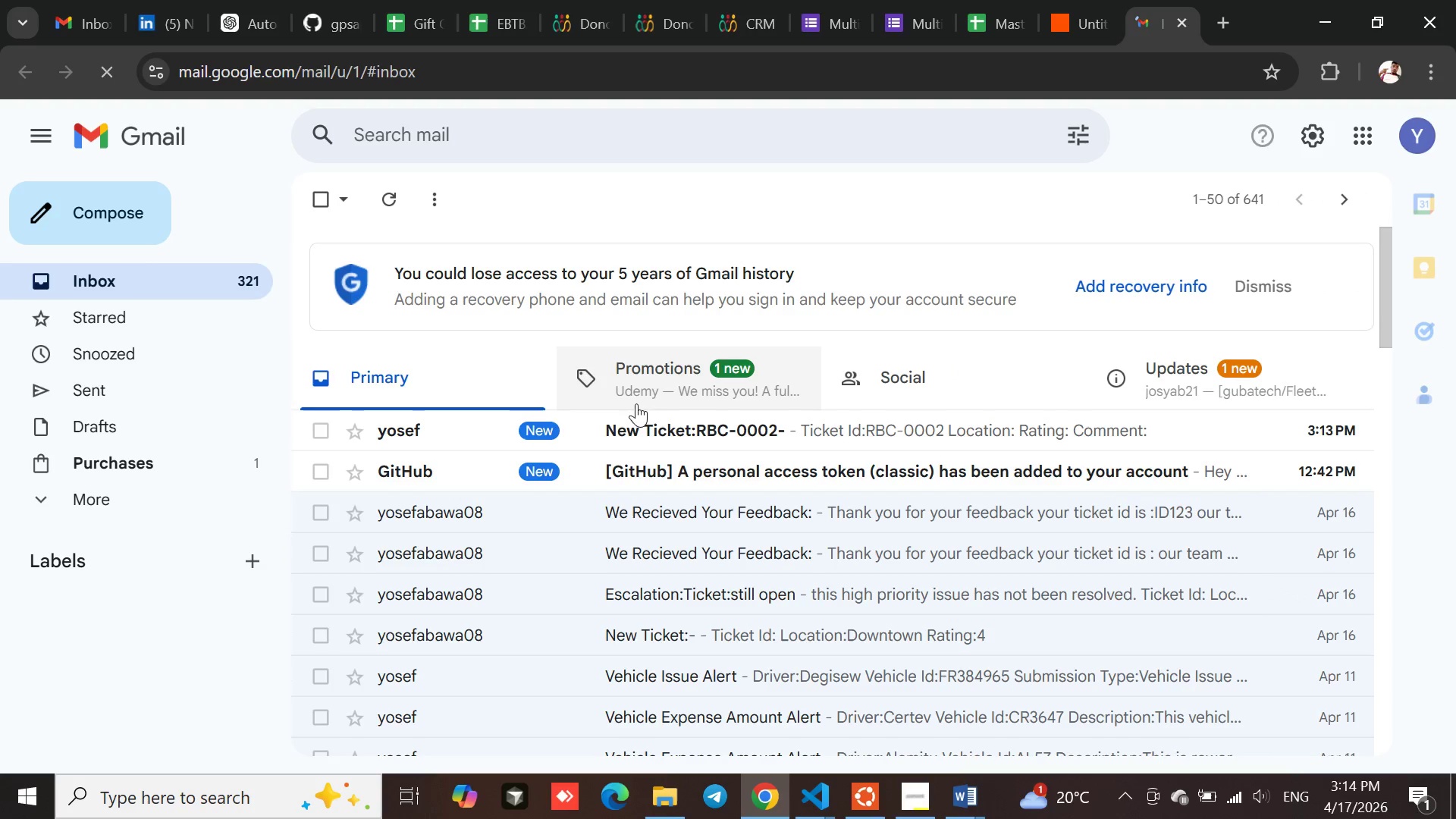 
wait(5.77)
 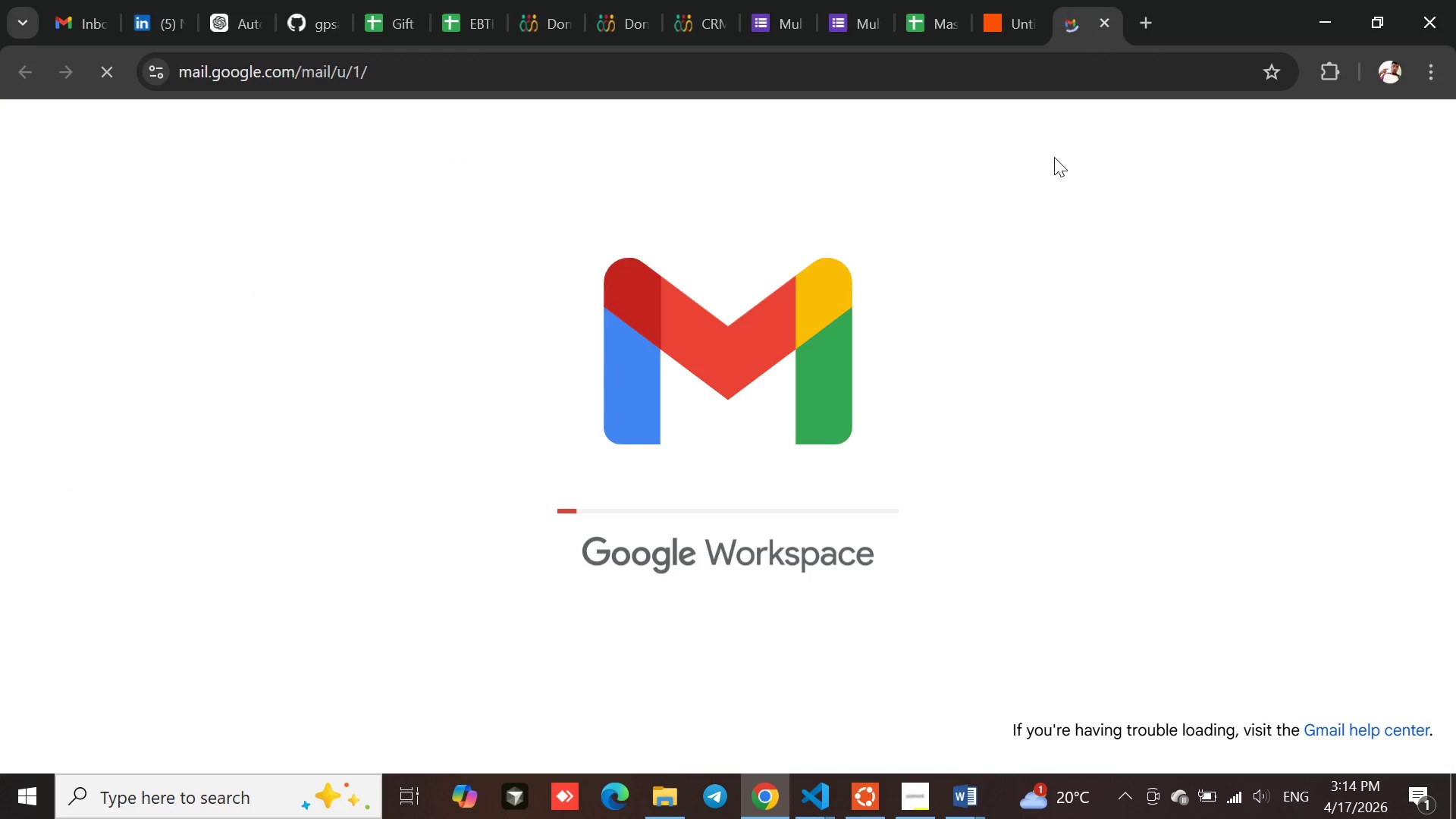 
left_click([672, 426])
 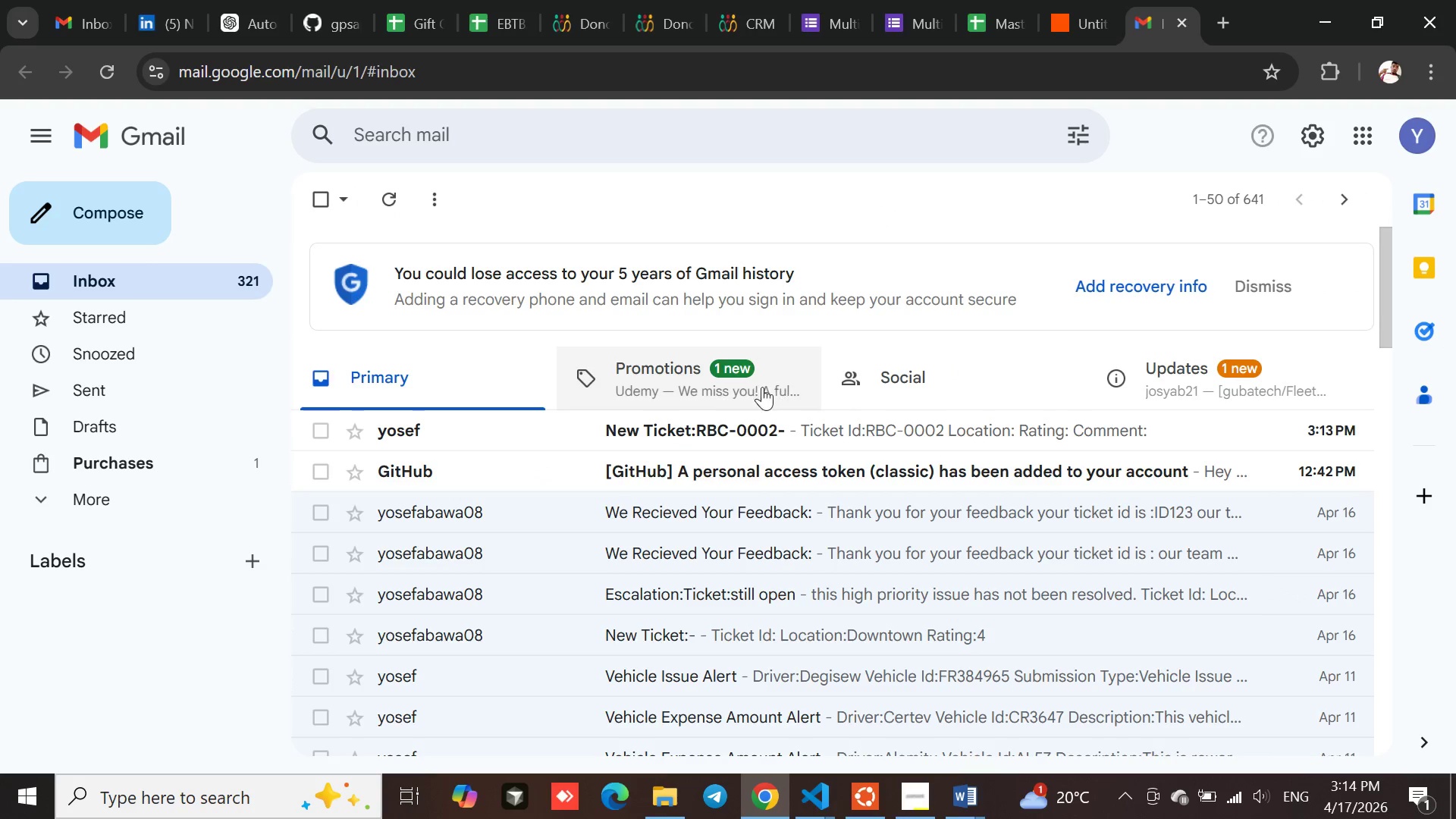 
wait(9.8)
 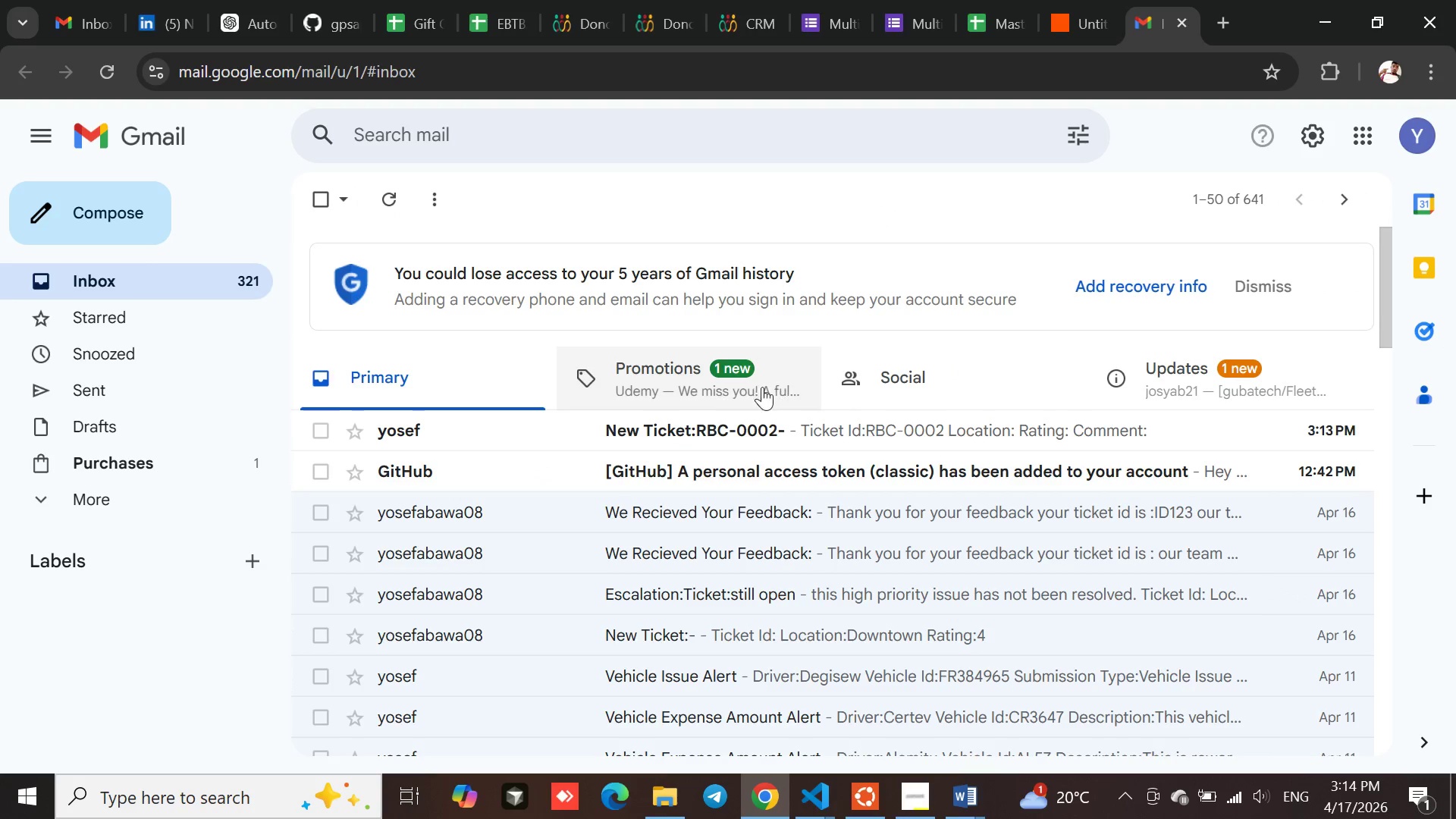 
left_click([1069, 2])
 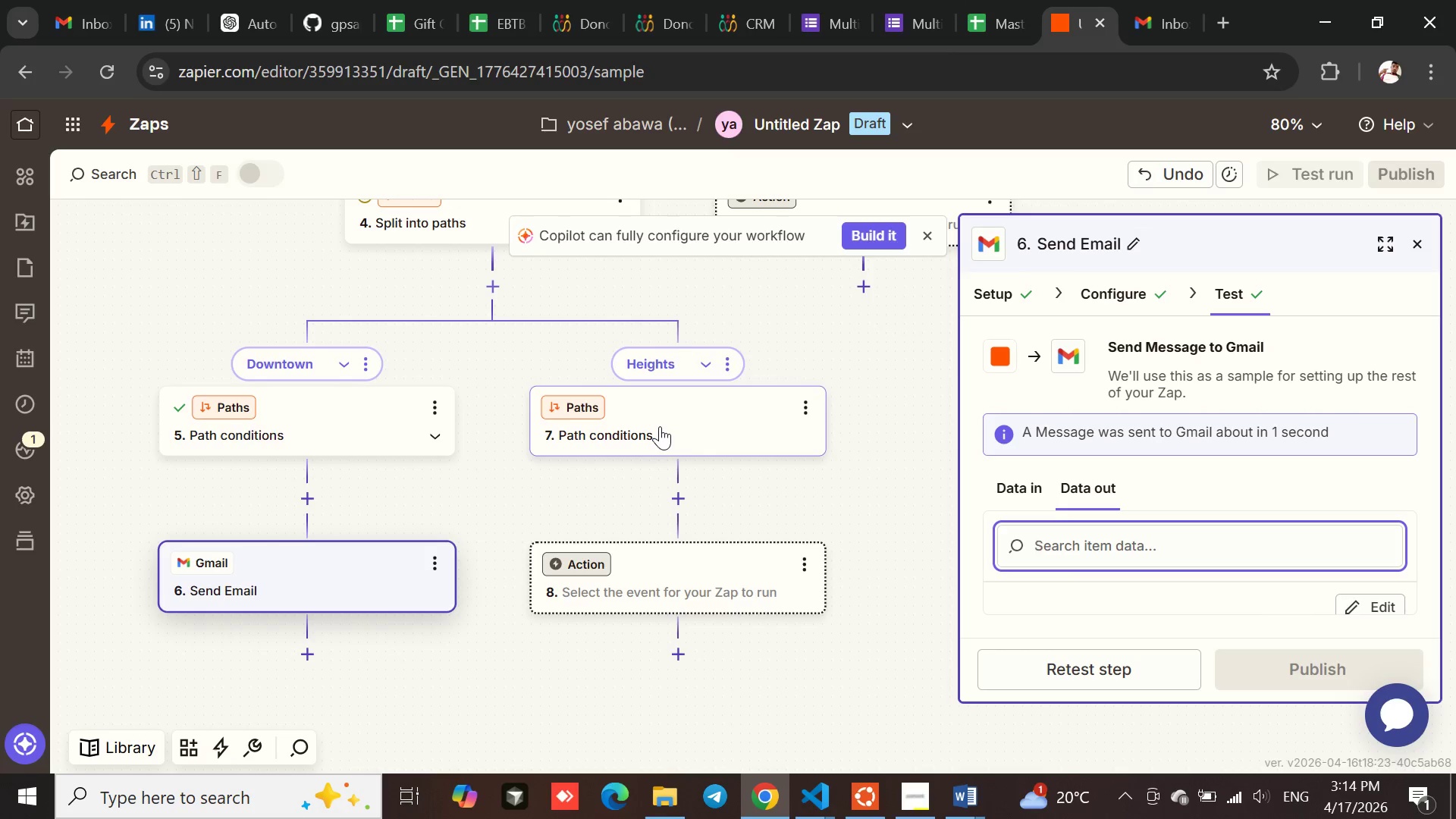 
left_click([660, 426])
 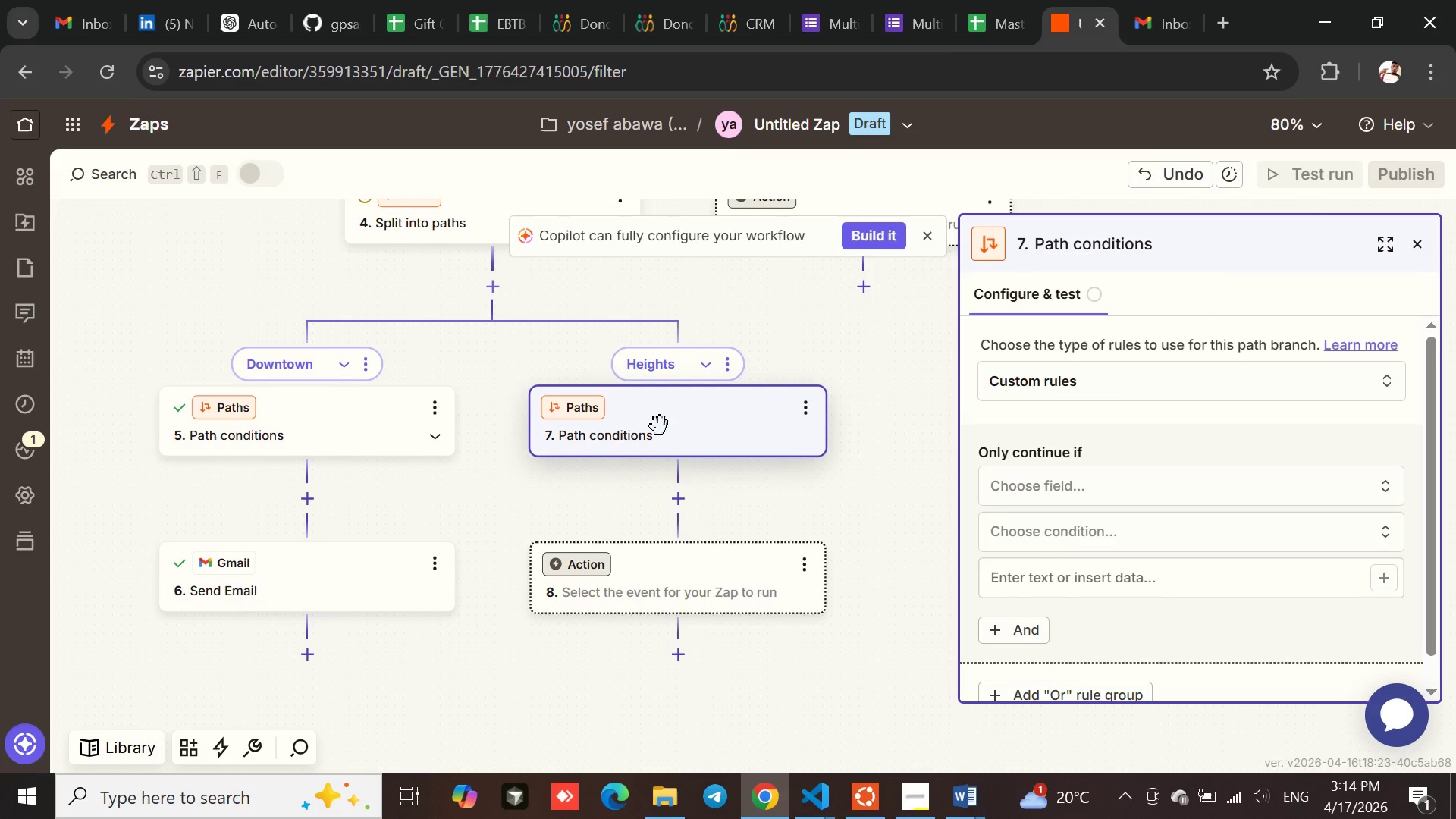 
left_click([660, 426])
 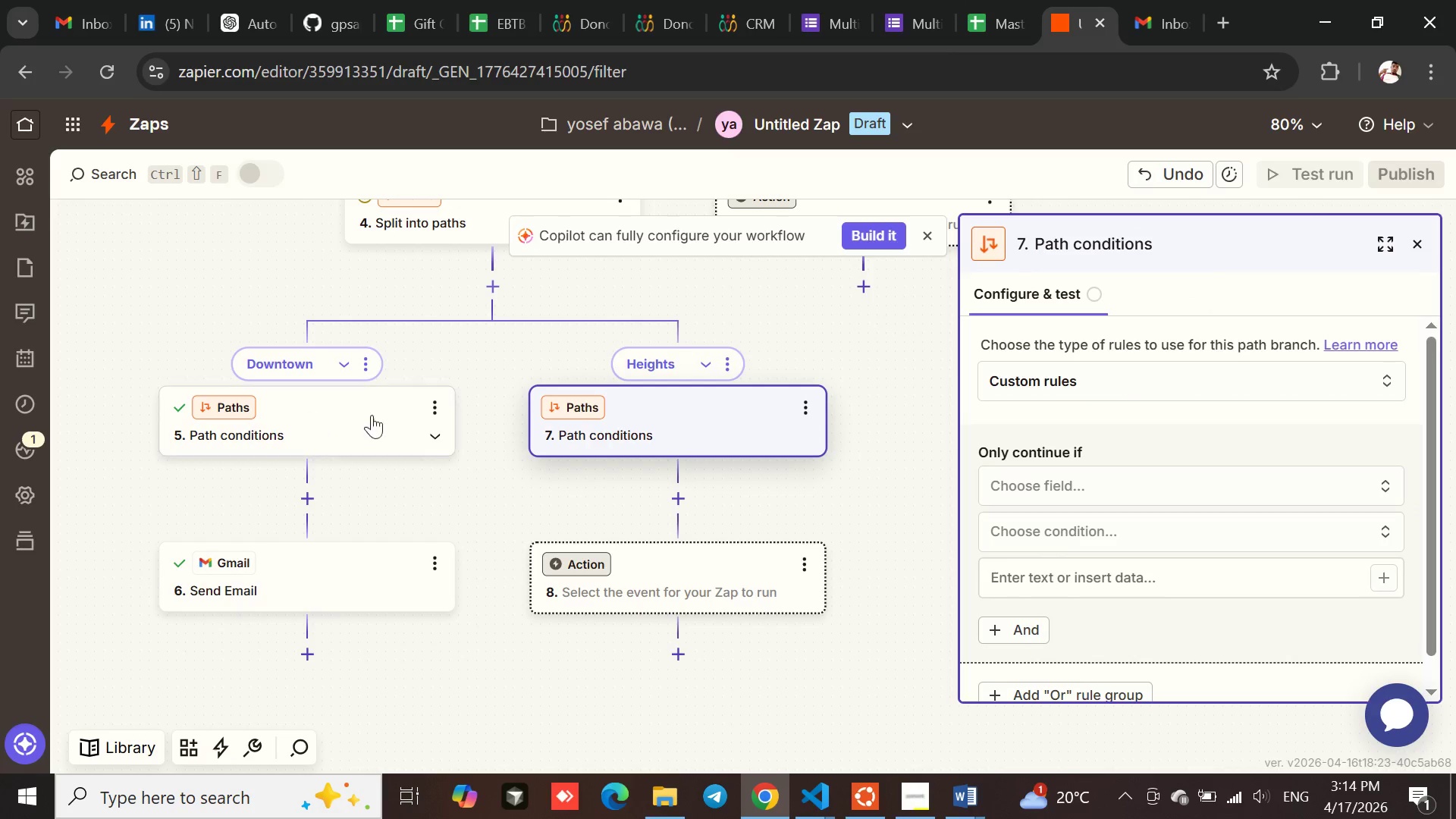 
left_click([689, 429])
 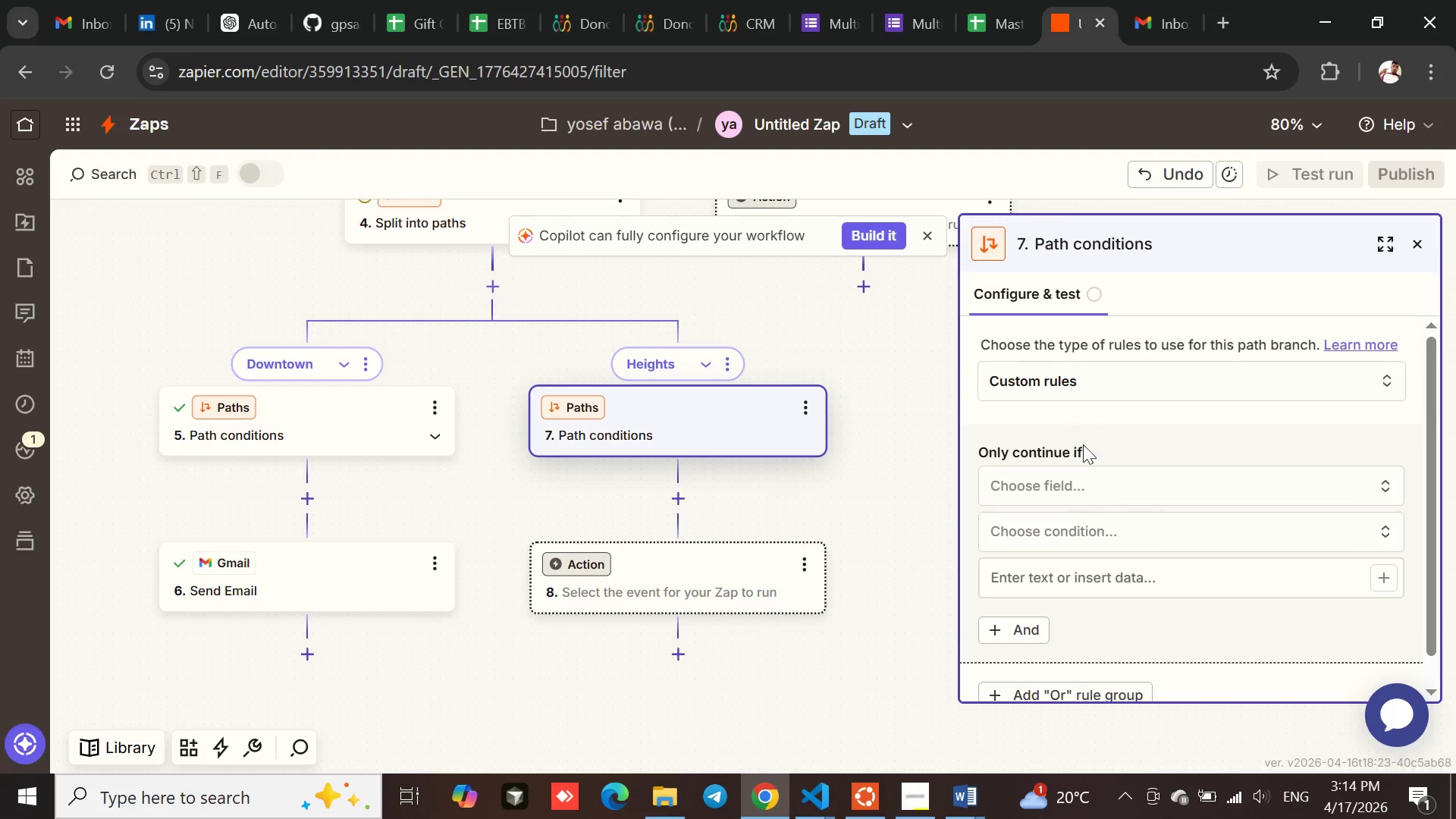 
left_click([1080, 485])
 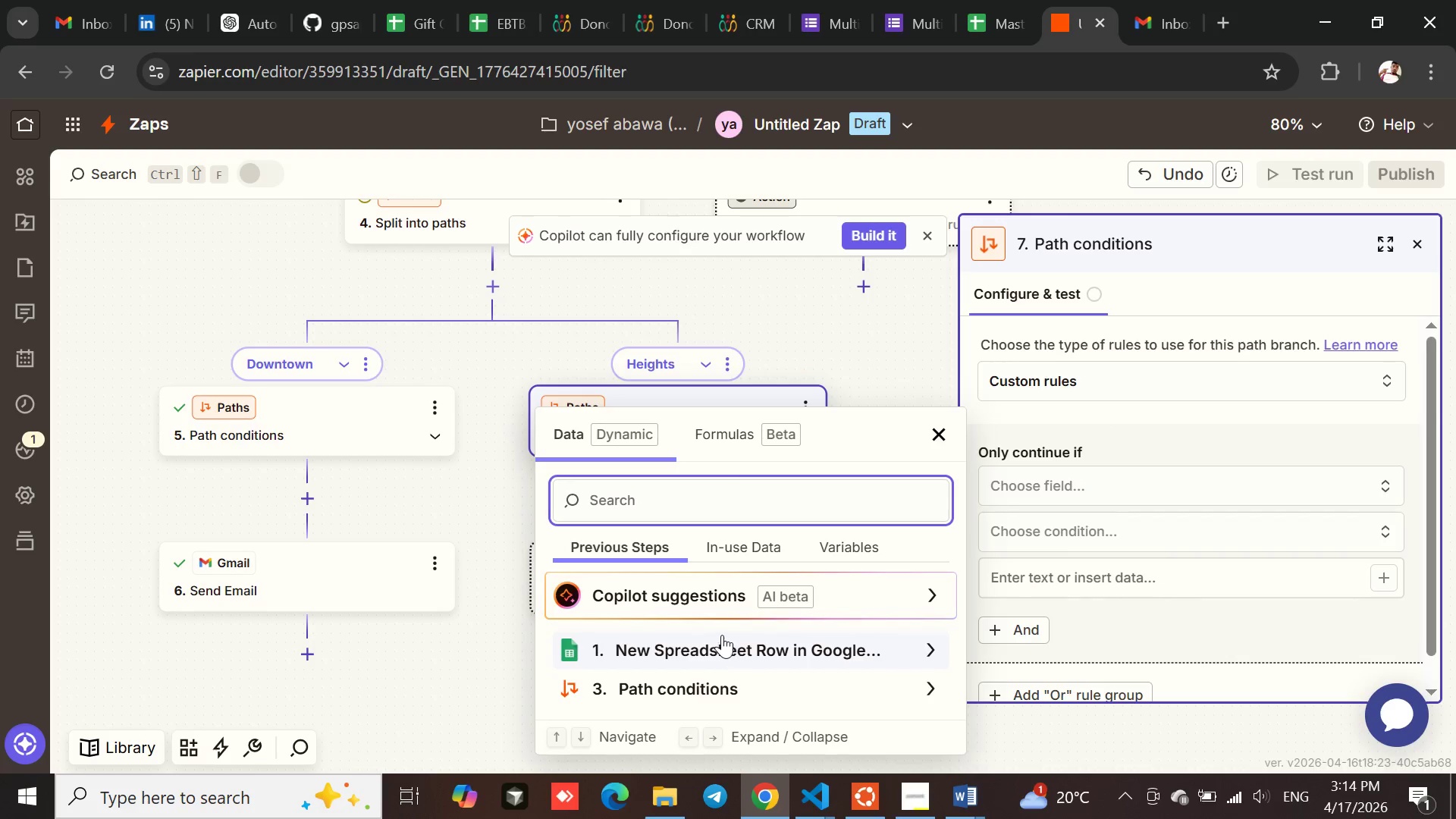 
left_click([693, 642])
 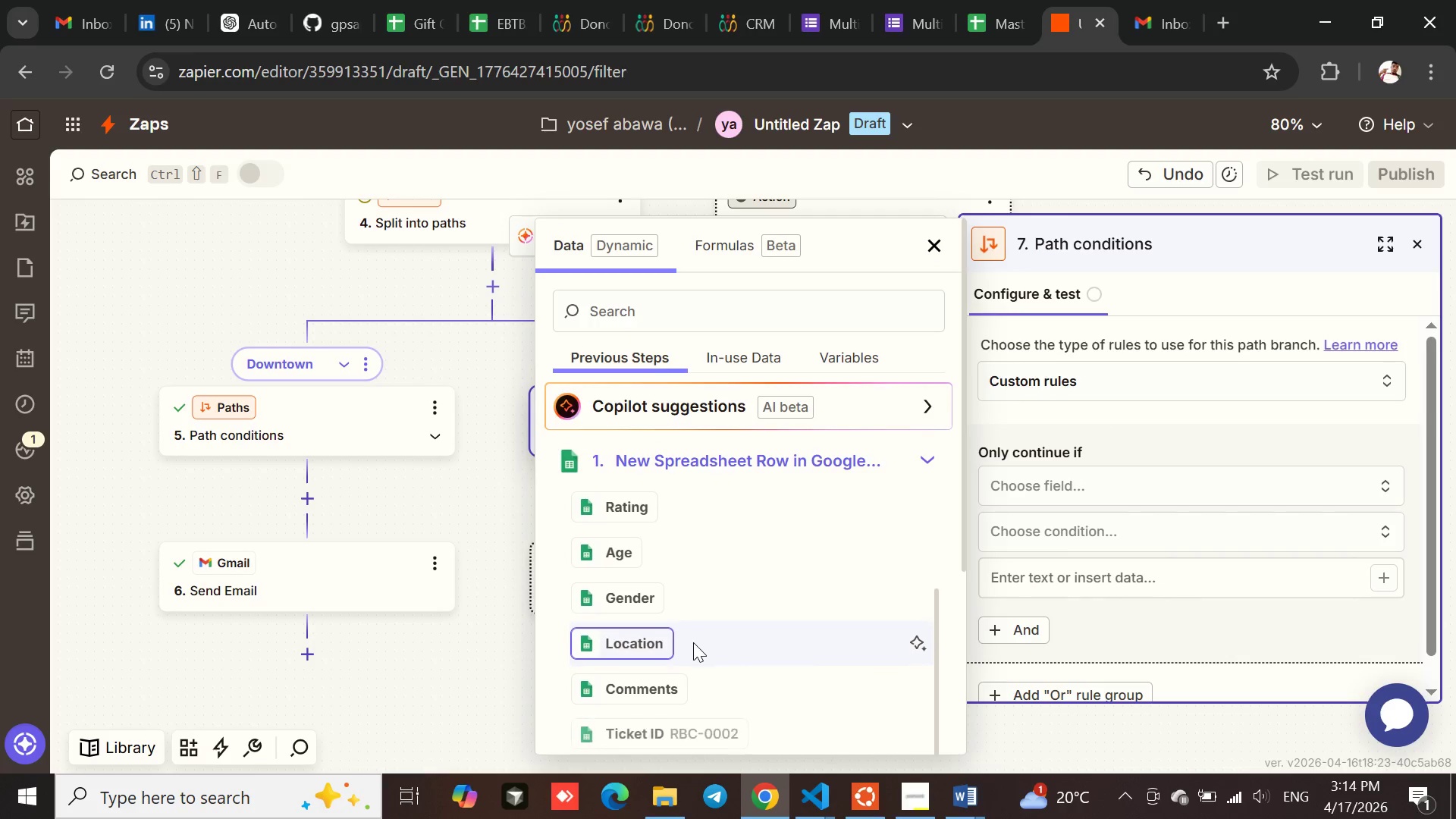 
left_click([636, 639])
 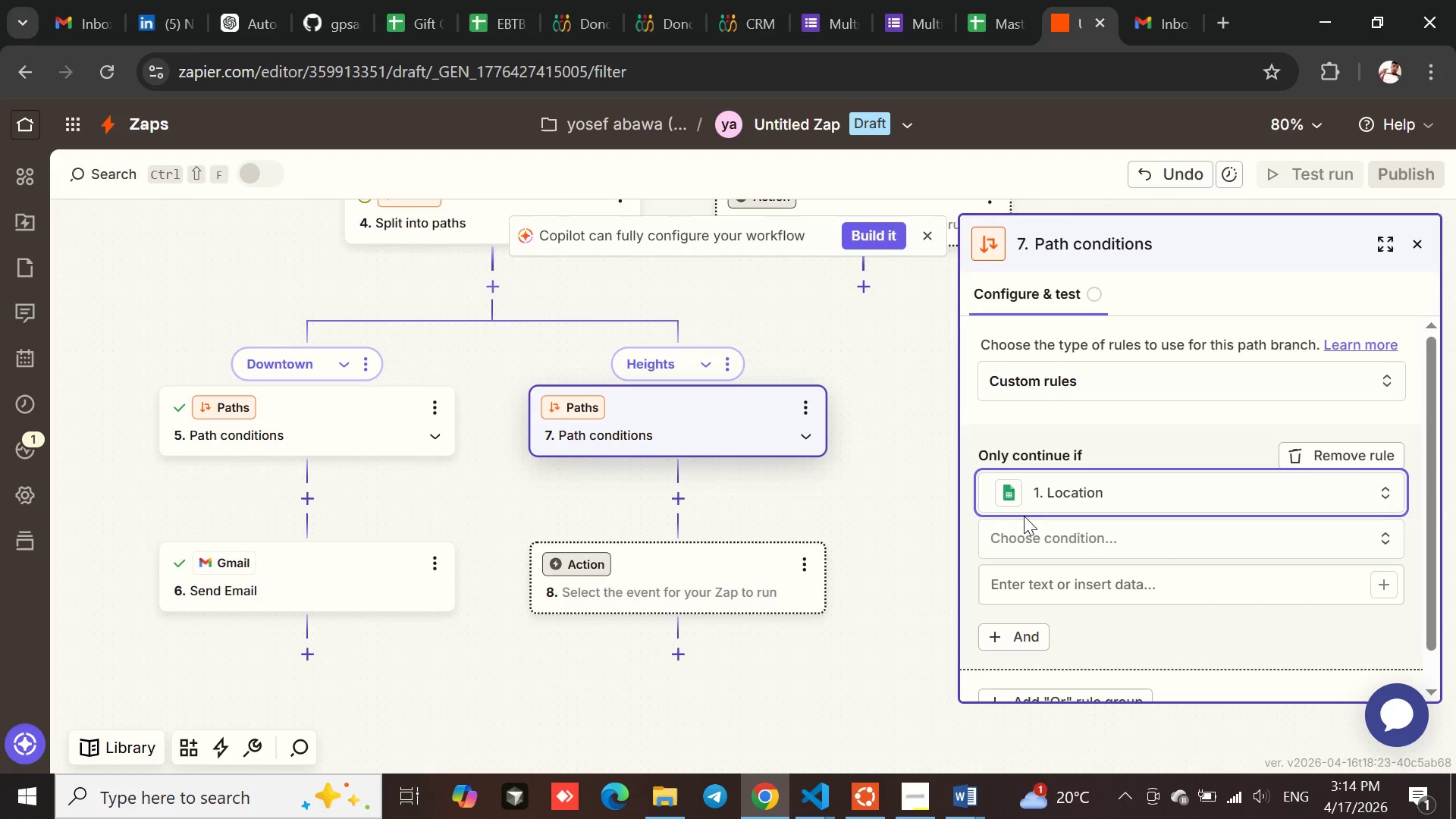 
left_click([1031, 536])
 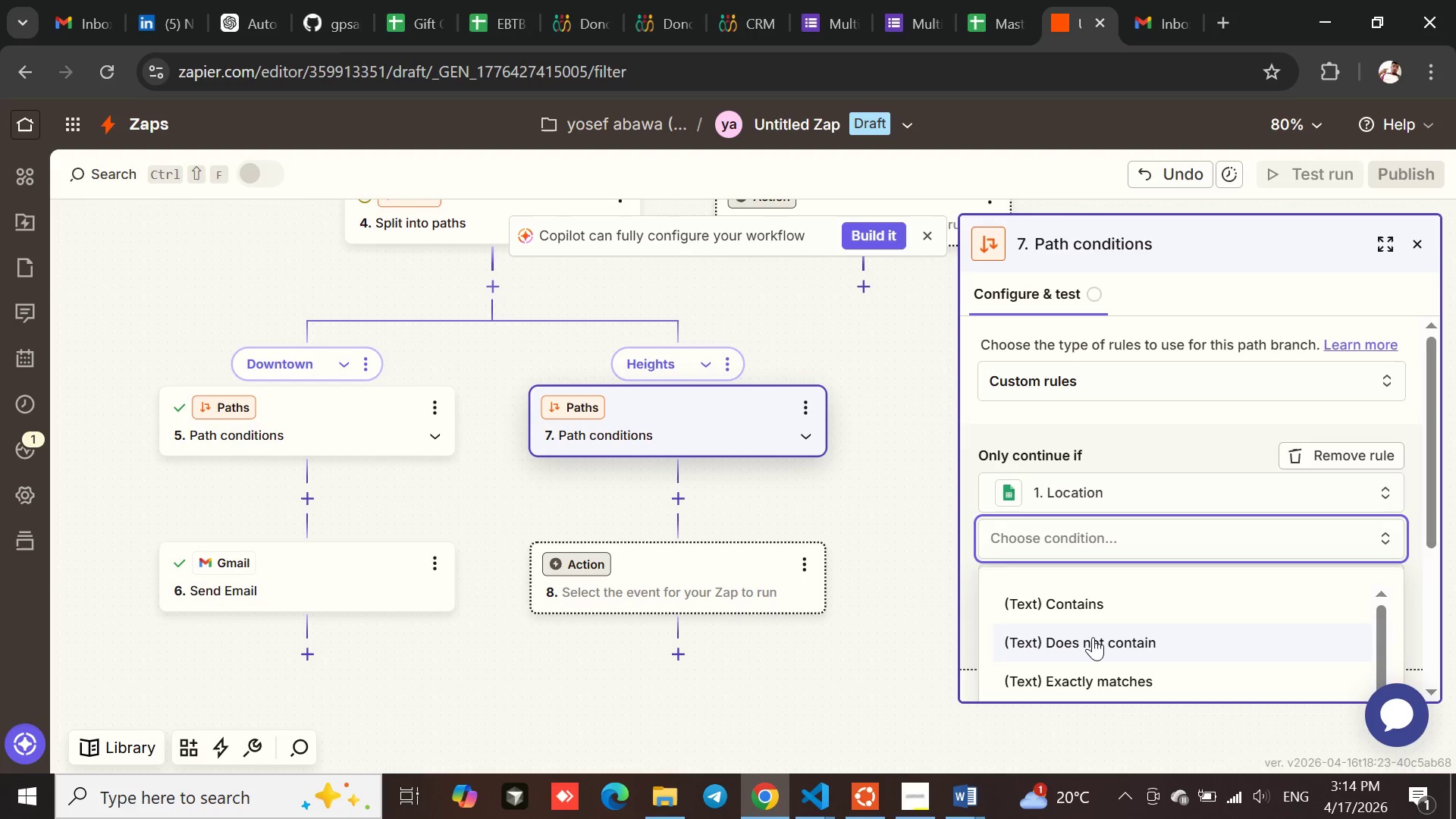 
left_click([1095, 673])
 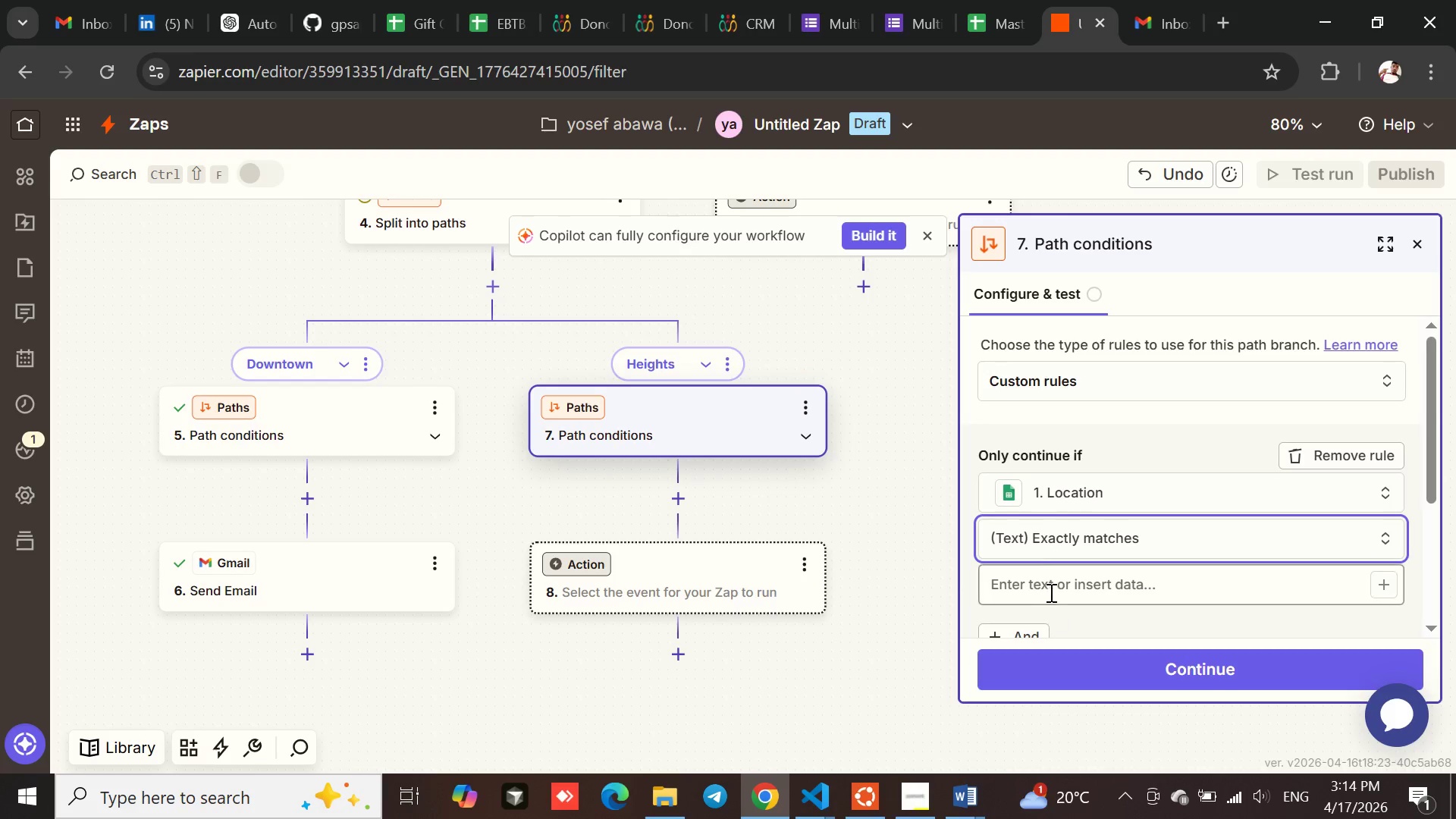 
left_click([1038, 582])
 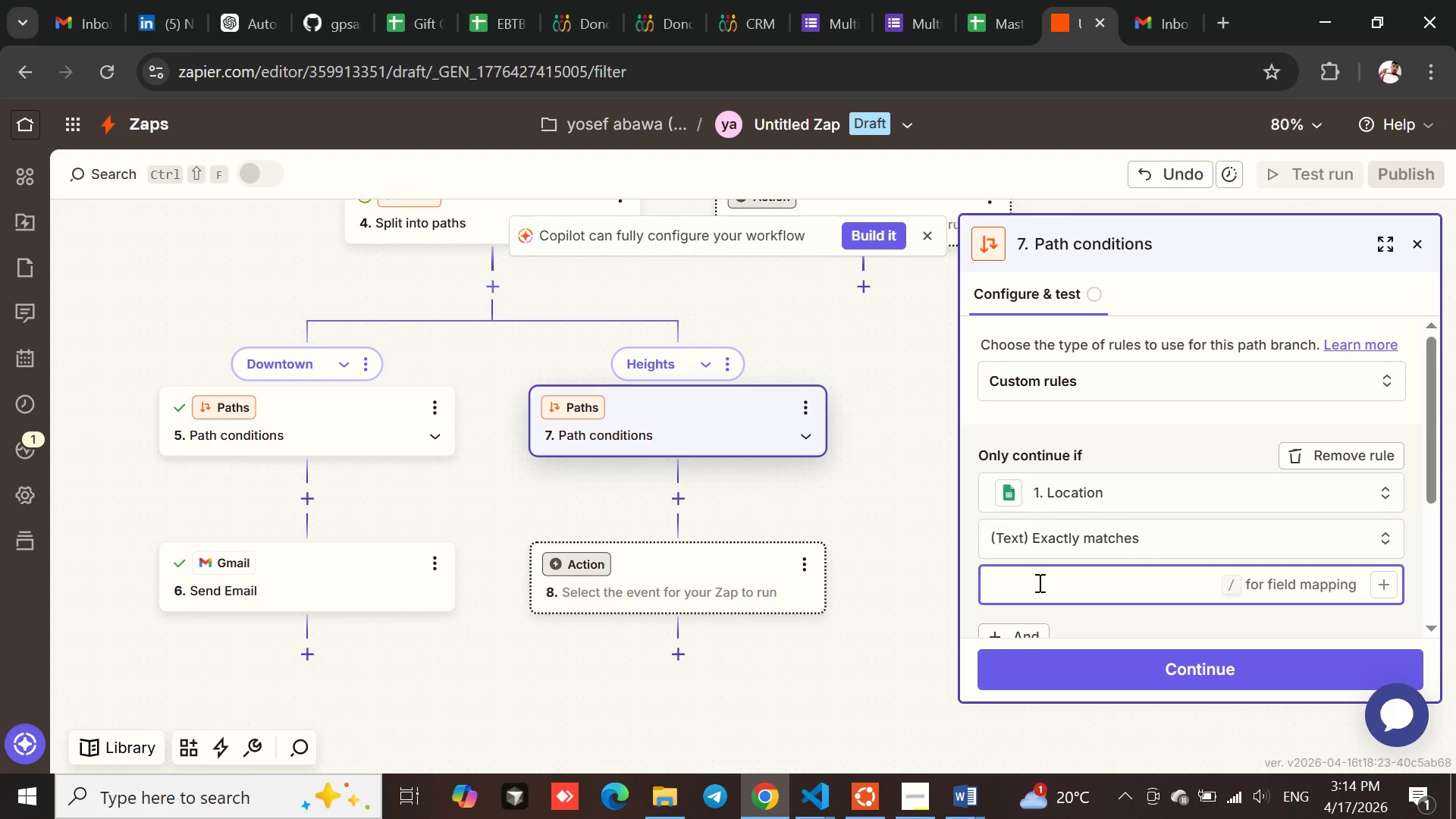 
type(Height)
 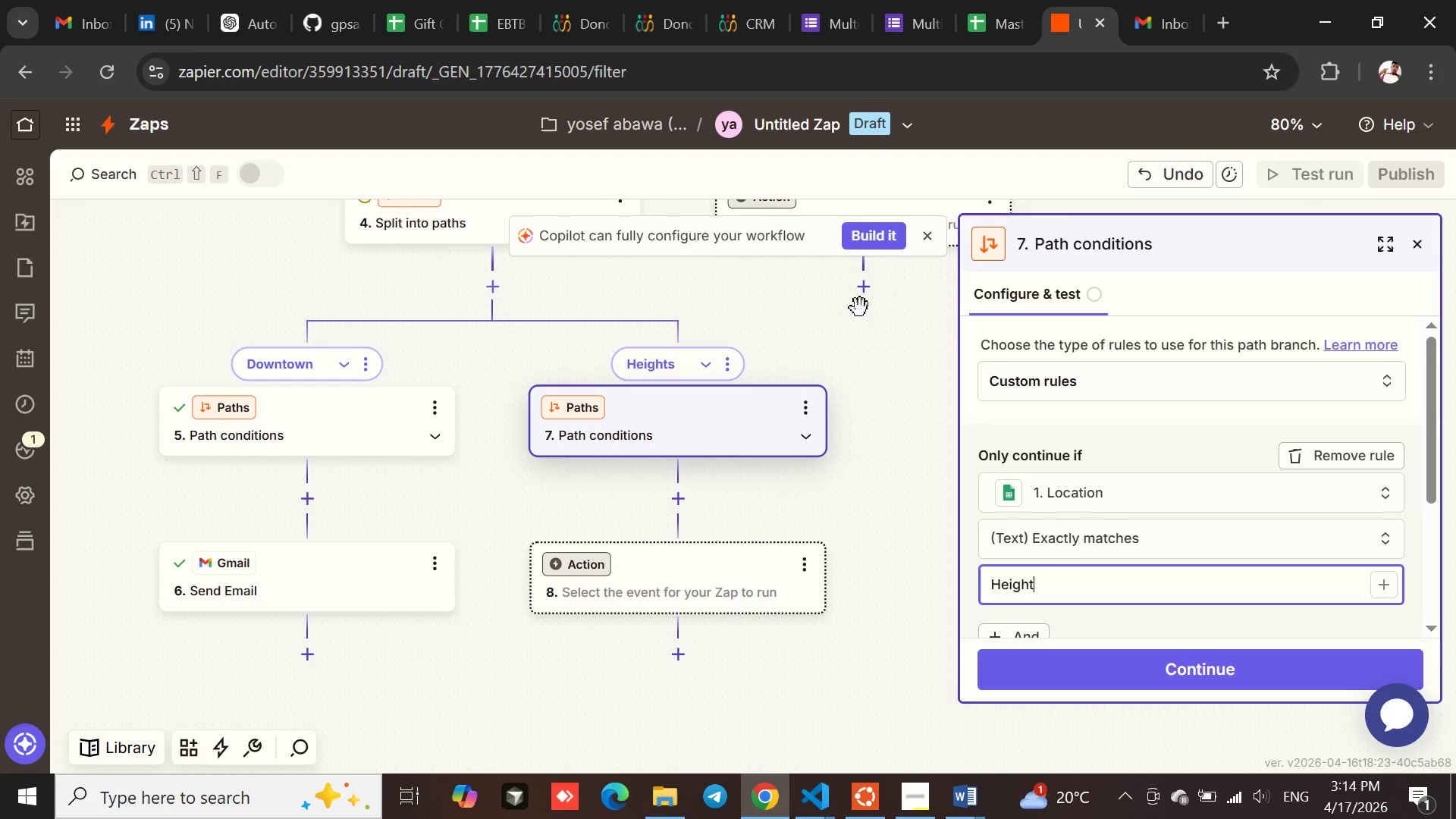 
left_click([829, 26])
 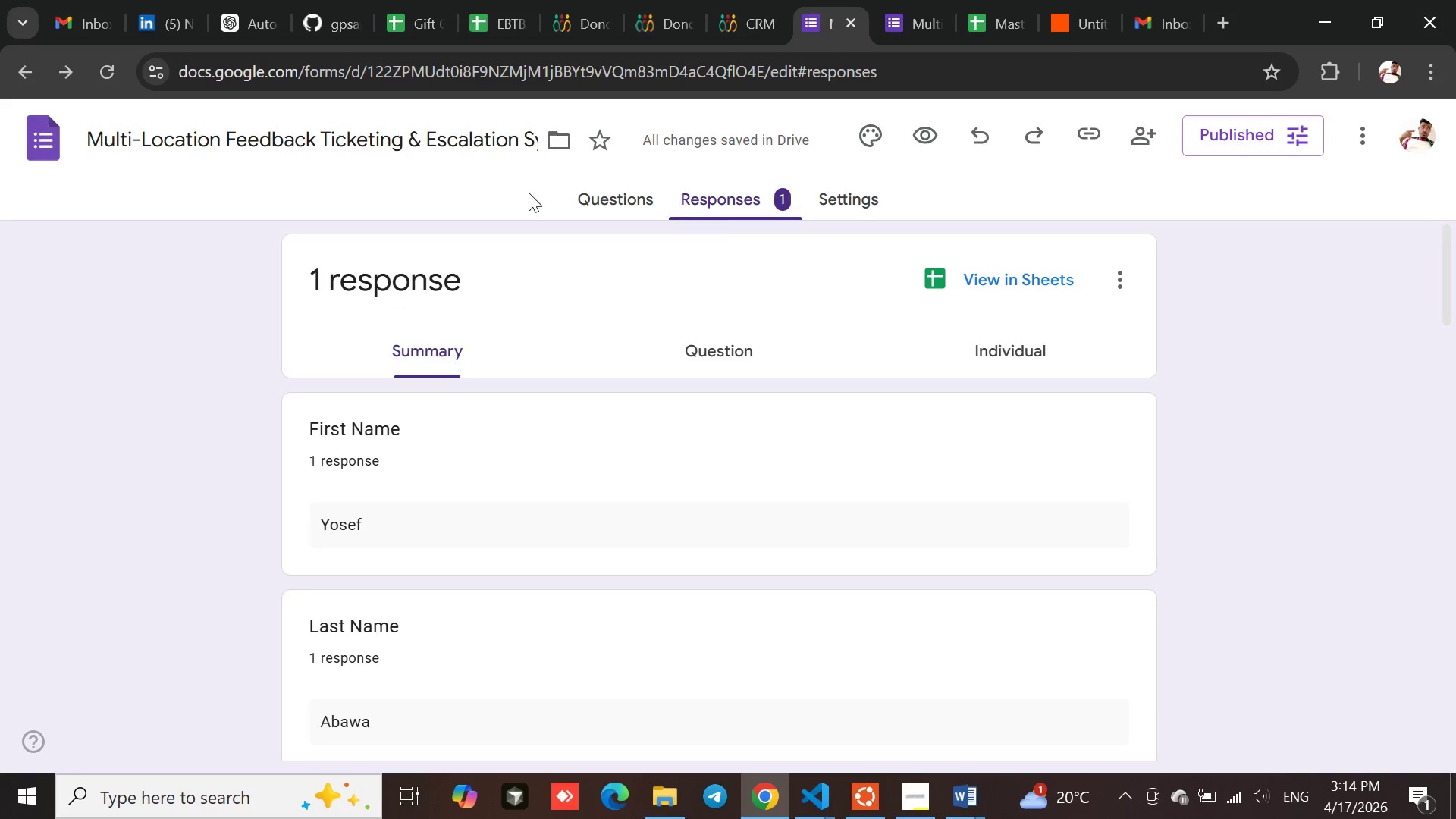 
left_click([600, 209])
 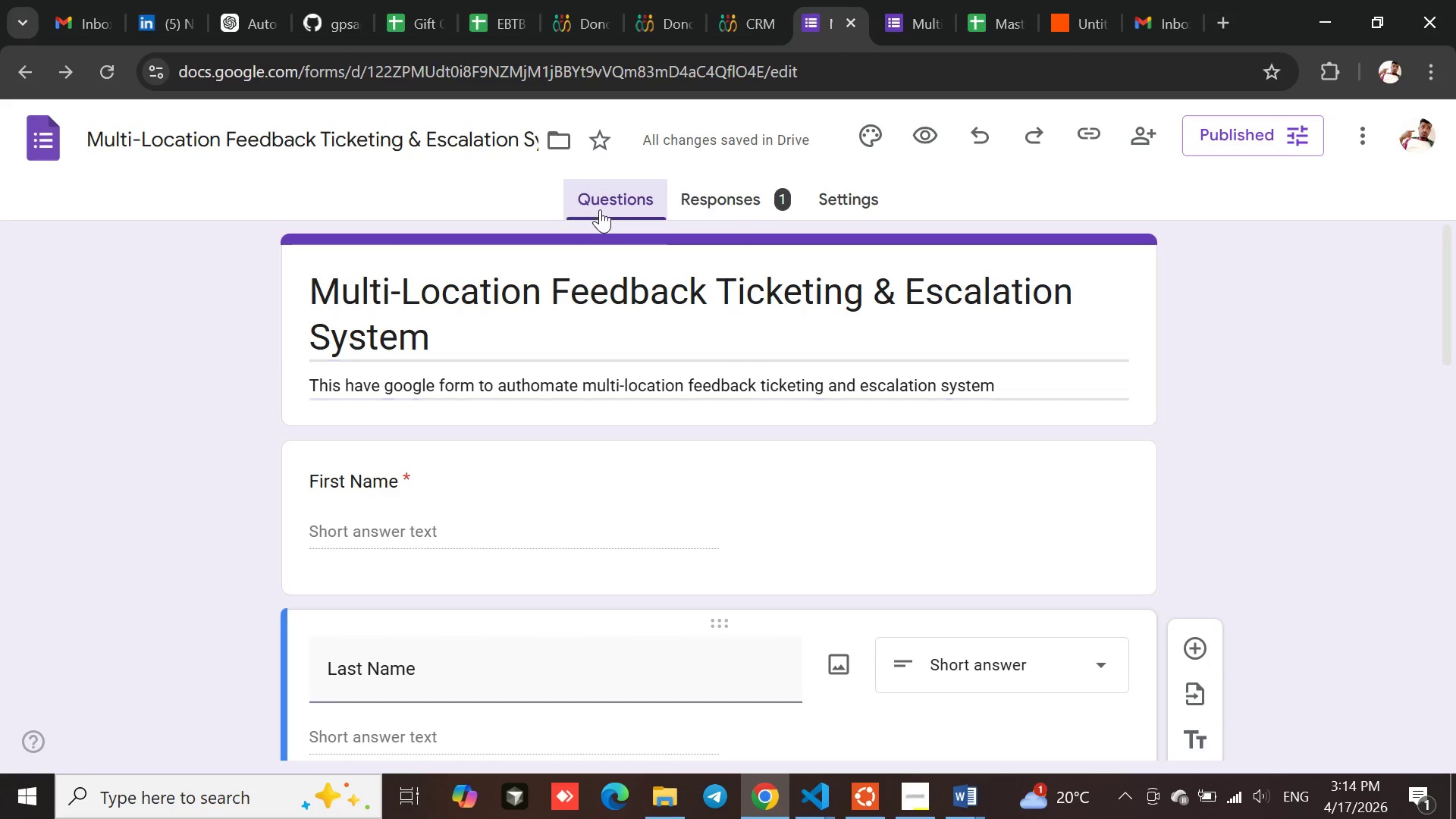 
mouse_move([514, 567])
 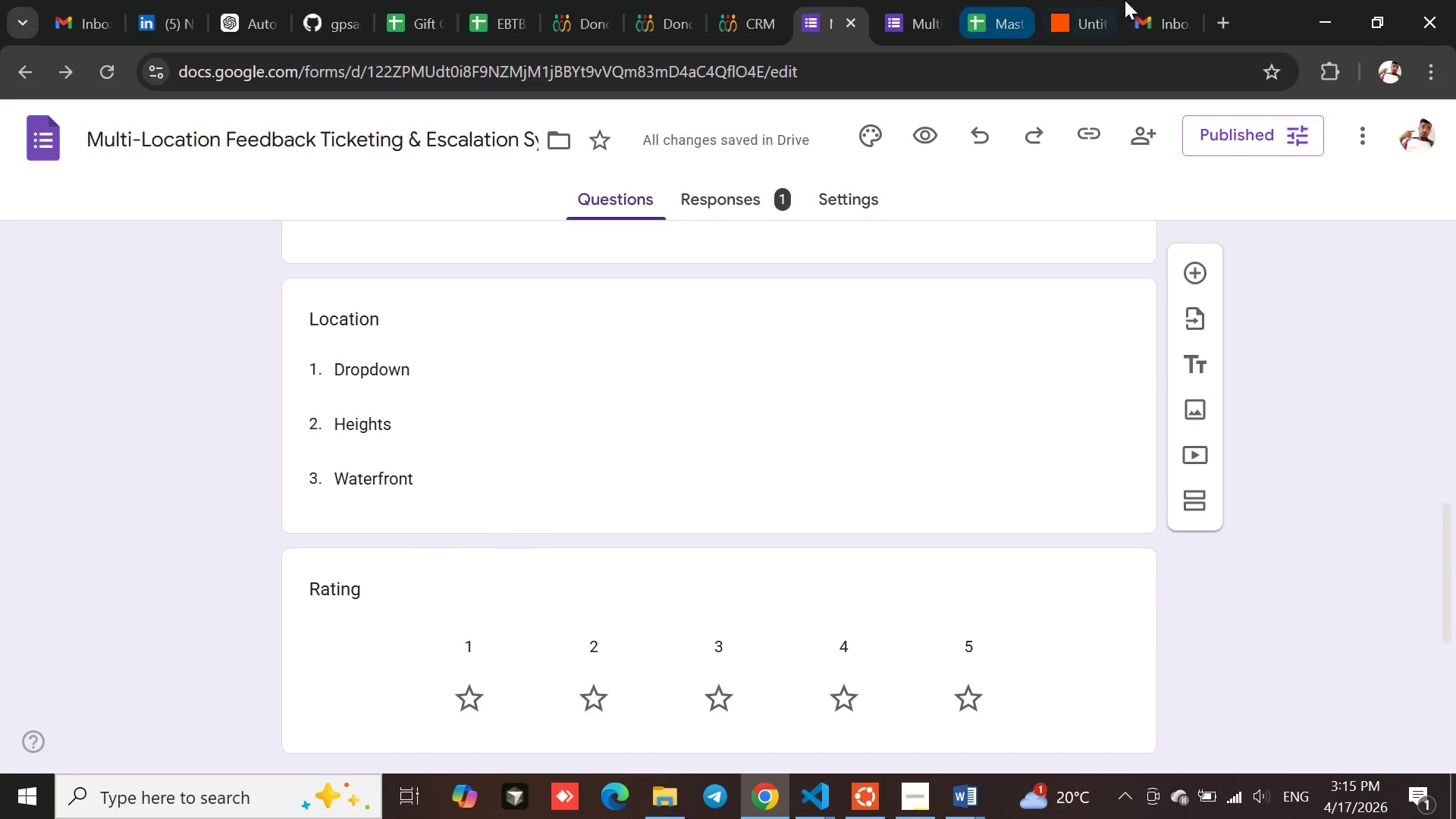 
left_click([1078, 0])
 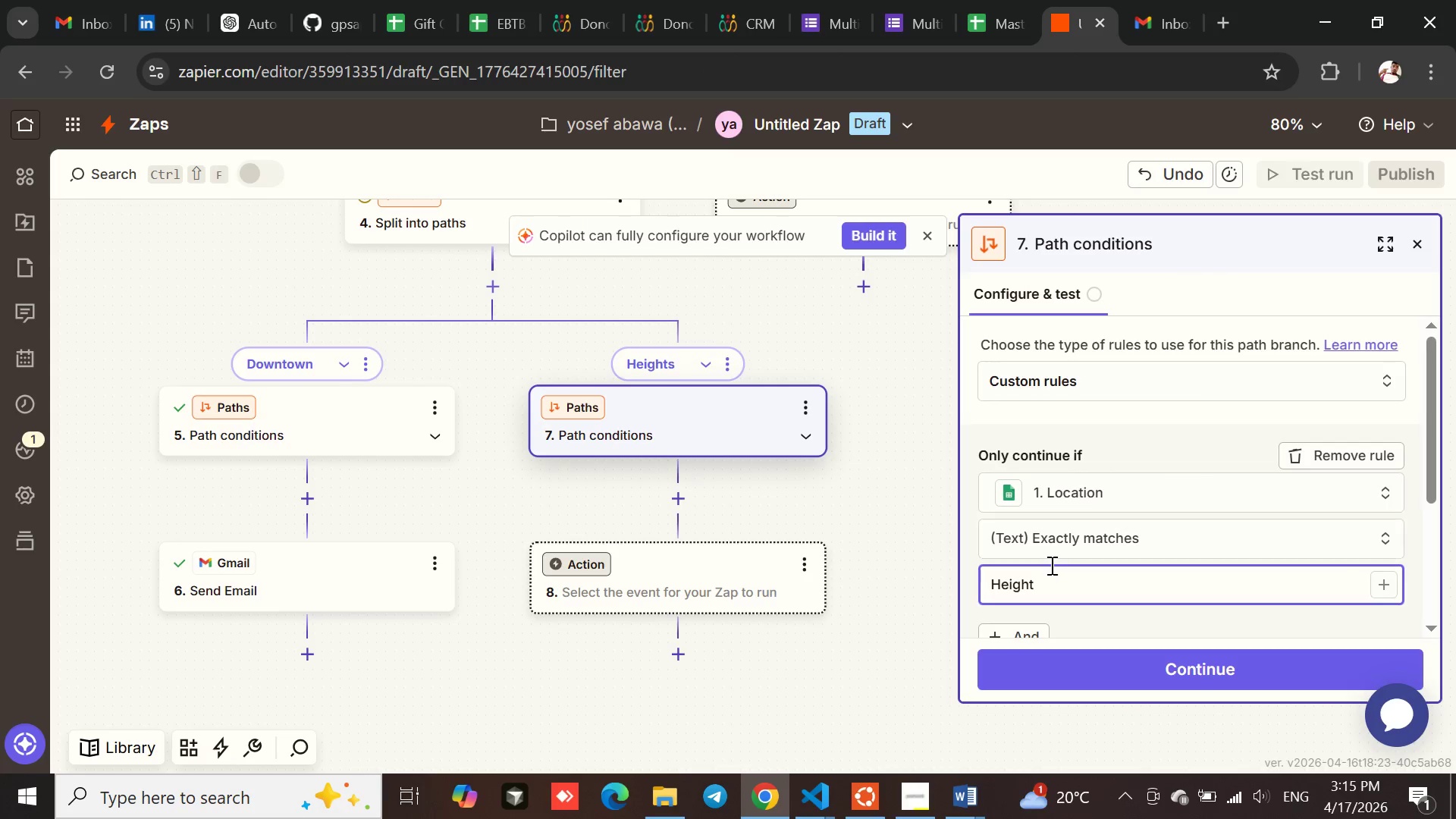 
key(S)
 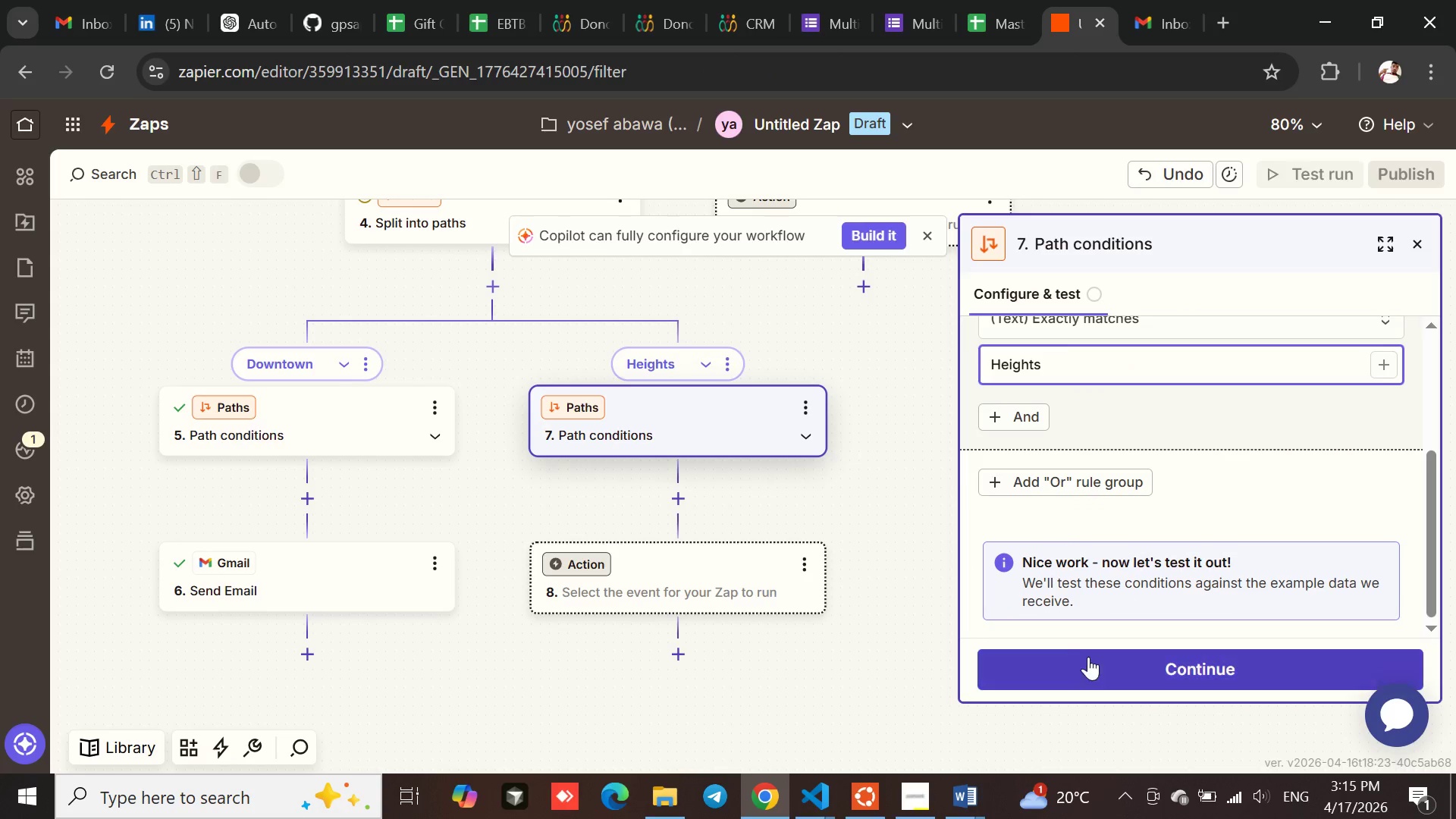 
left_click([1097, 670])
 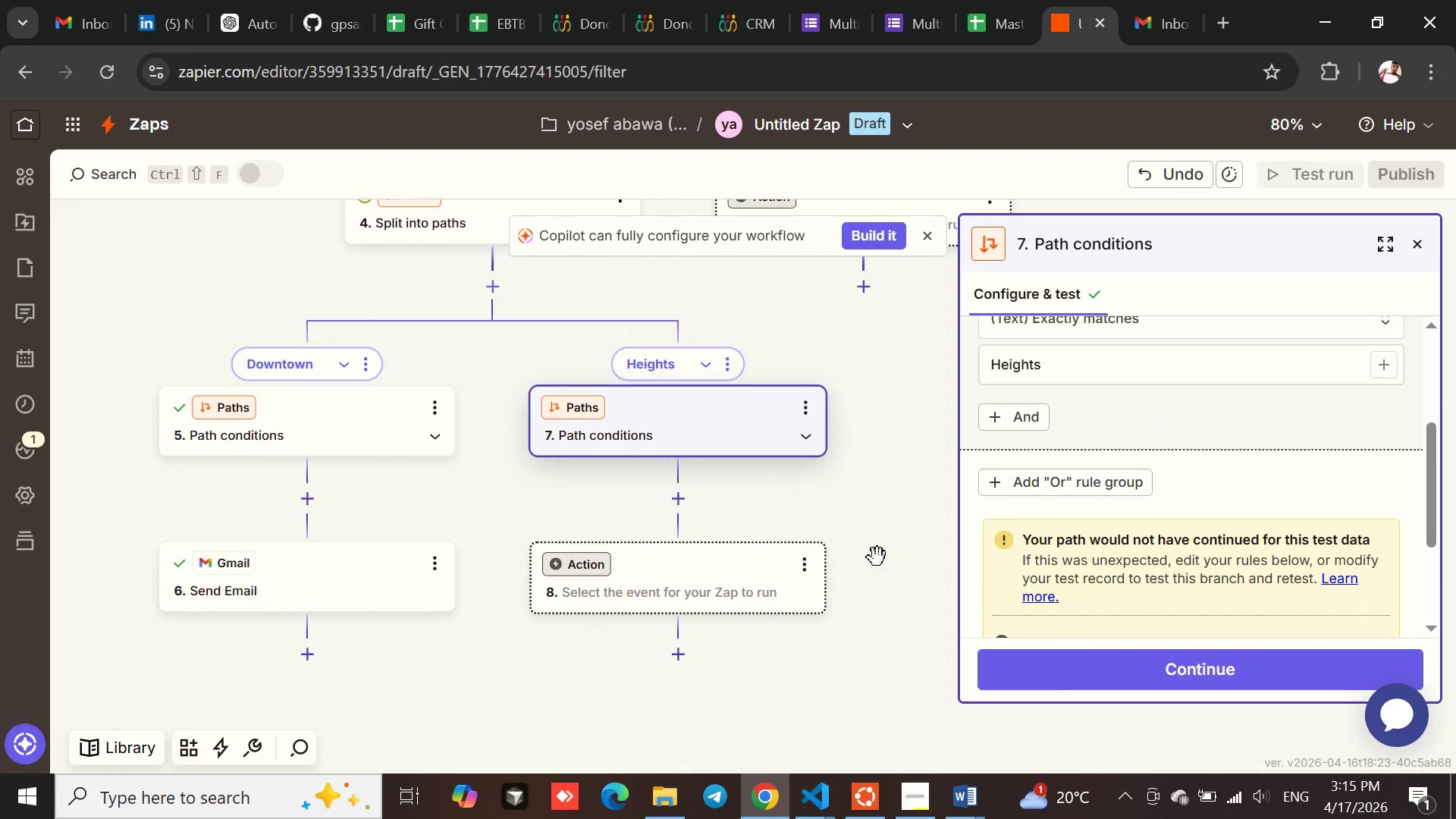 
left_click([664, 573])
 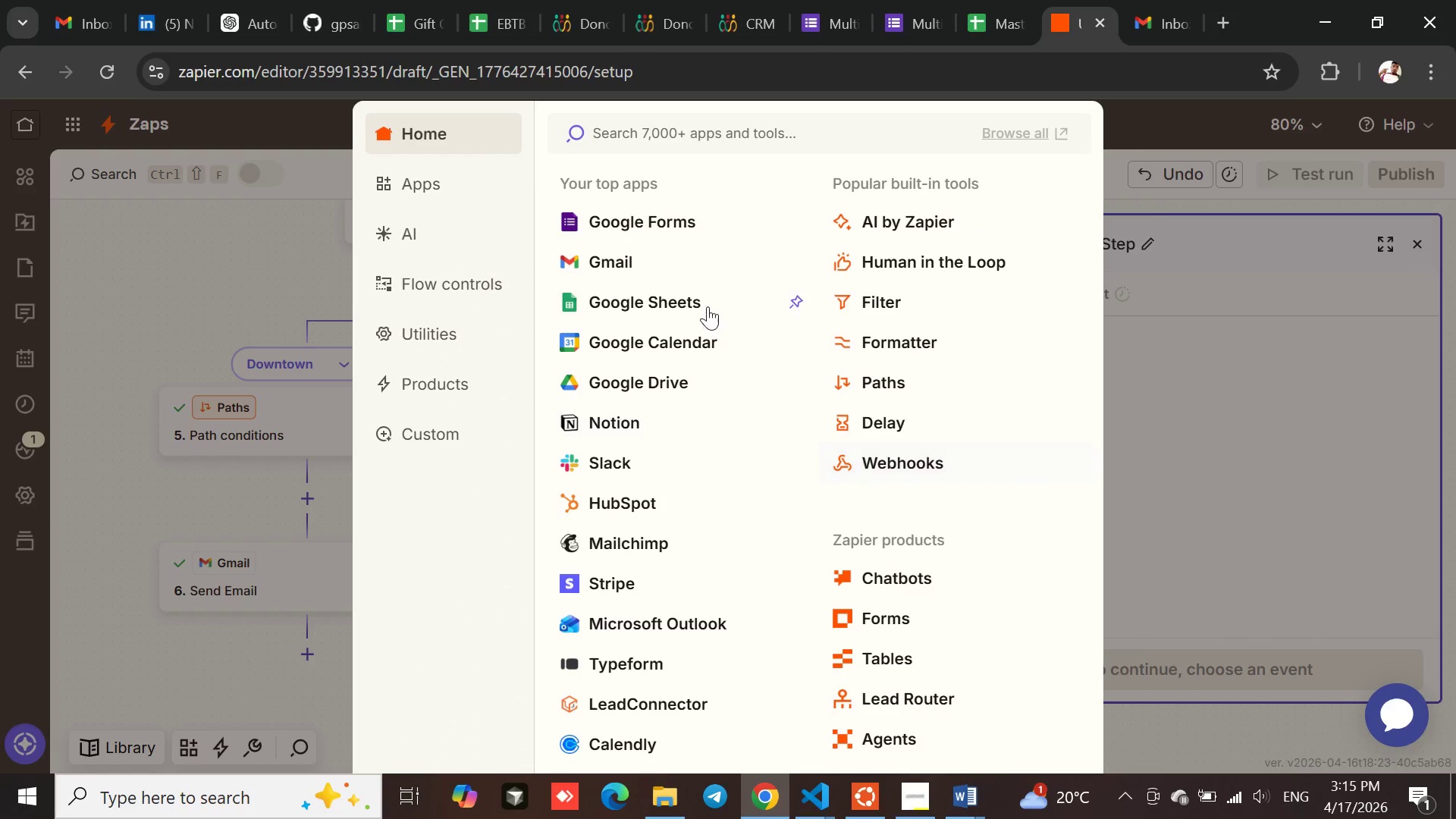 
left_click([604, 259])
 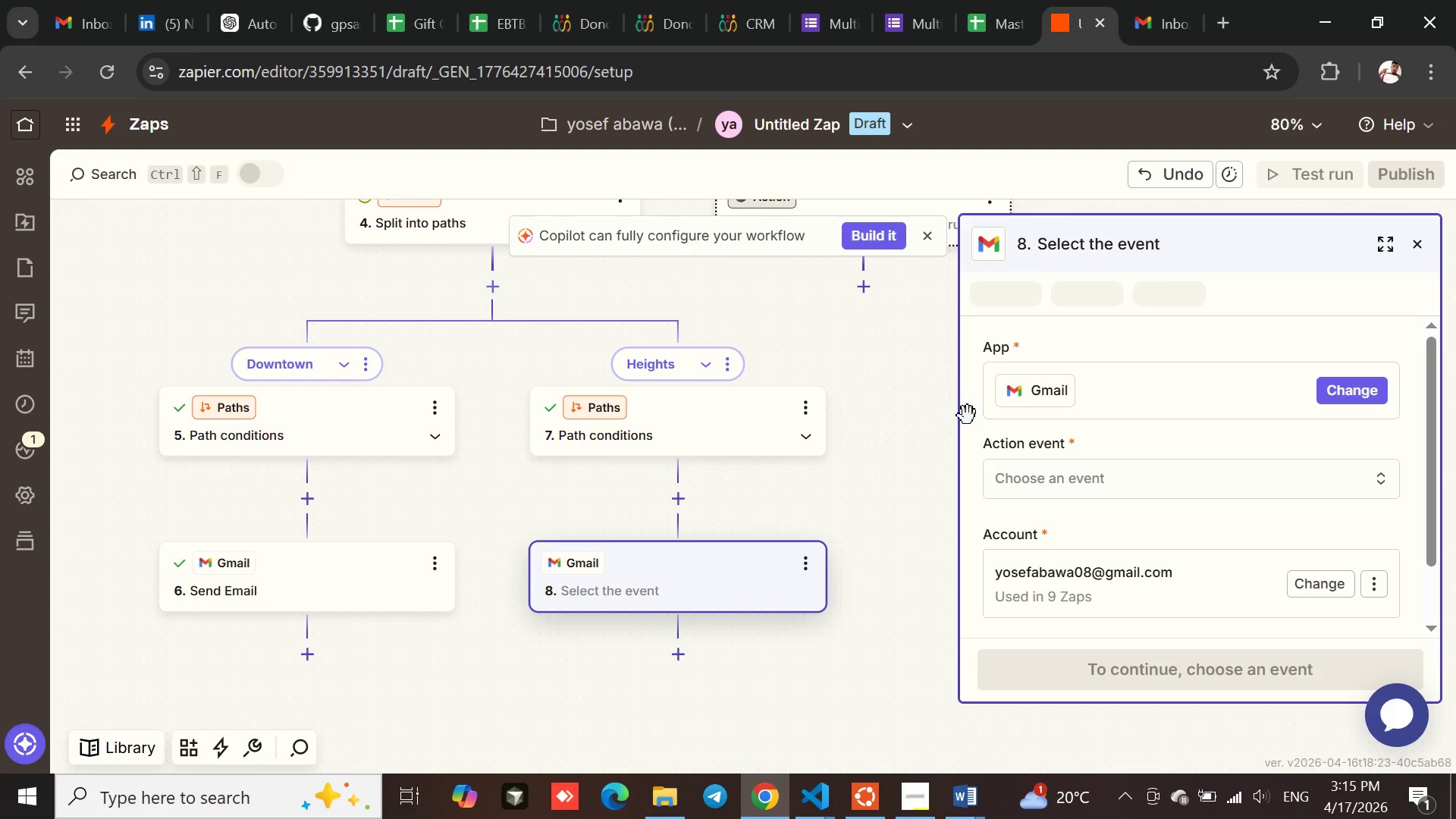 
left_click([1041, 475])
 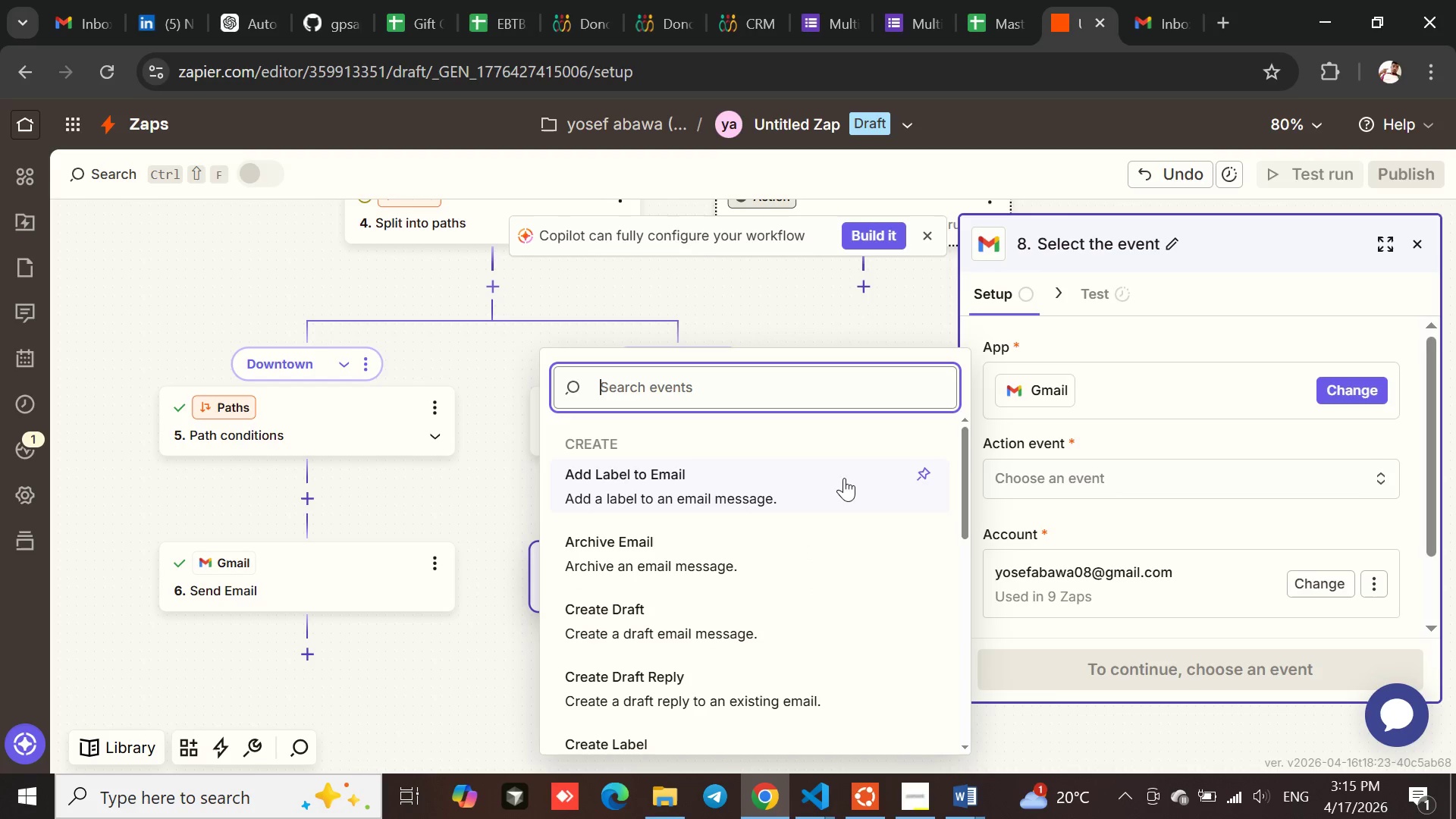 
type(sen)
 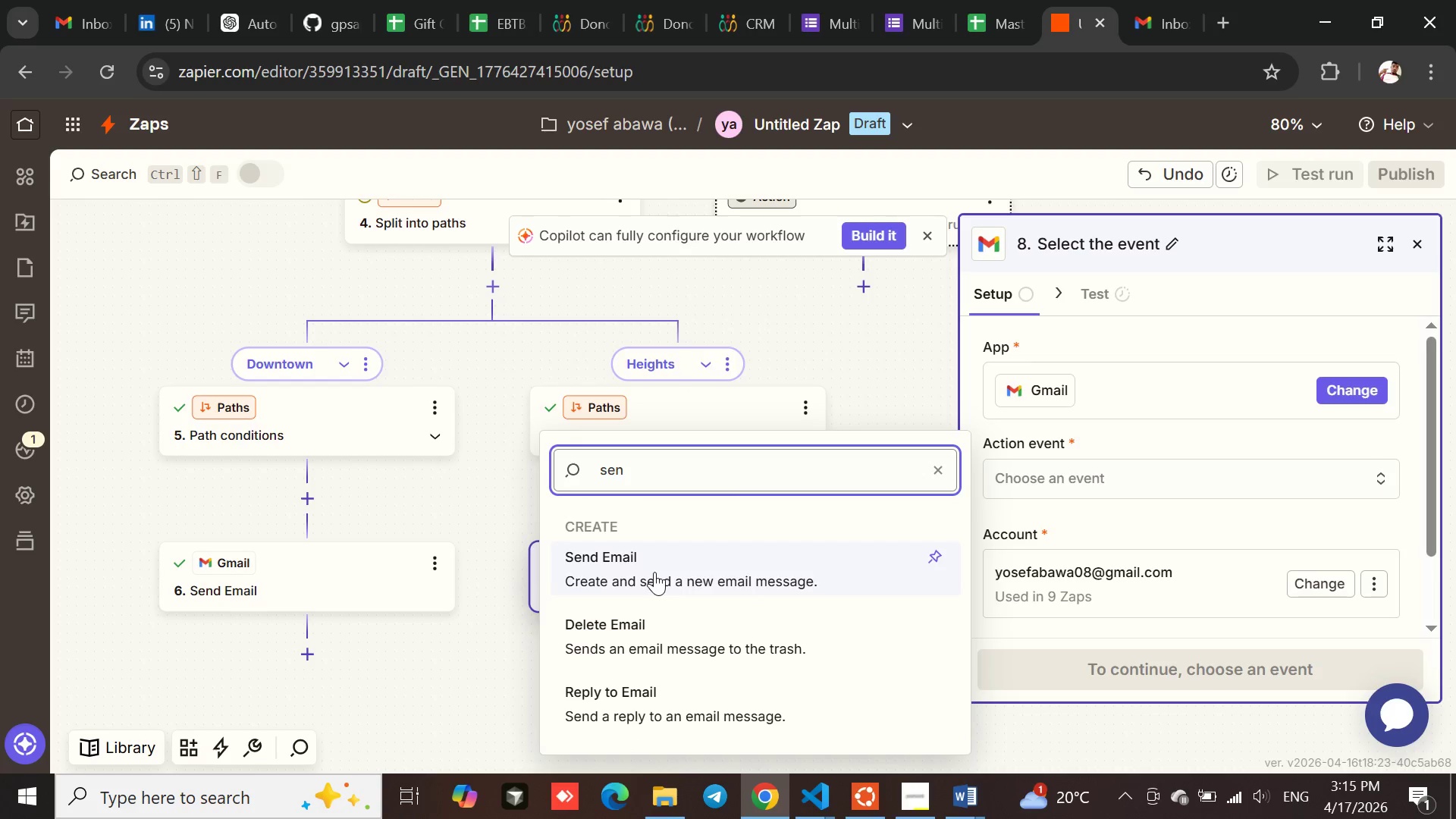 
left_click([654, 572])
 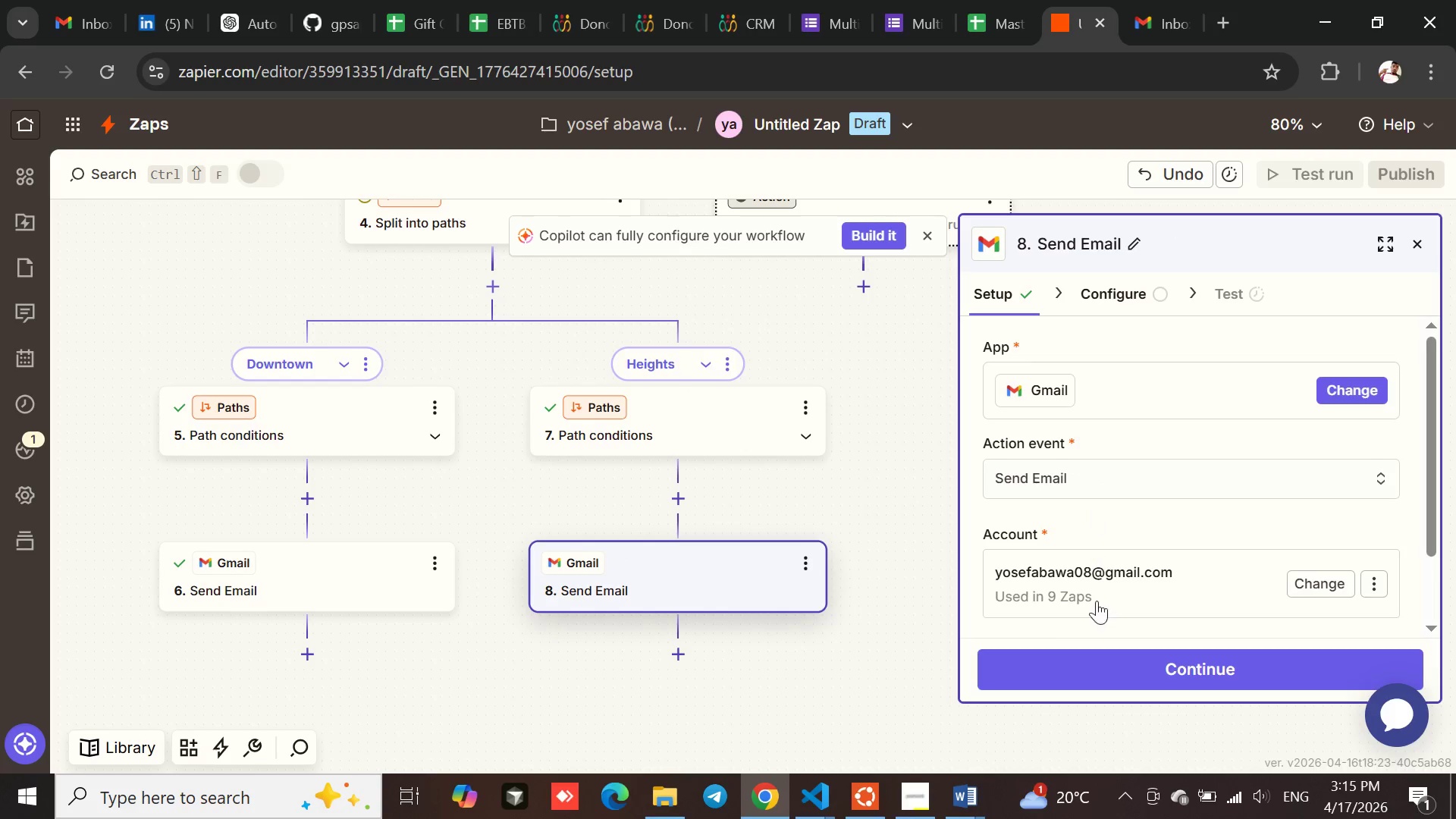 
left_click([1106, 664])
 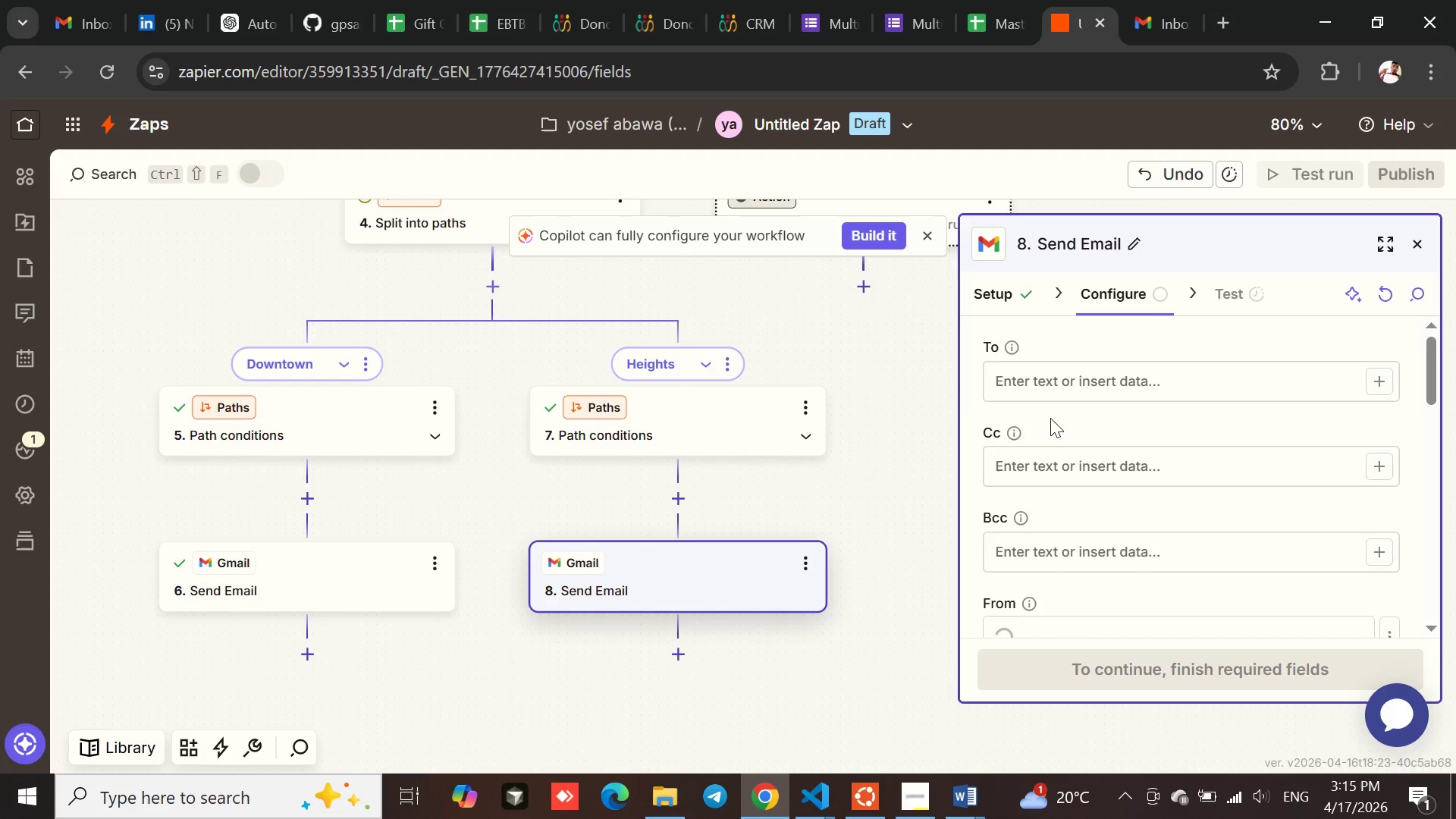 
left_click([1053, 372])
 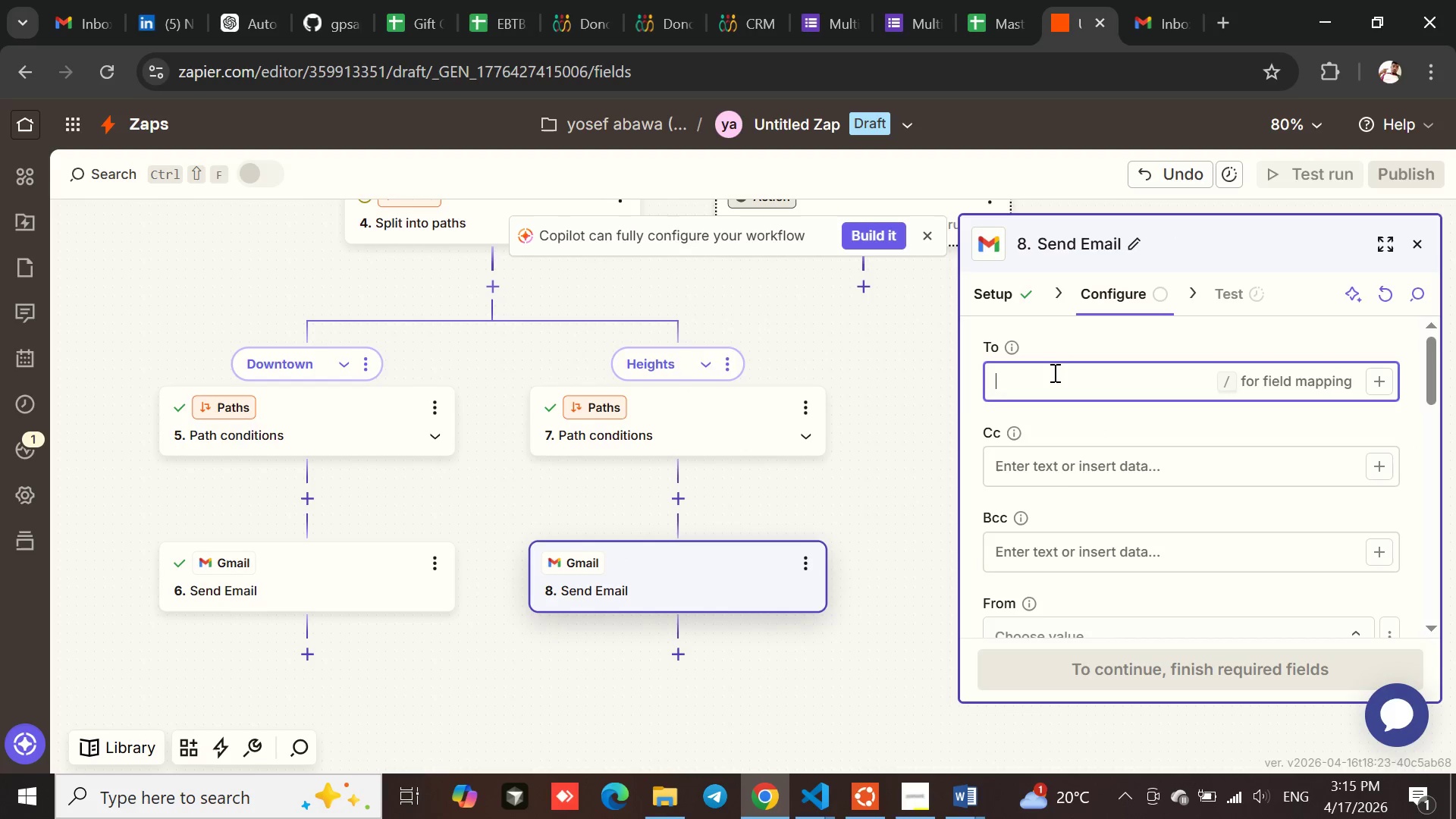 
type(yosefabawa09@gmail.com)
 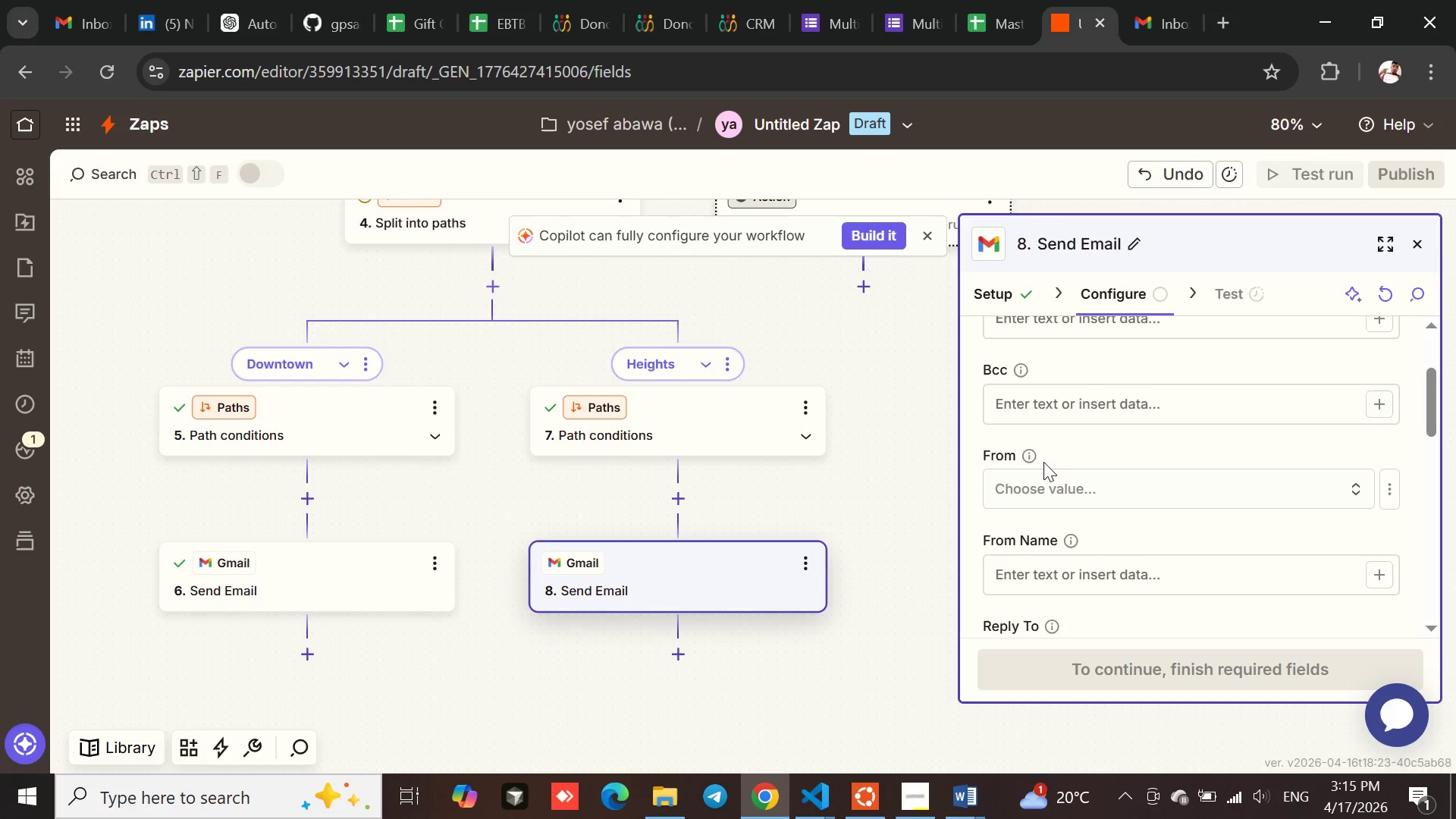 
left_click([1043, 479])
 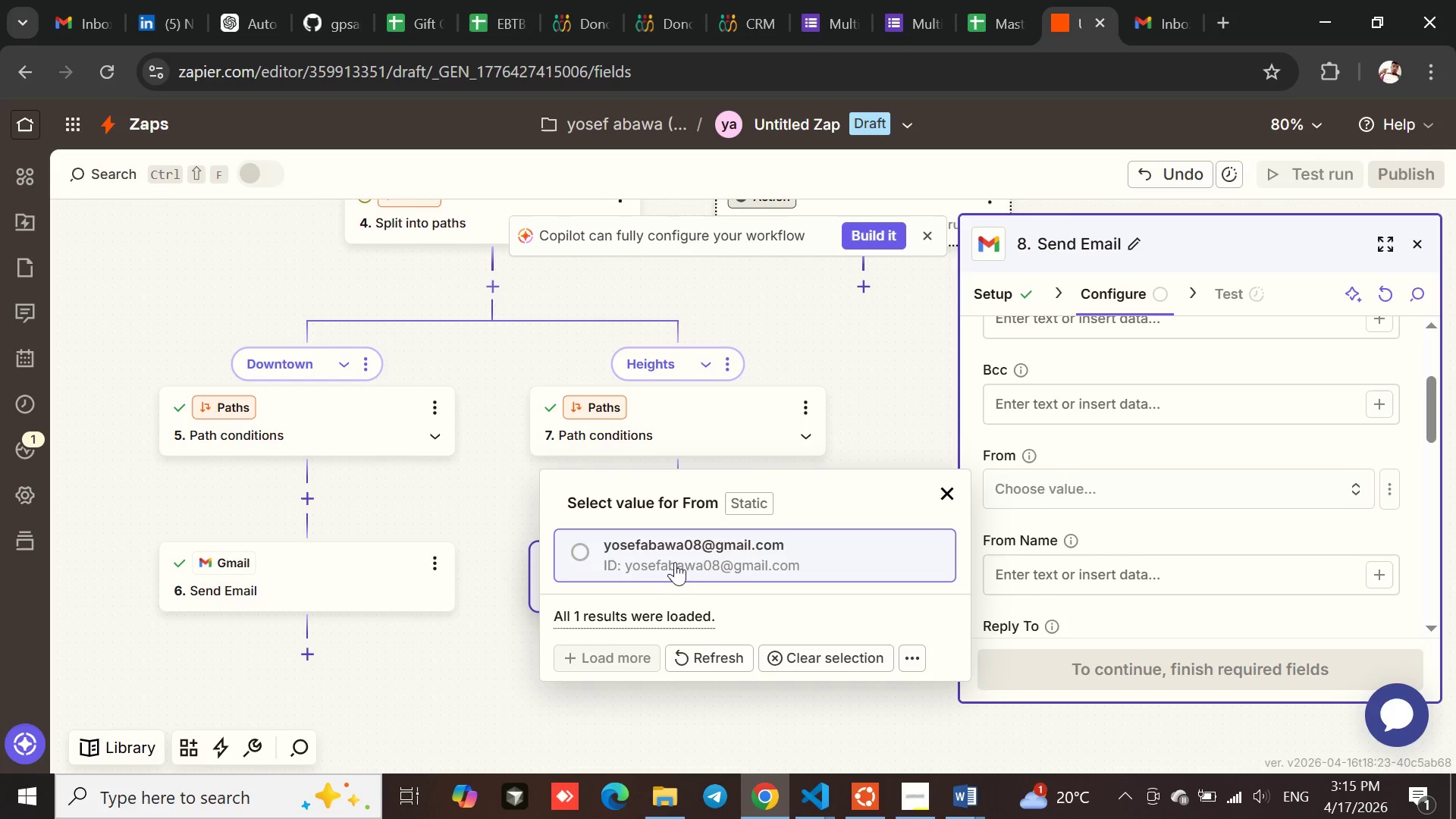 
left_click([585, 547])
 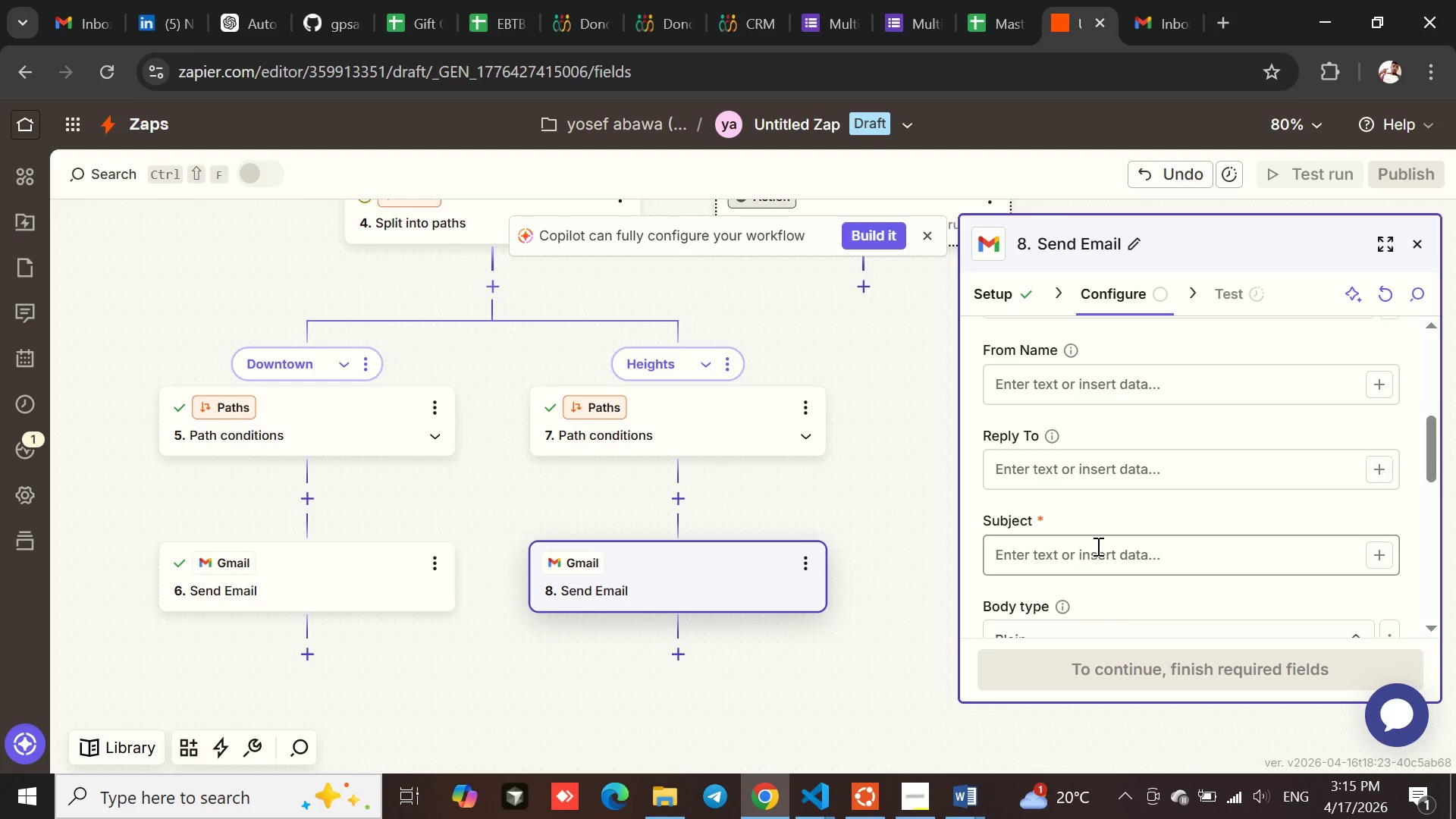 
left_click([1055, 386])
 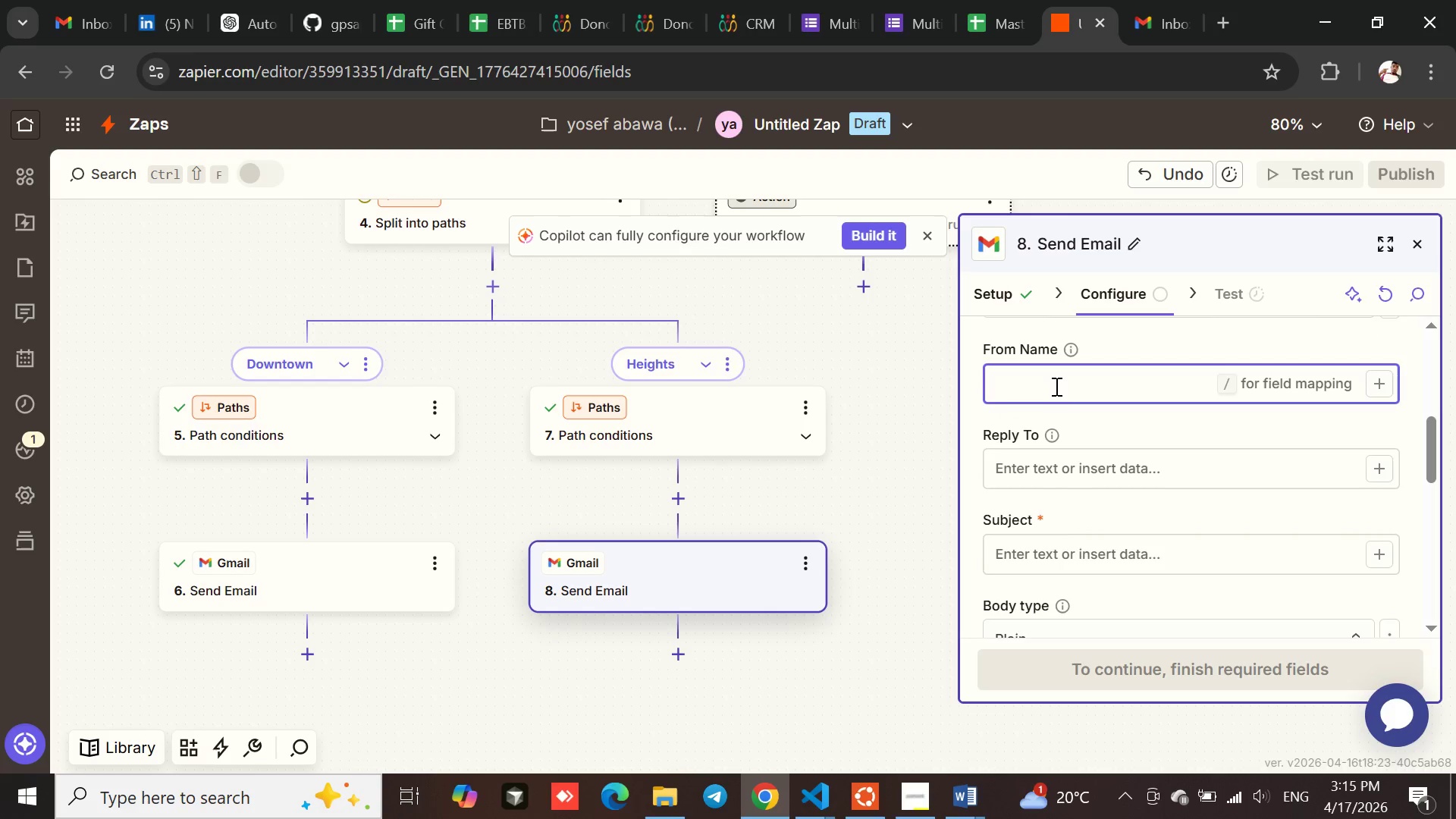 
type(Alemu)
 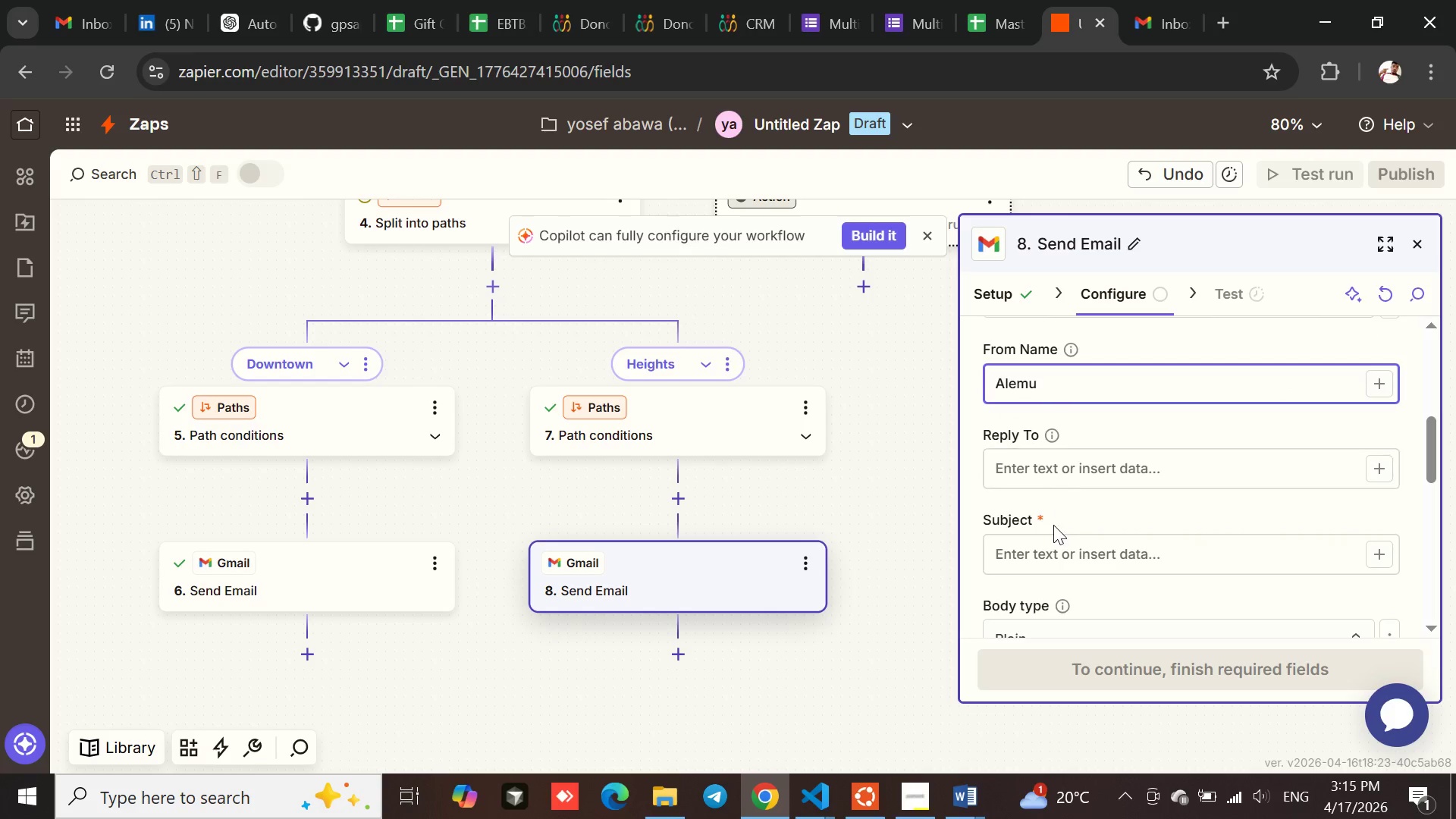 
left_click([1050, 544])
 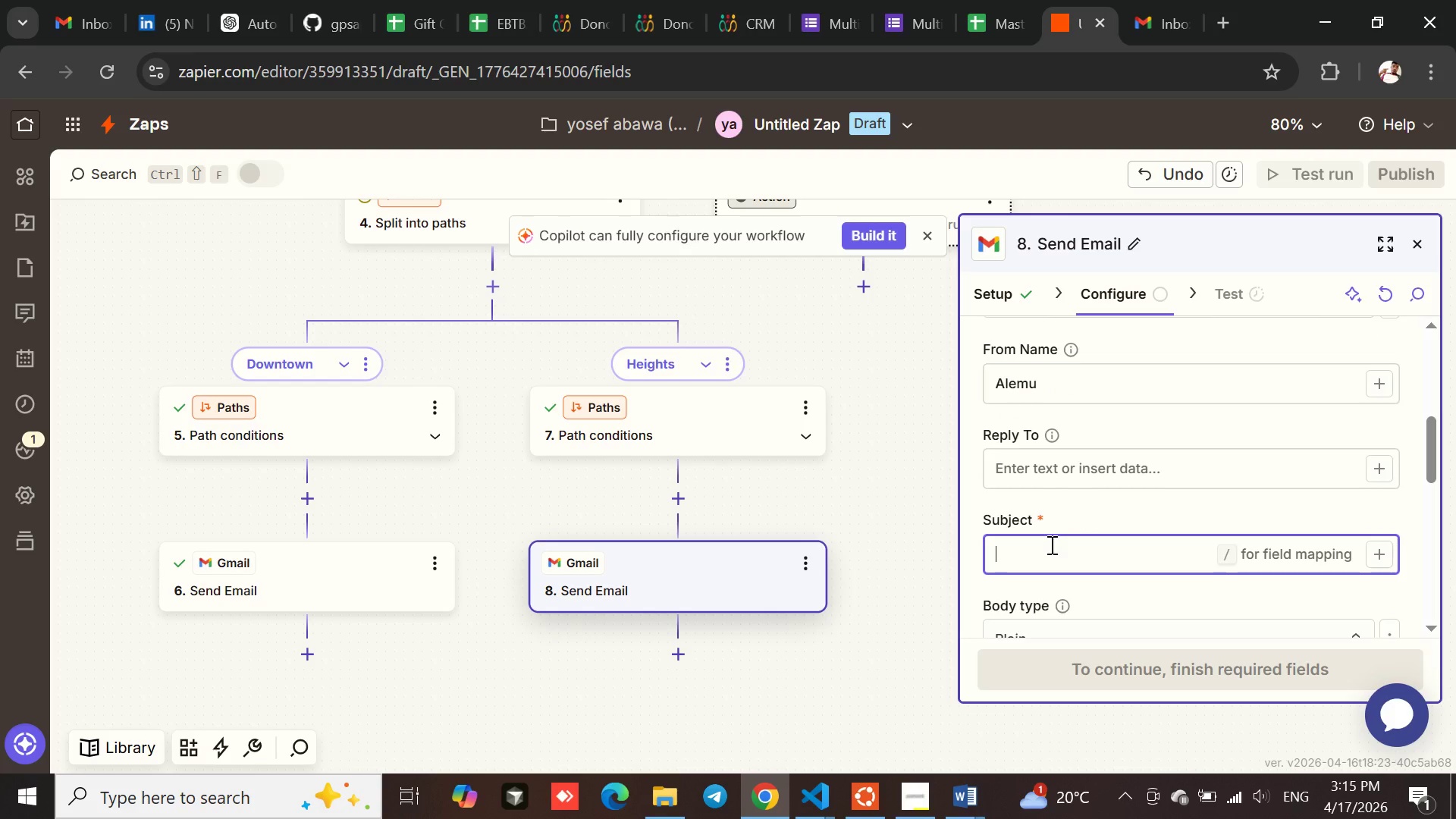 
wait(5.23)
 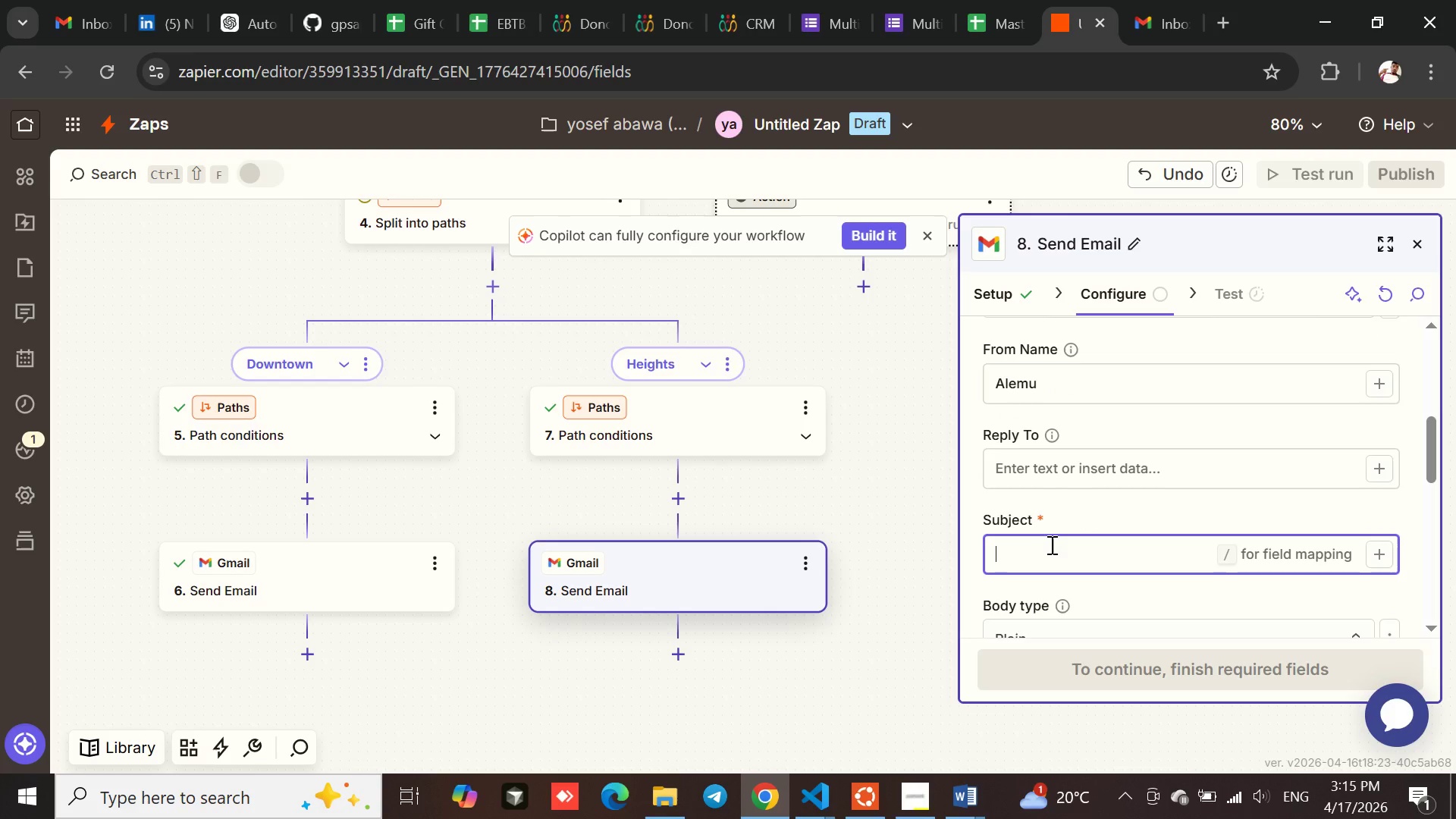 
type(New I)
key(Backspace)
type(Ticket:)
 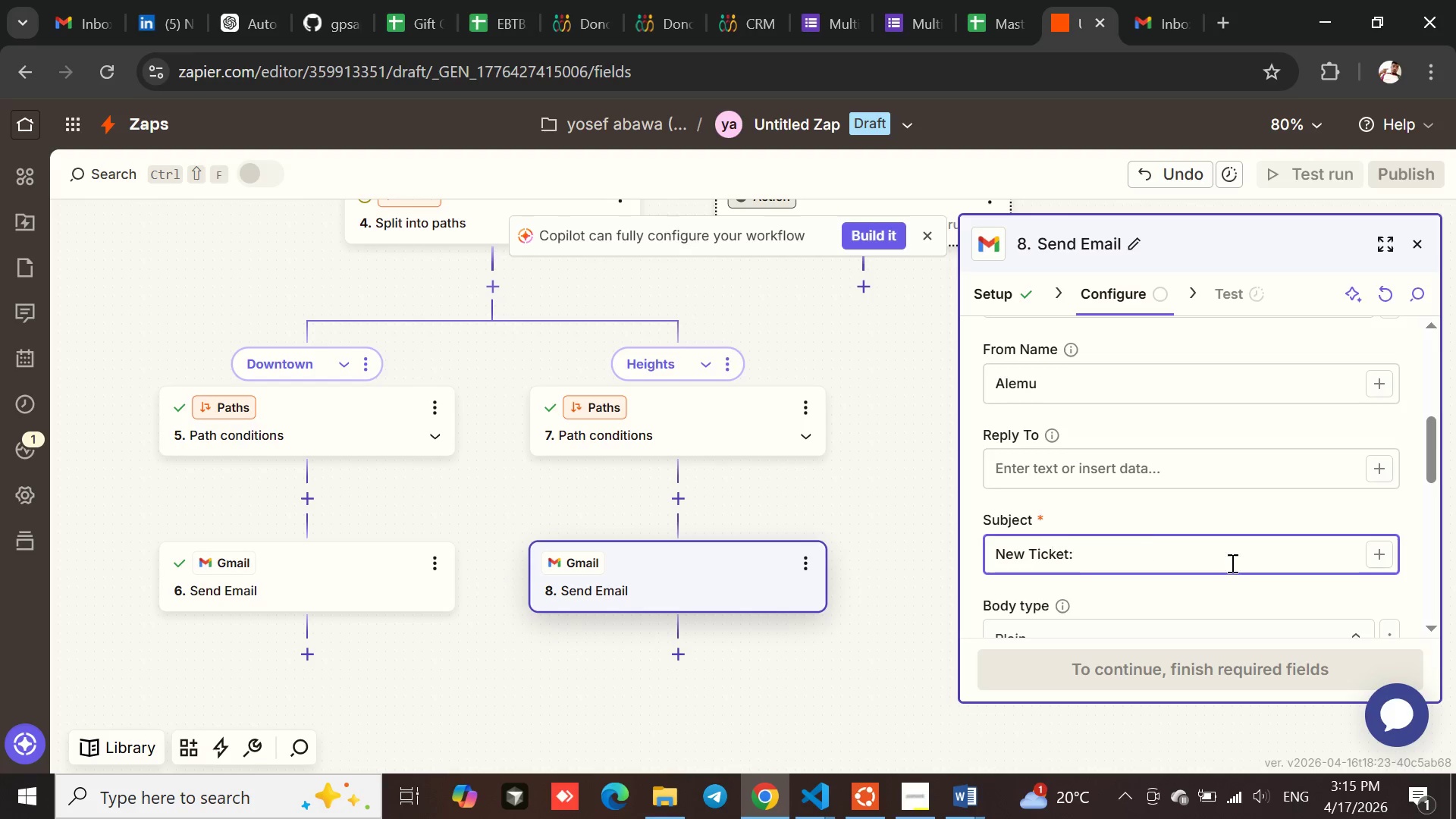 
left_click([1379, 551])
 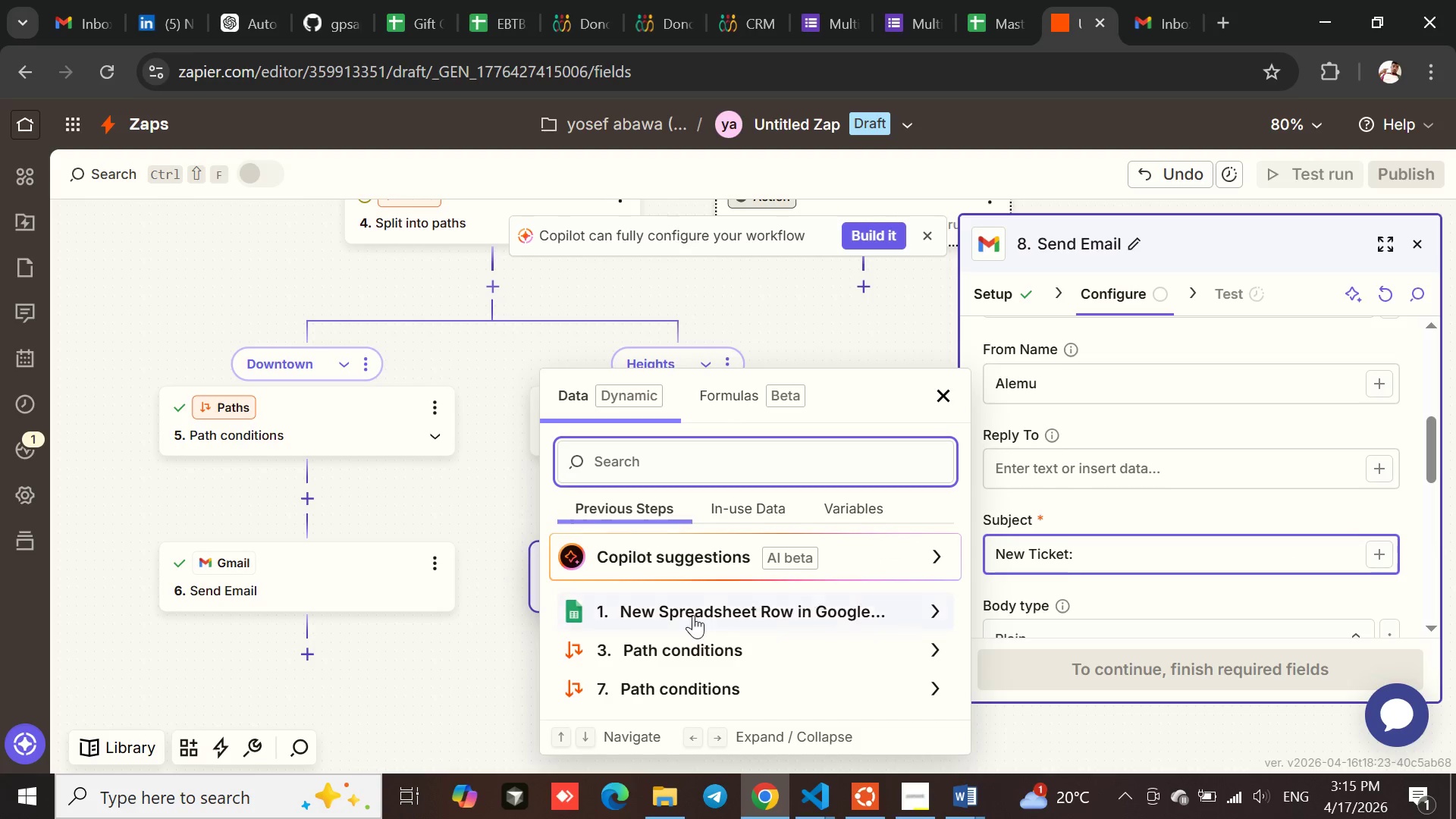 
left_click([681, 614])
 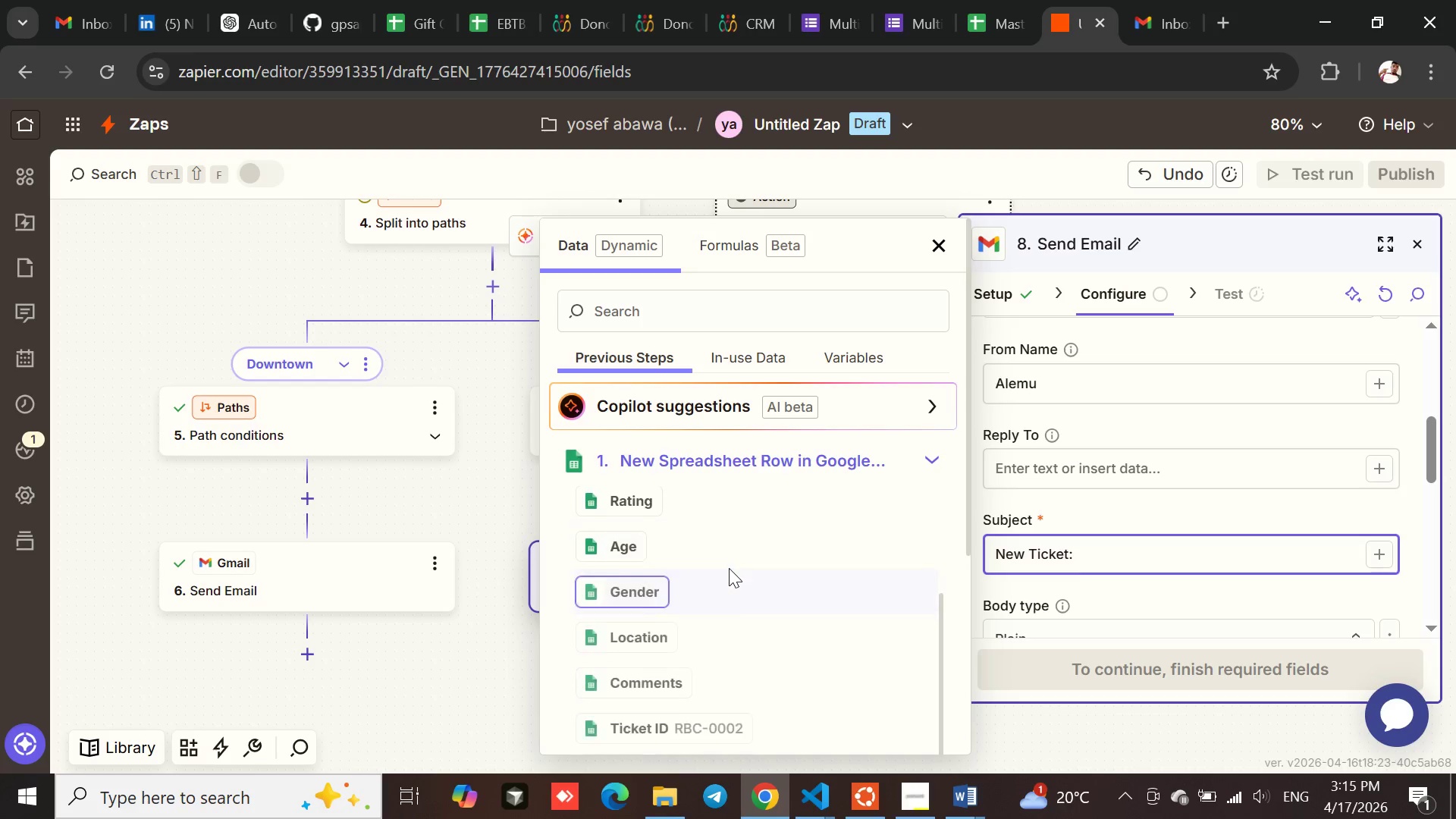 
left_click([634, 700])
 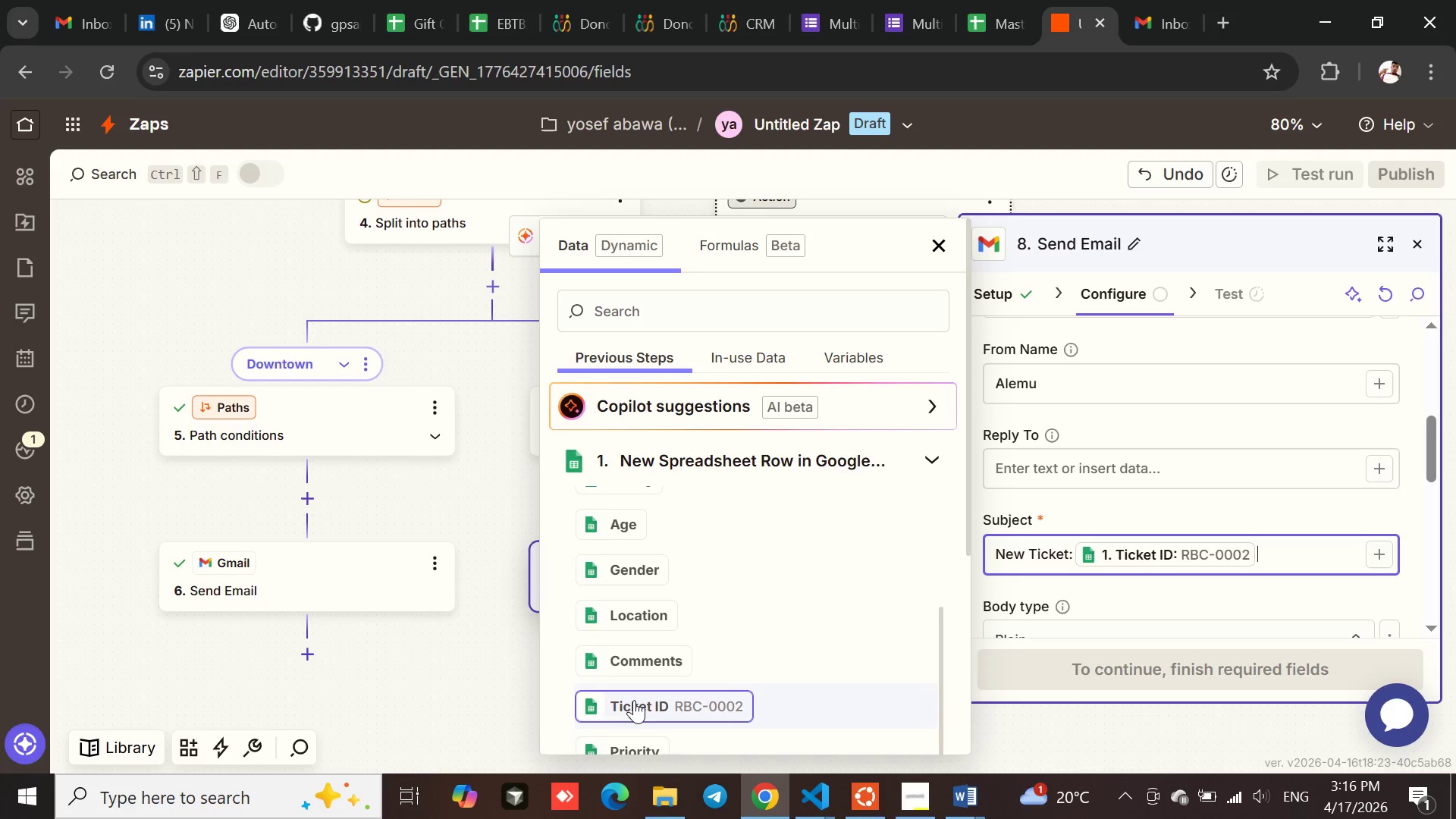 
key(Minus)
 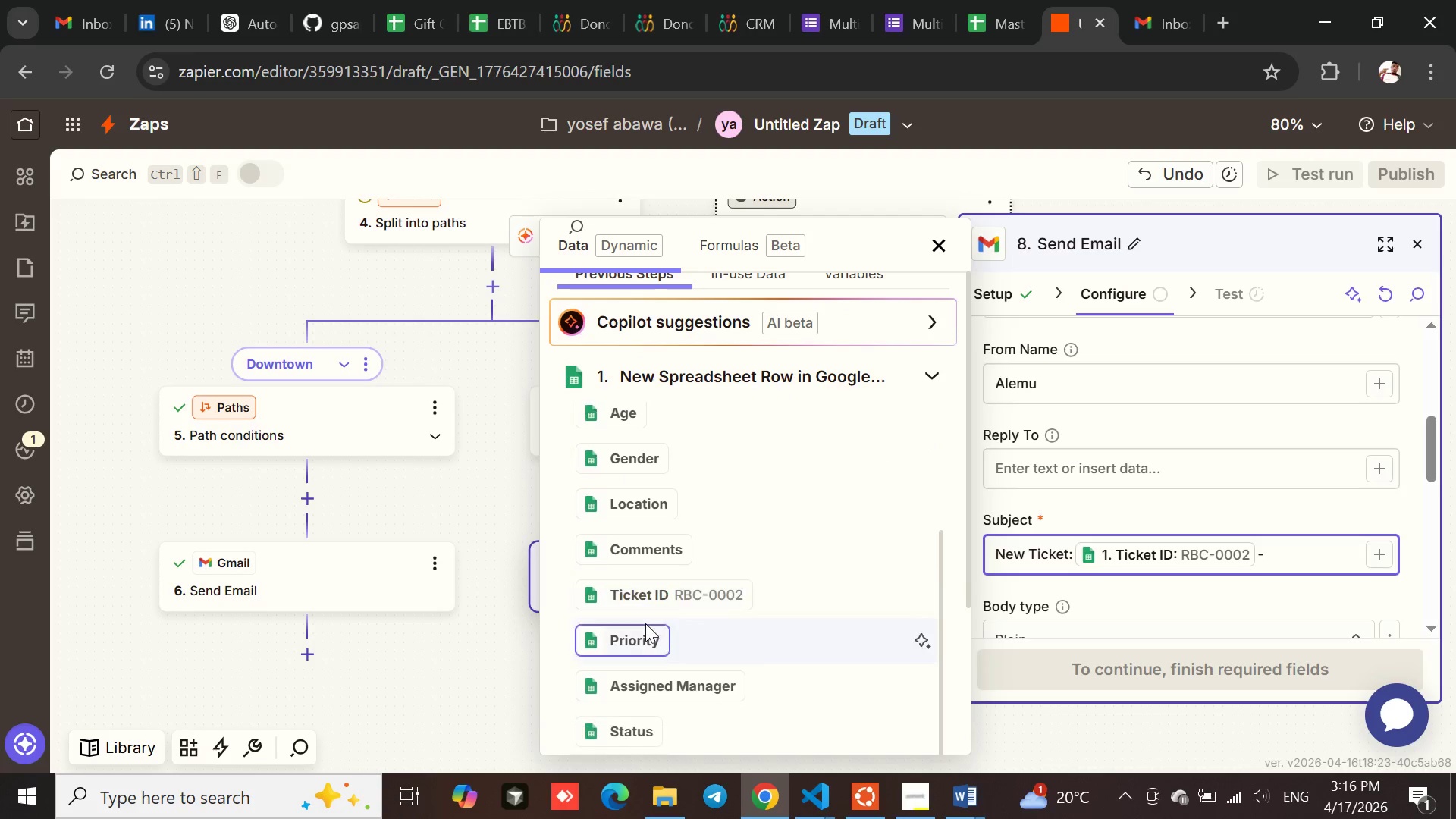 
left_click([620, 632])
 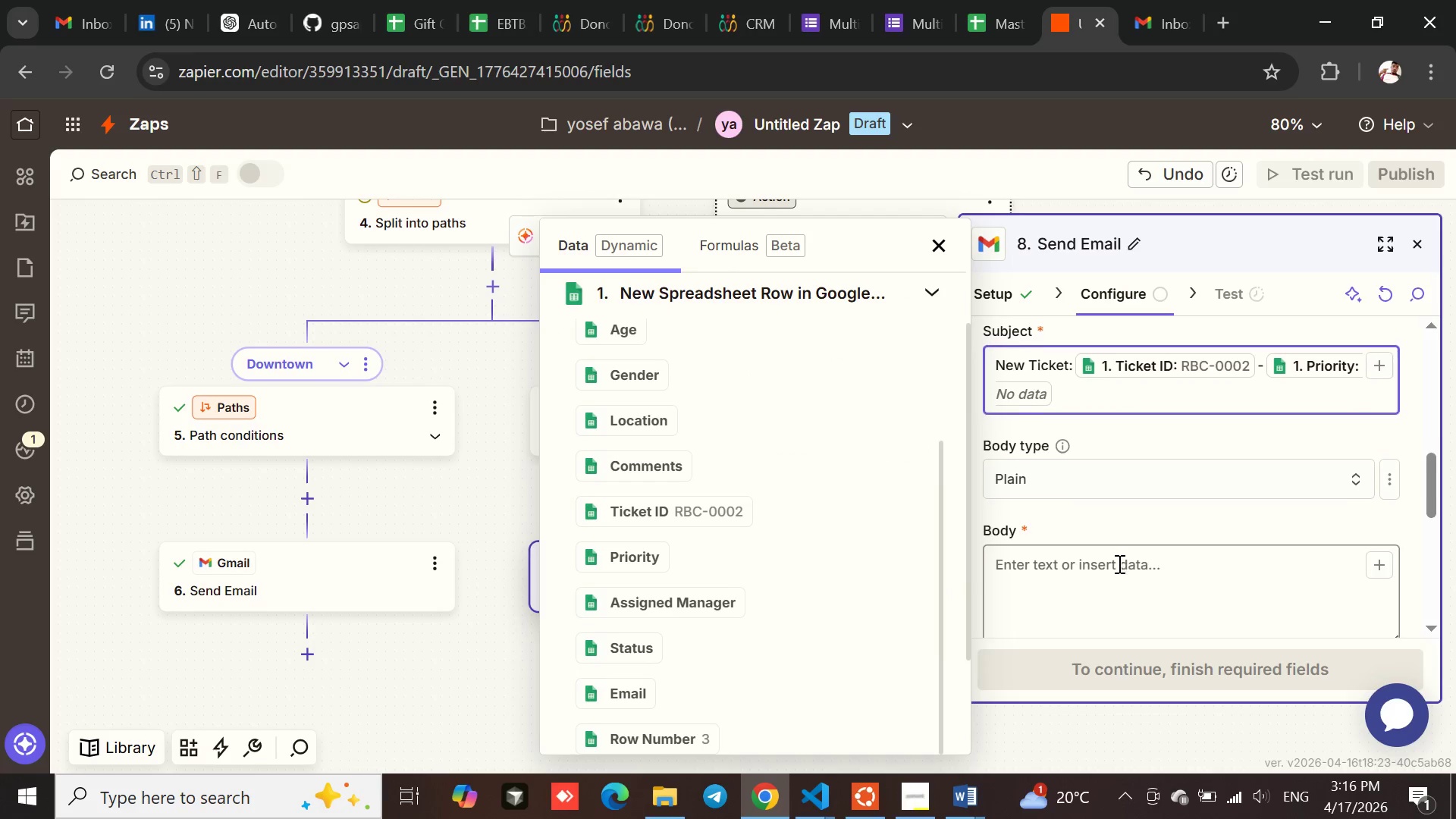 
left_click([1025, 495])
 